 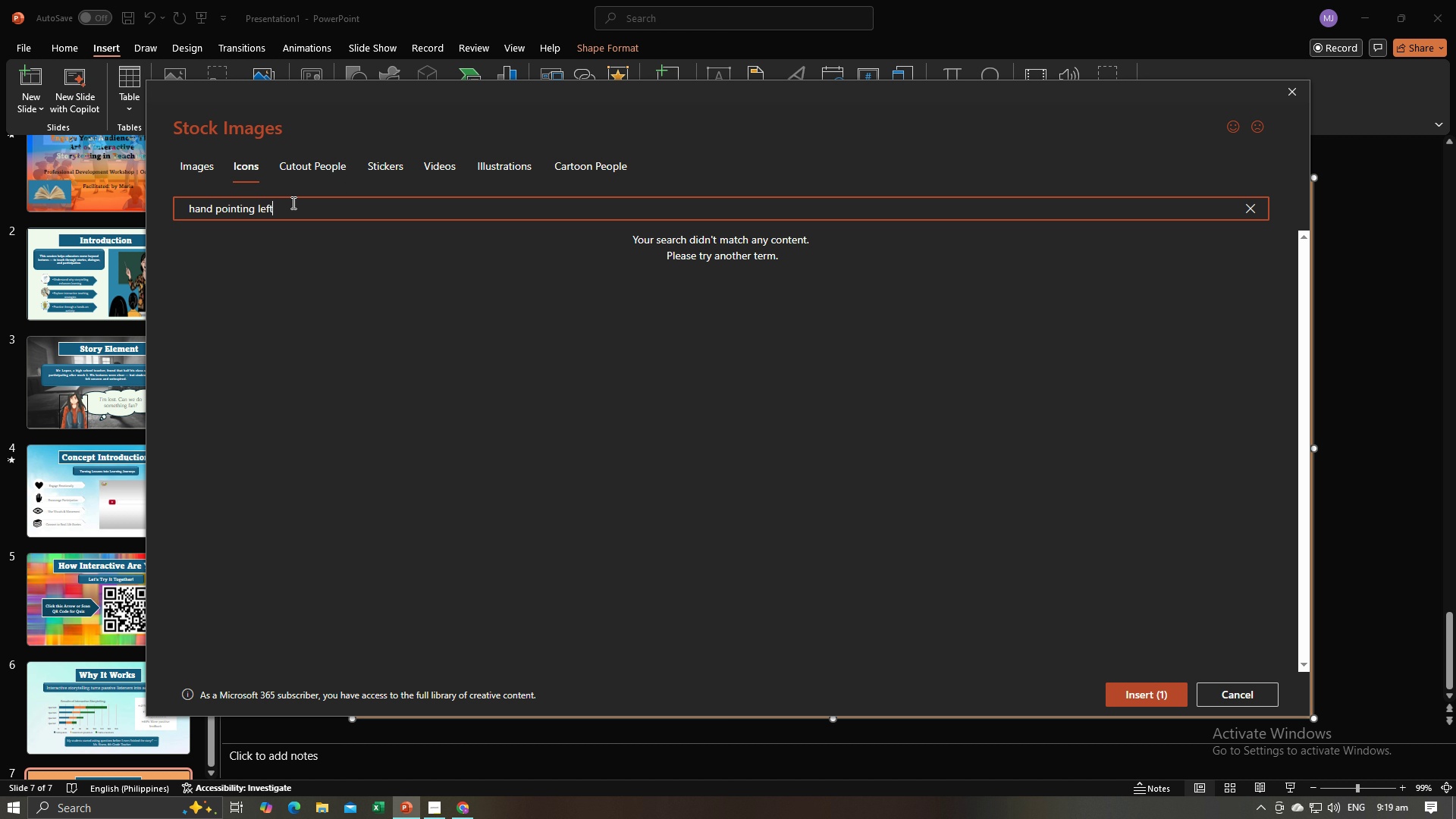 
left_click_drag(start_coordinate=[299, 203], to_coordinate=[187, 203])
 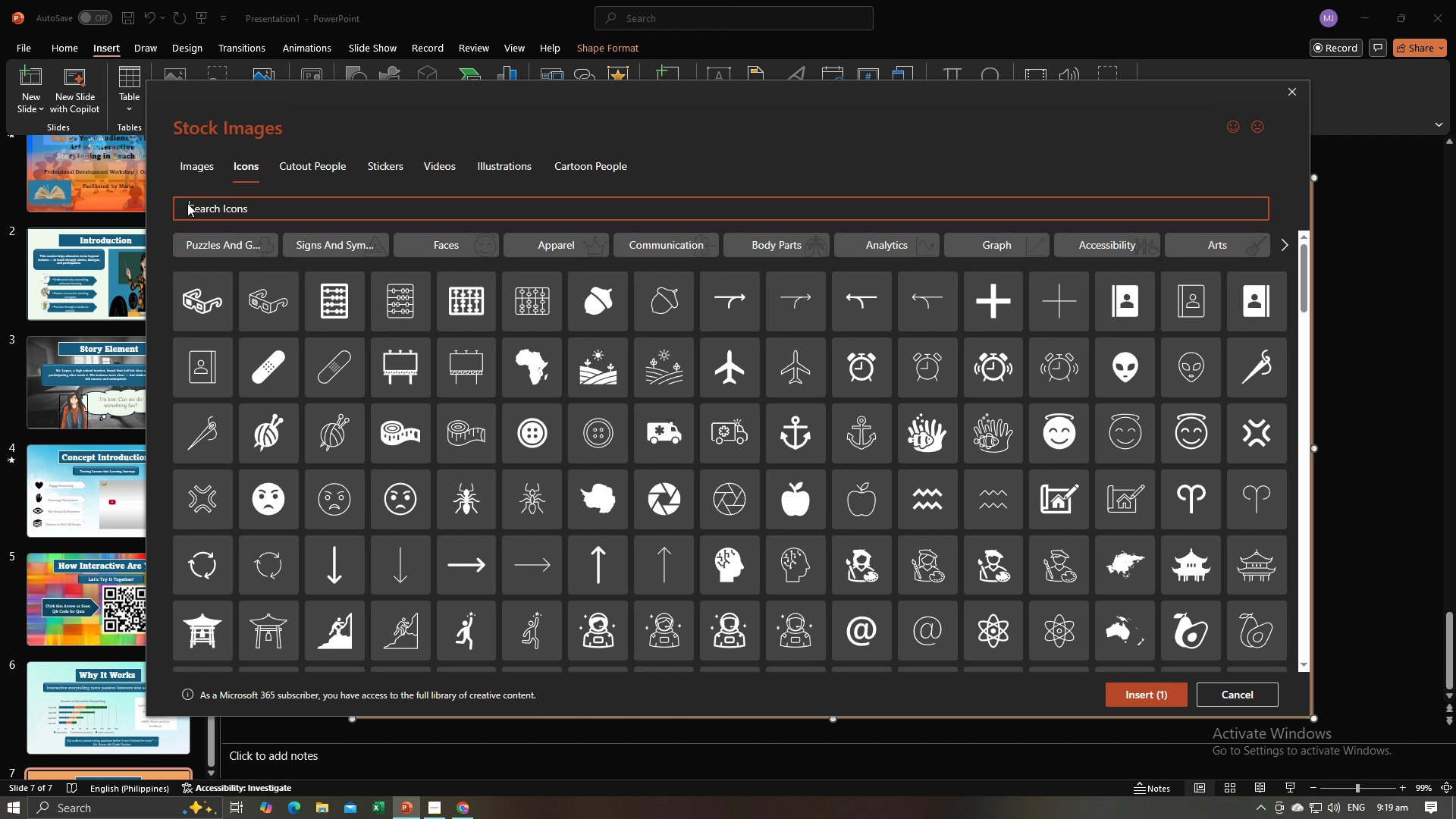 
key(Backspace)
type(hand point )
 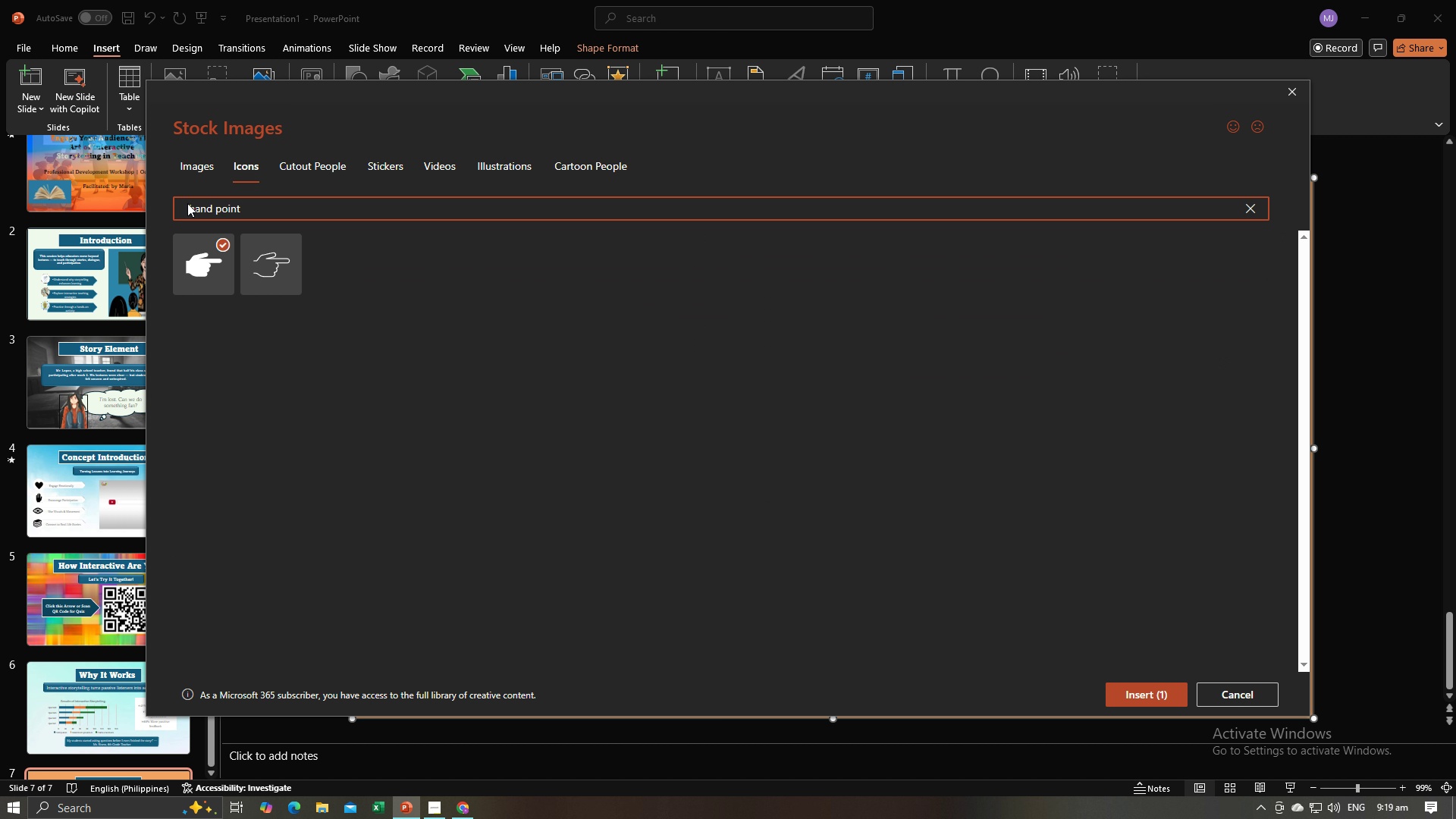 
type(le)
key(Backspace)
type(eft)
 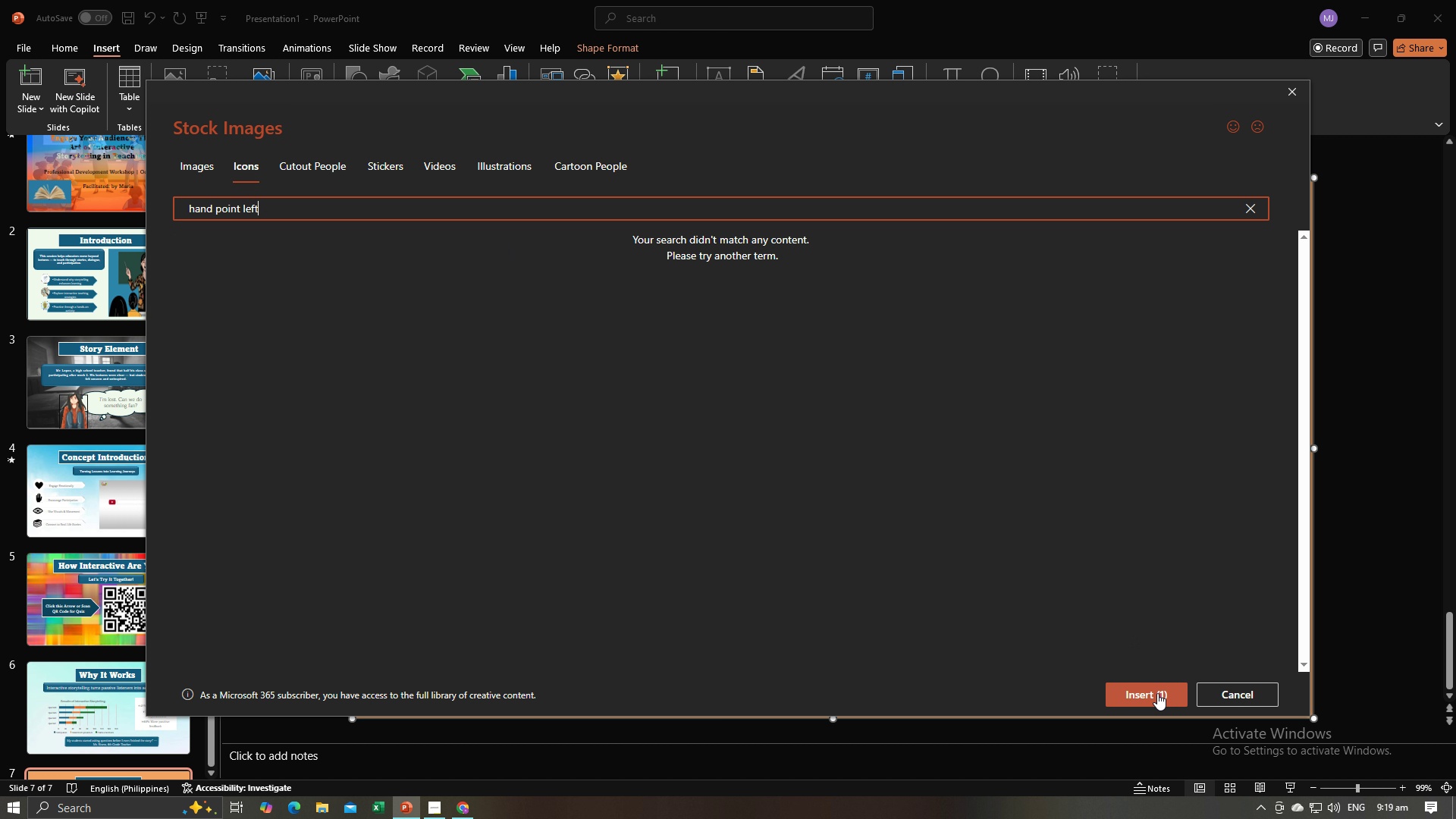 
left_click([1157, 693])
 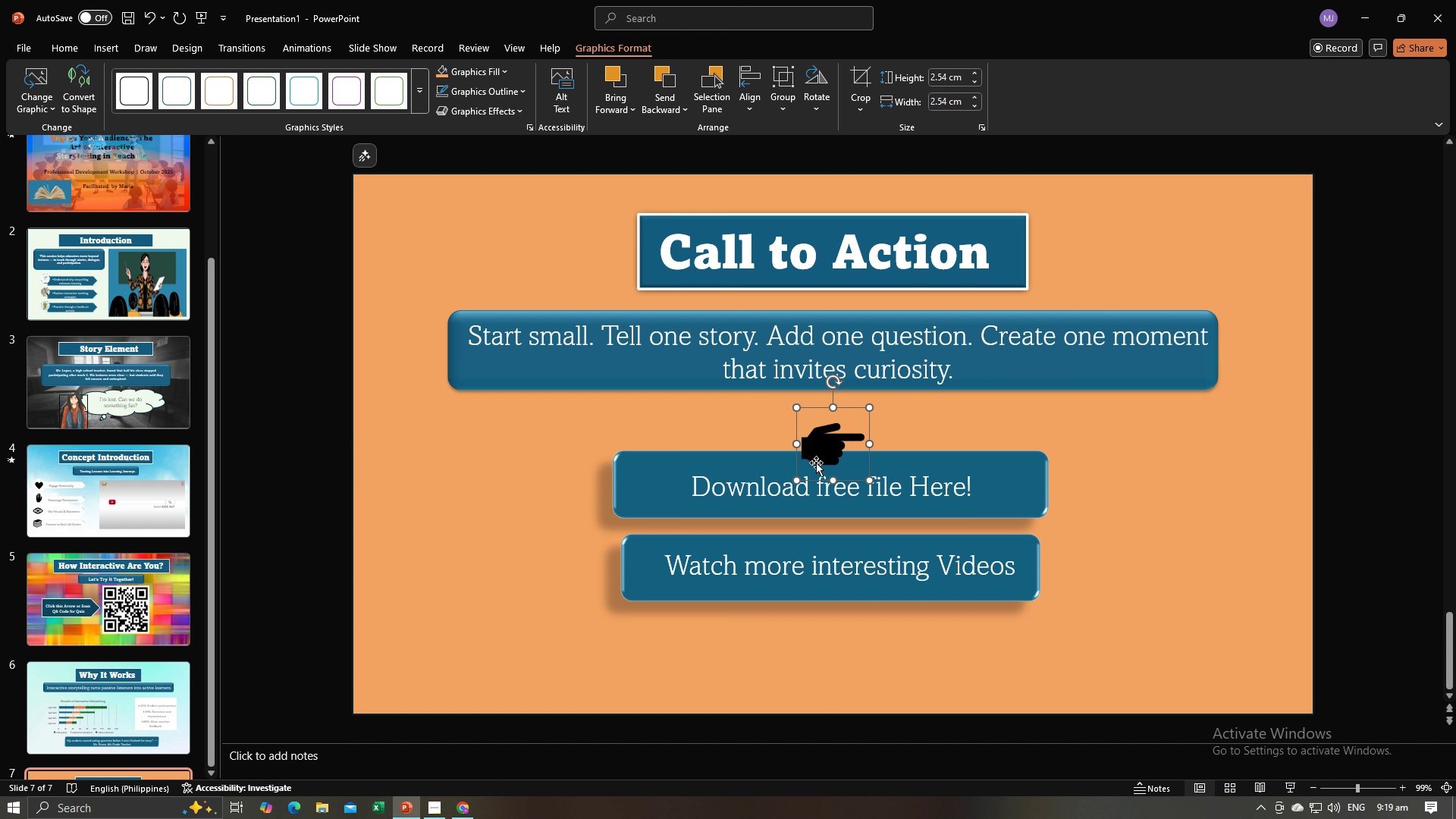 
left_click_drag(start_coordinate=[816, 458], to_coordinate=[541, 500])
 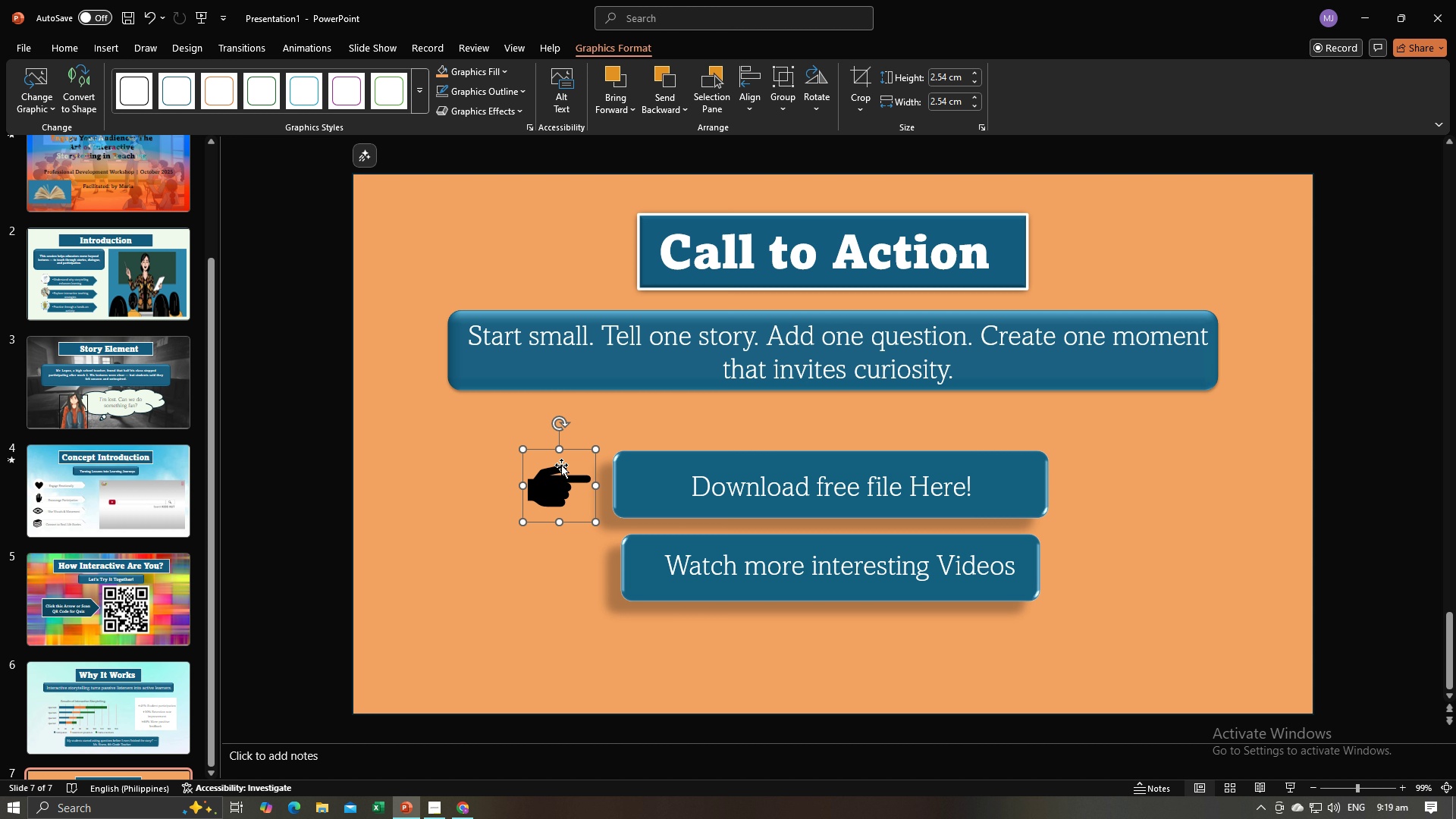 
wait(6.9)
 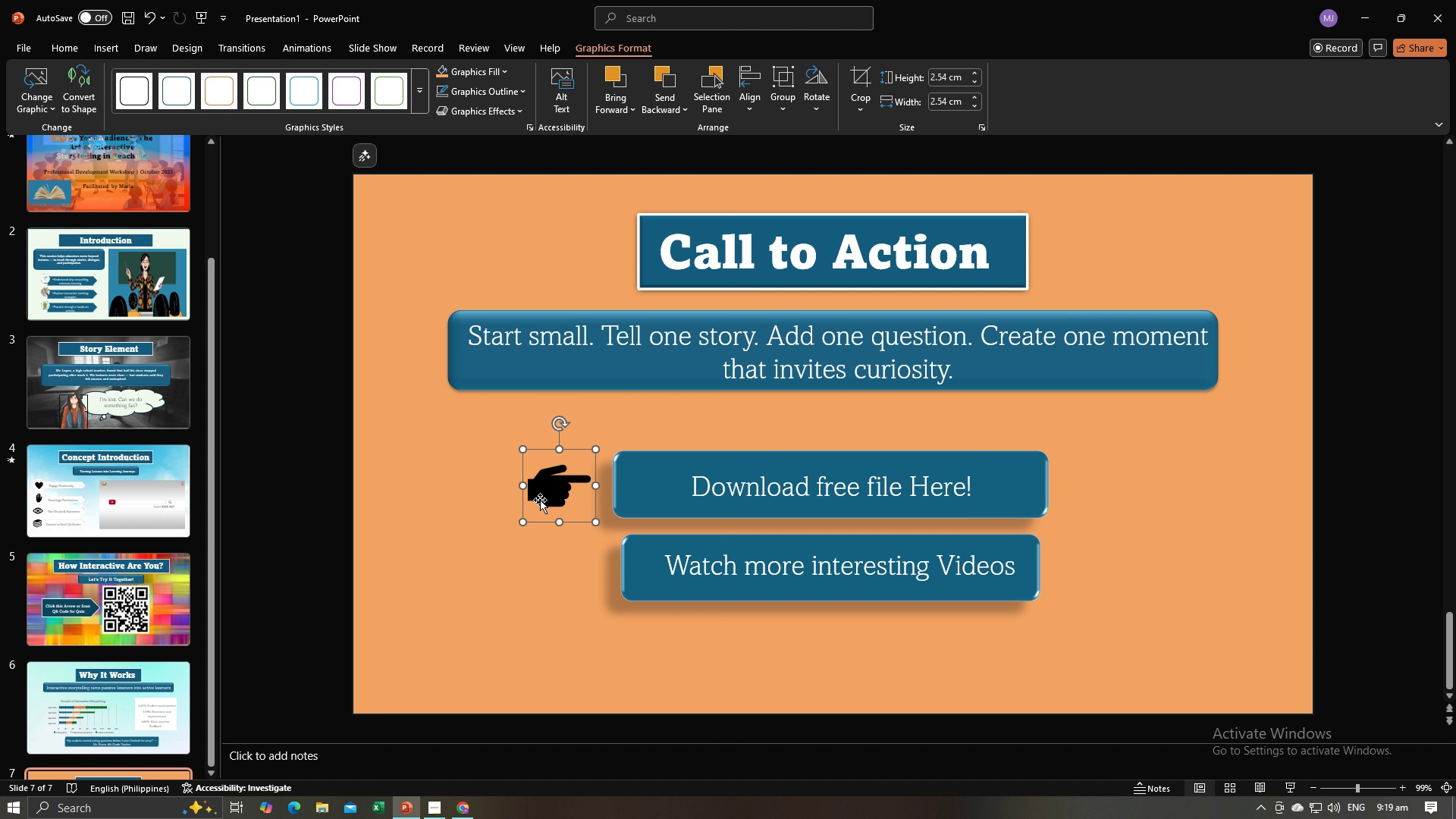 
left_click([500, 73])
 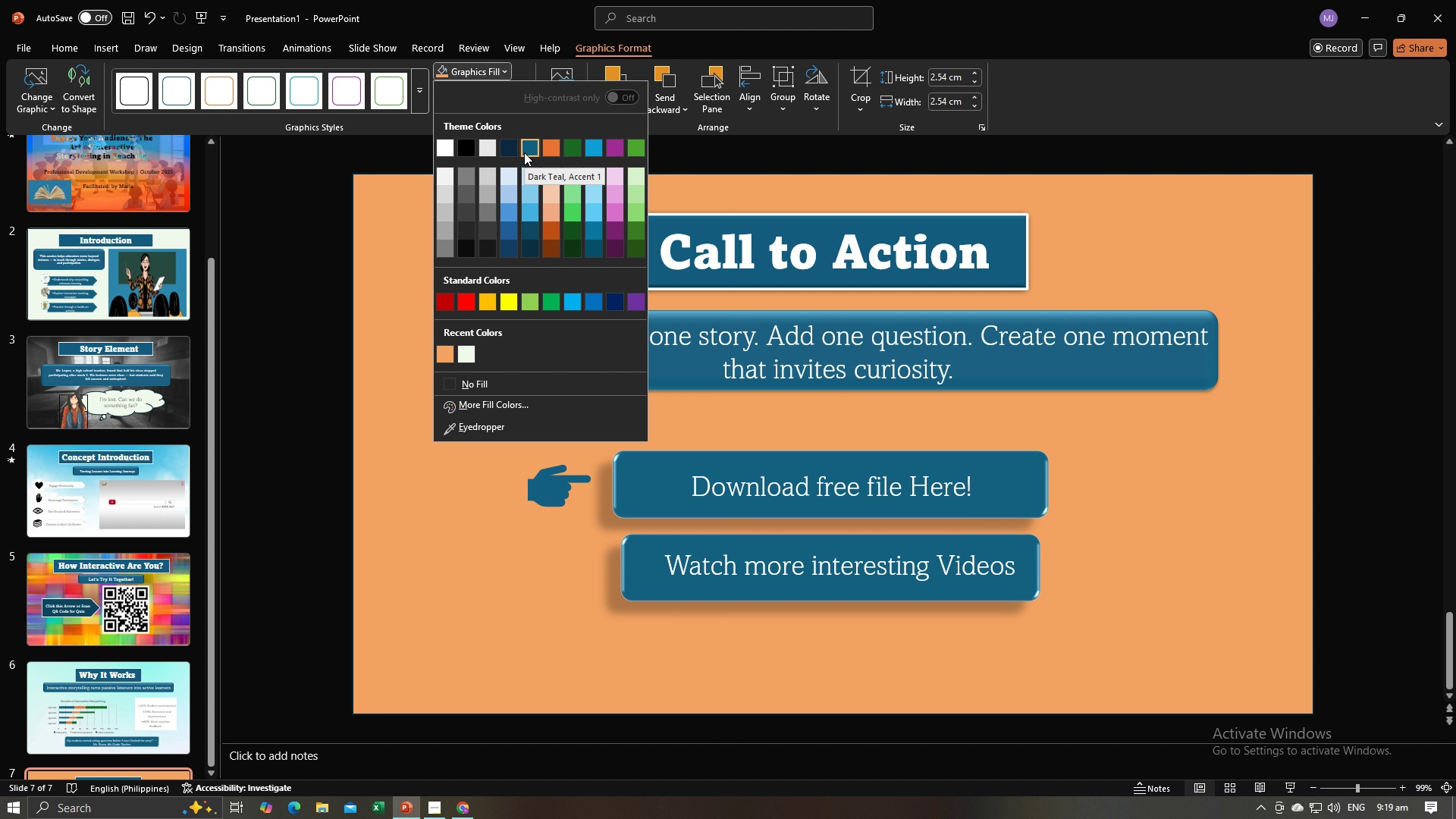 
left_click([524, 152])
 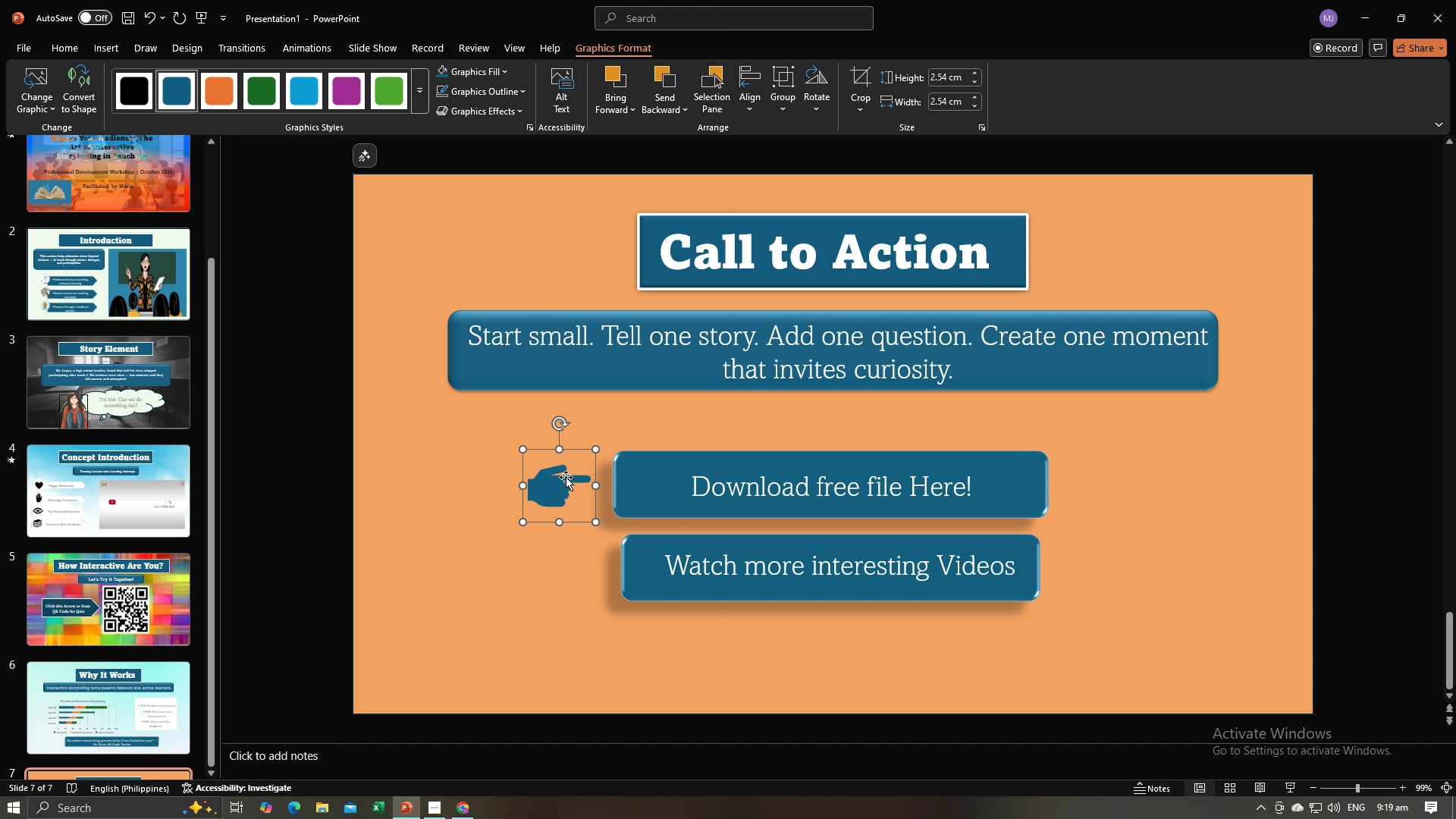 
left_click([566, 477])
 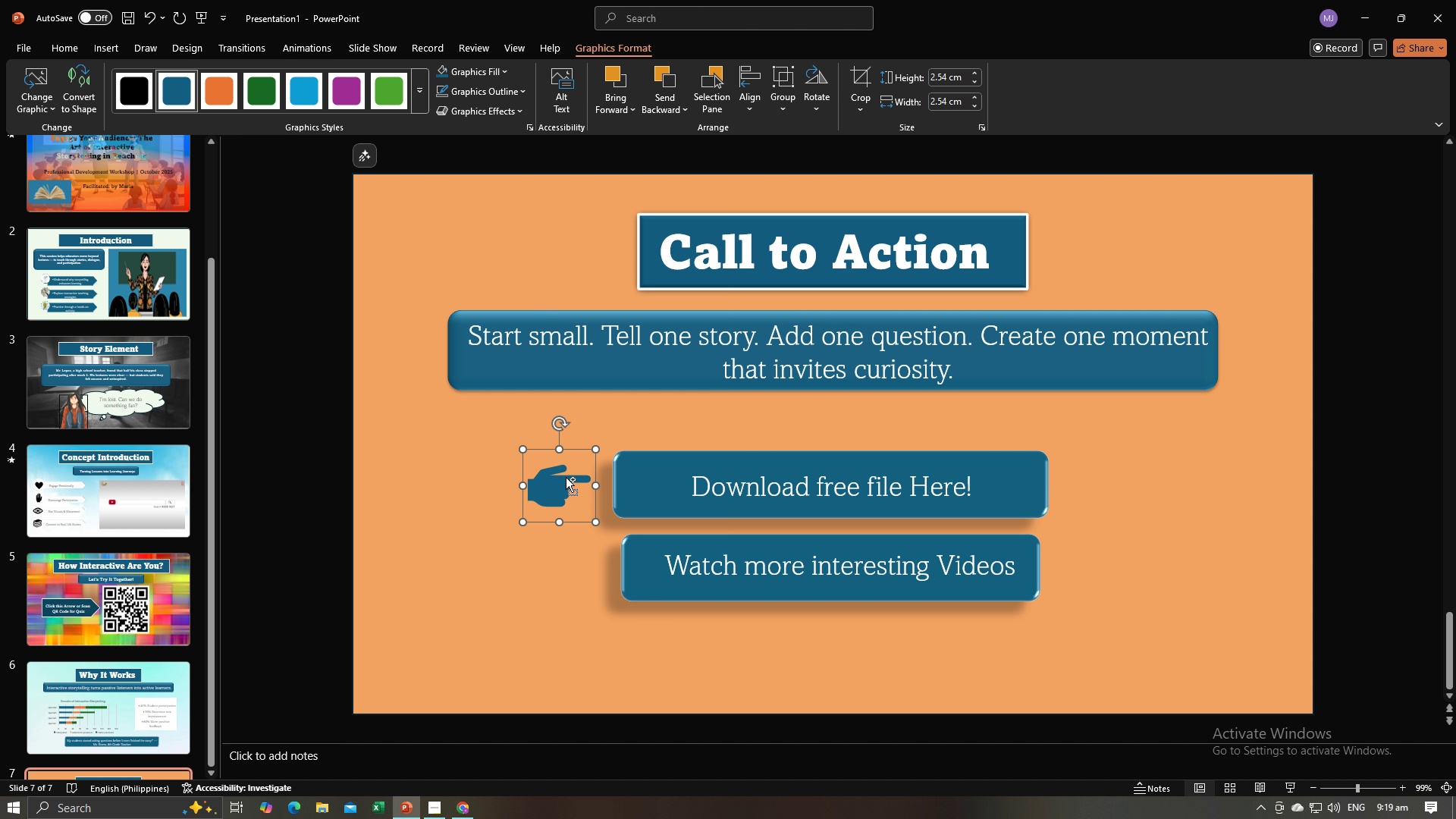 
key(Control+C)
 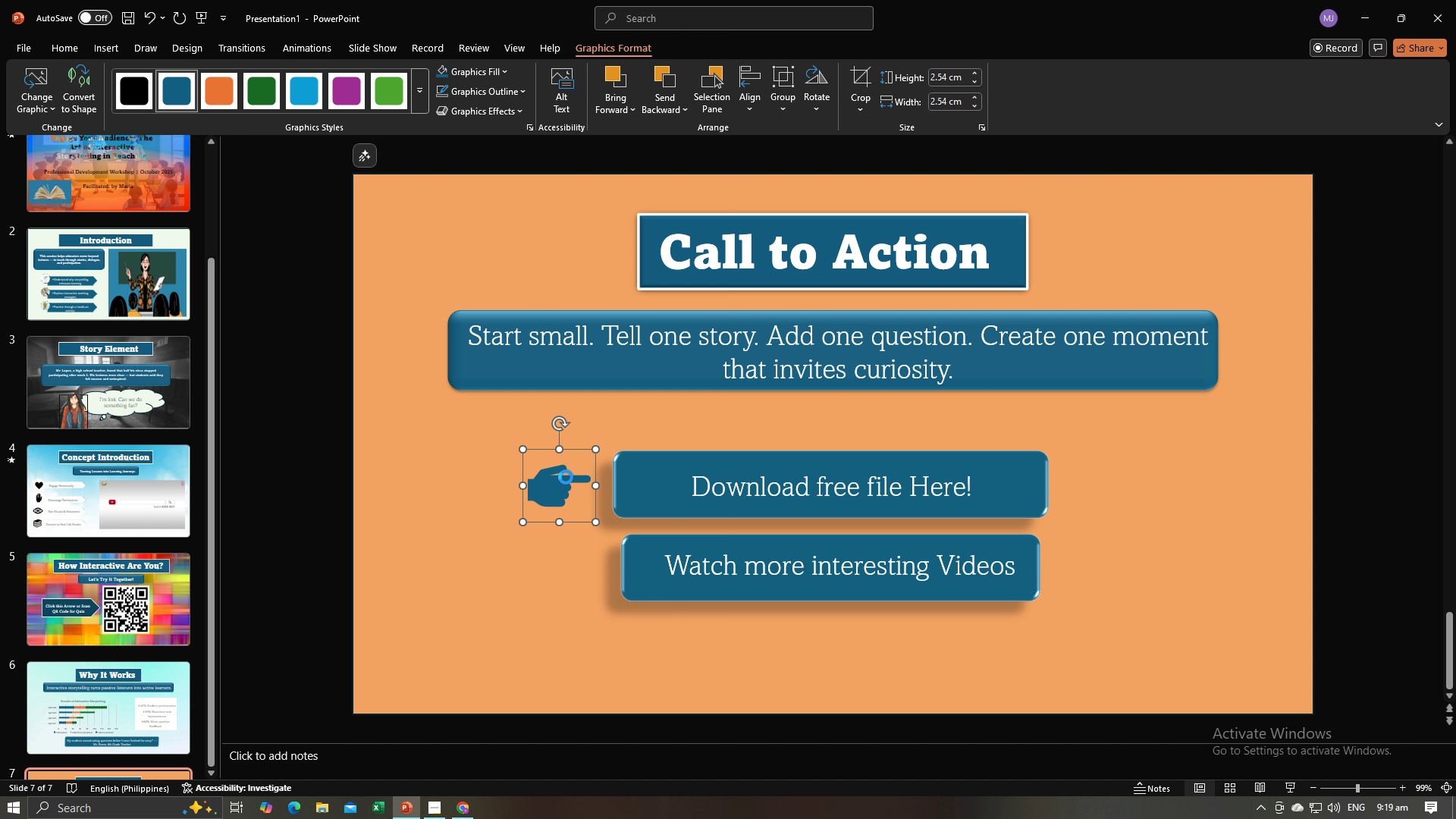 
key(Control+V)
 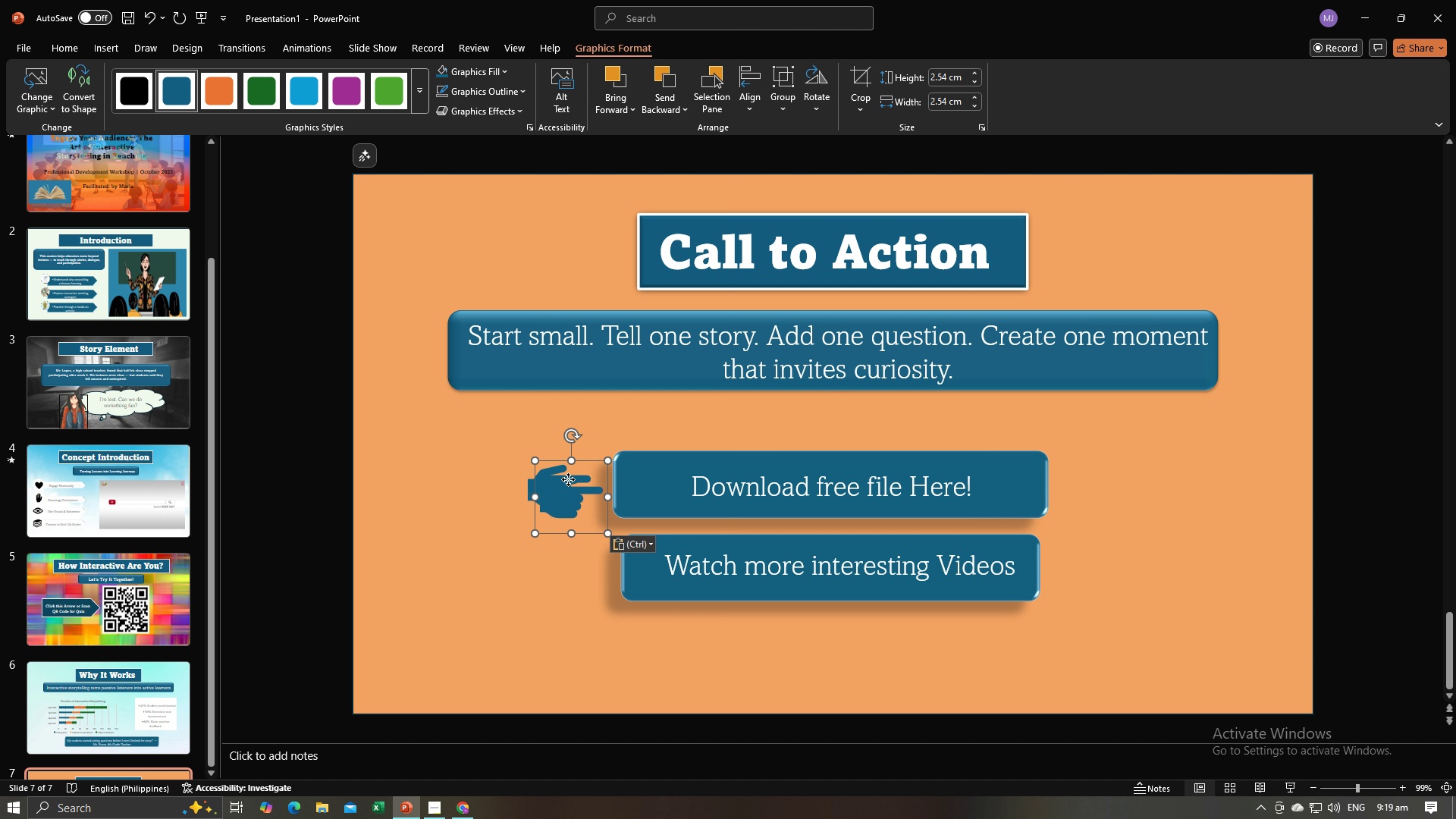 
left_click_drag(start_coordinate=[568, 479], to_coordinate=[559, 545])
 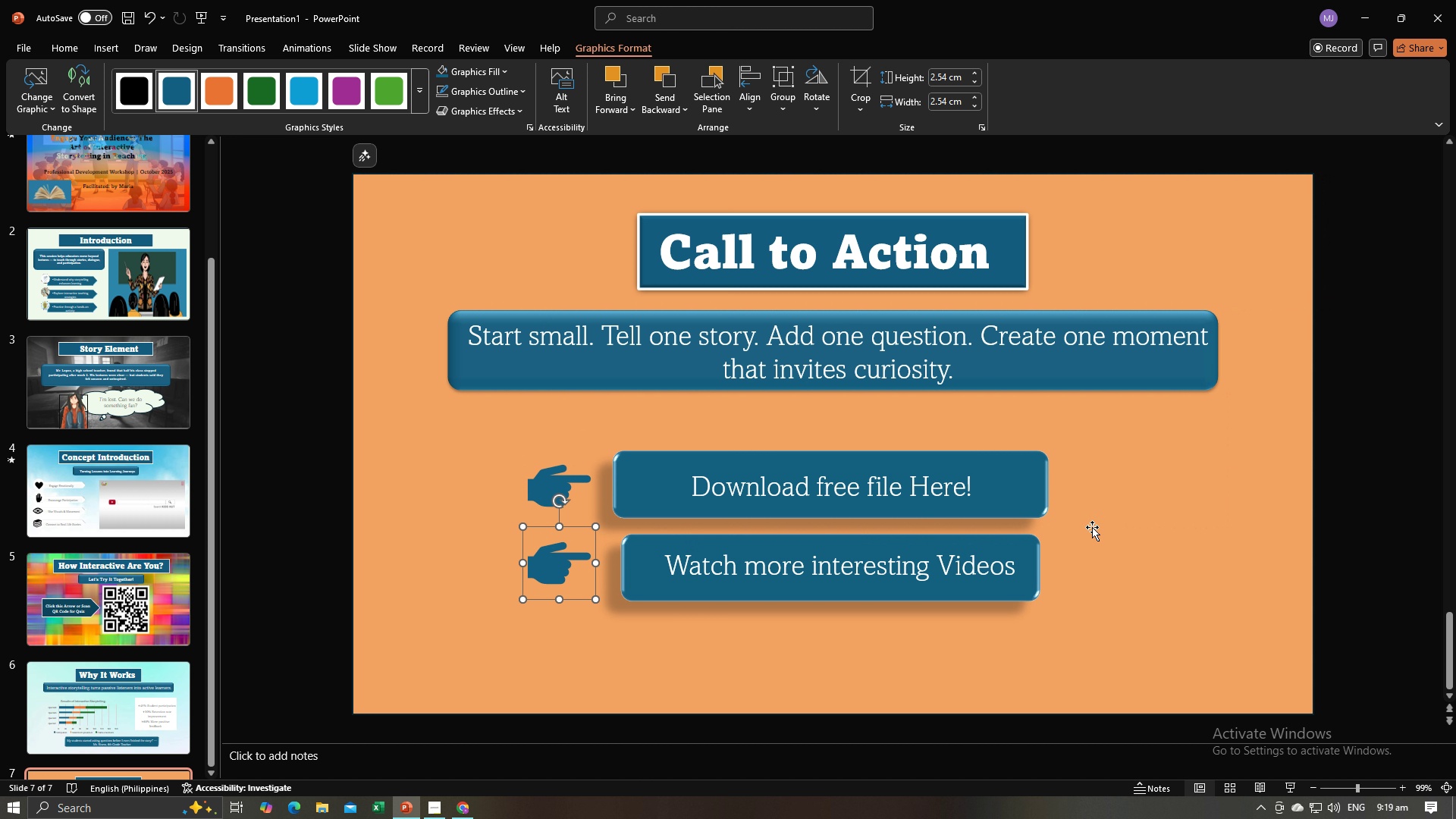 
left_click([1096, 522])
 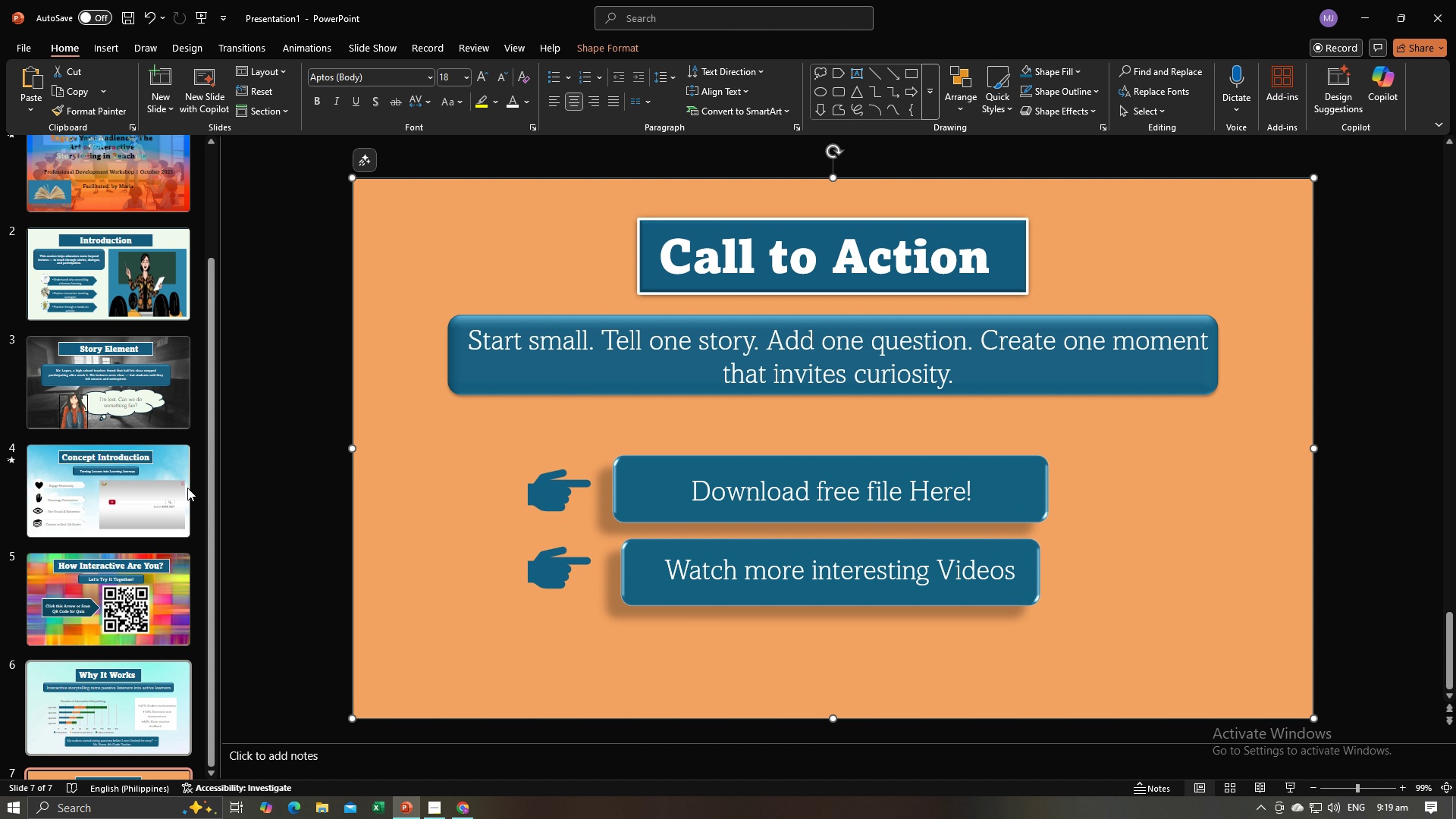 
wait(5.15)
 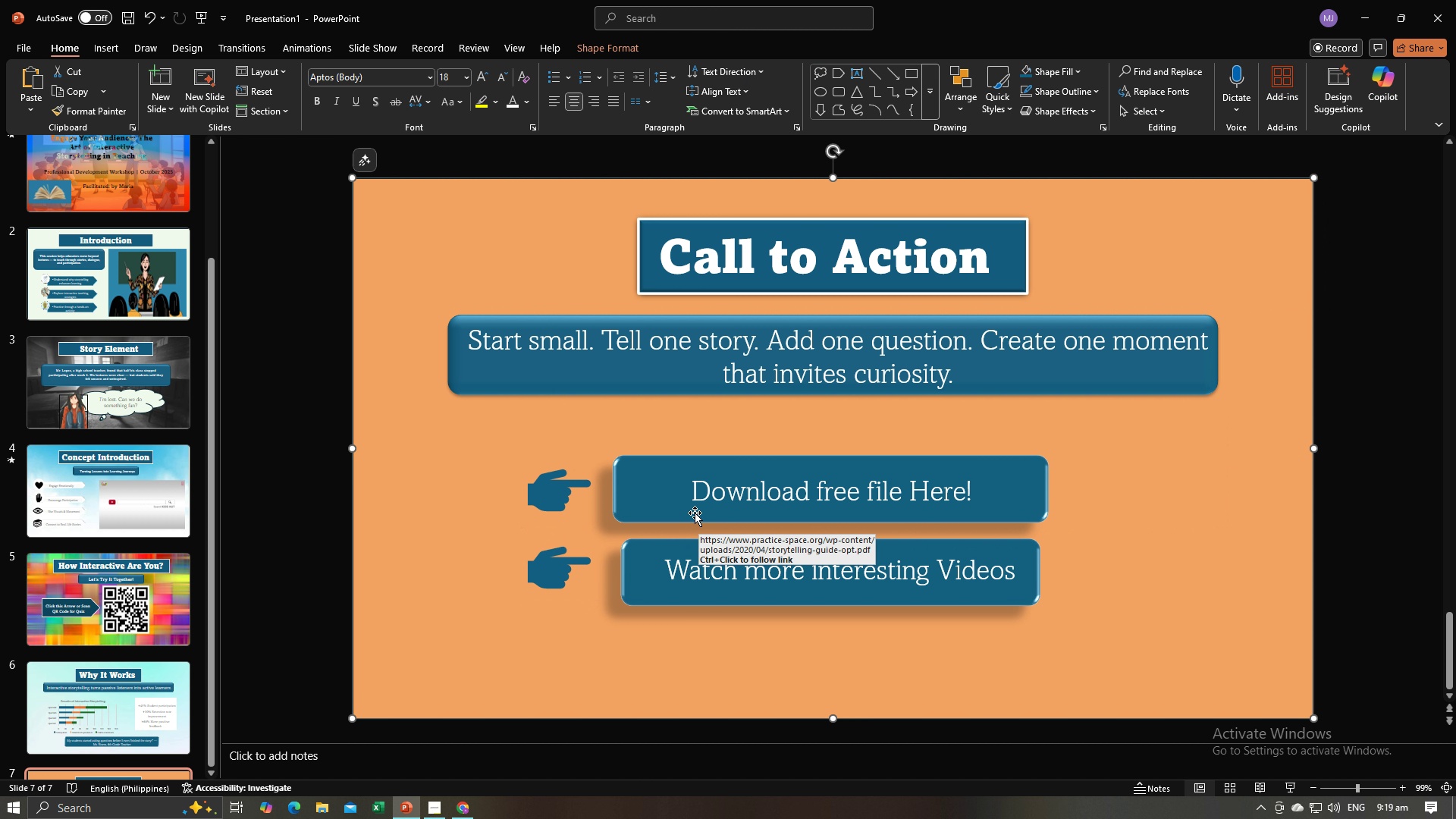 
left_click_drag(start_coordinate=[206, 496], to_coordinate=[205, 582])
 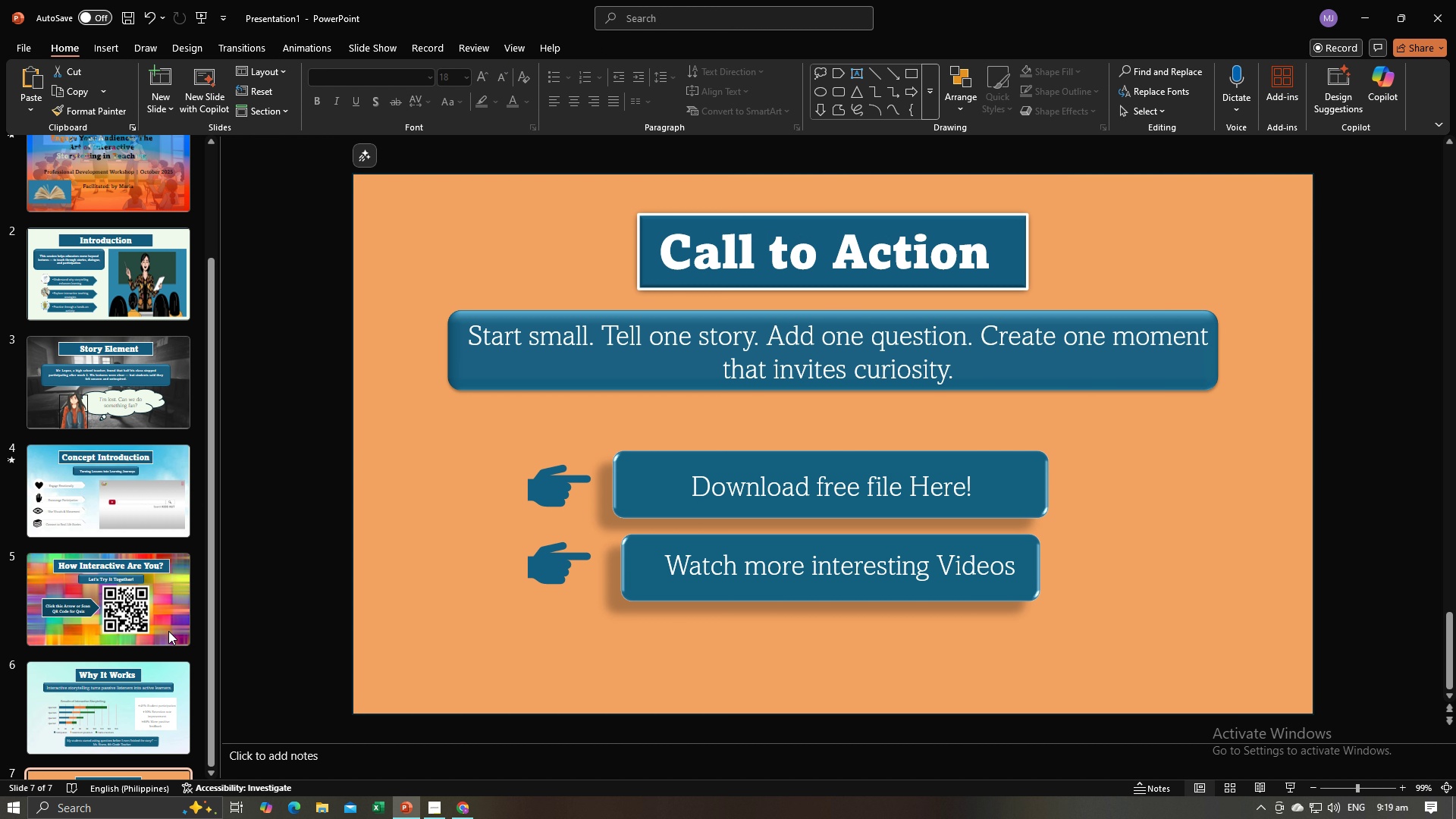 
hold_key(key=ControlLeft, duration=0.55)
 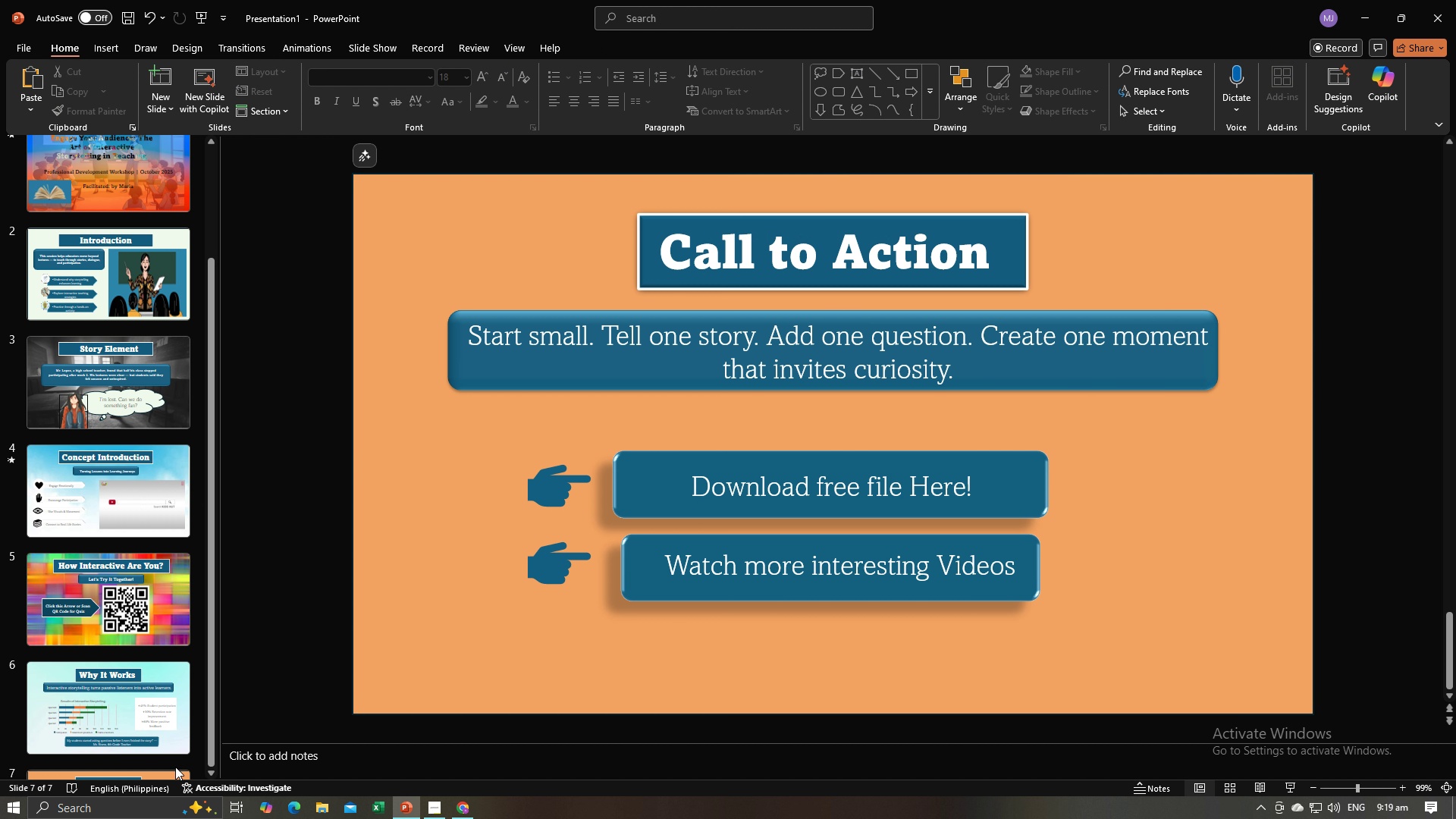 
left_click([175, 767])
 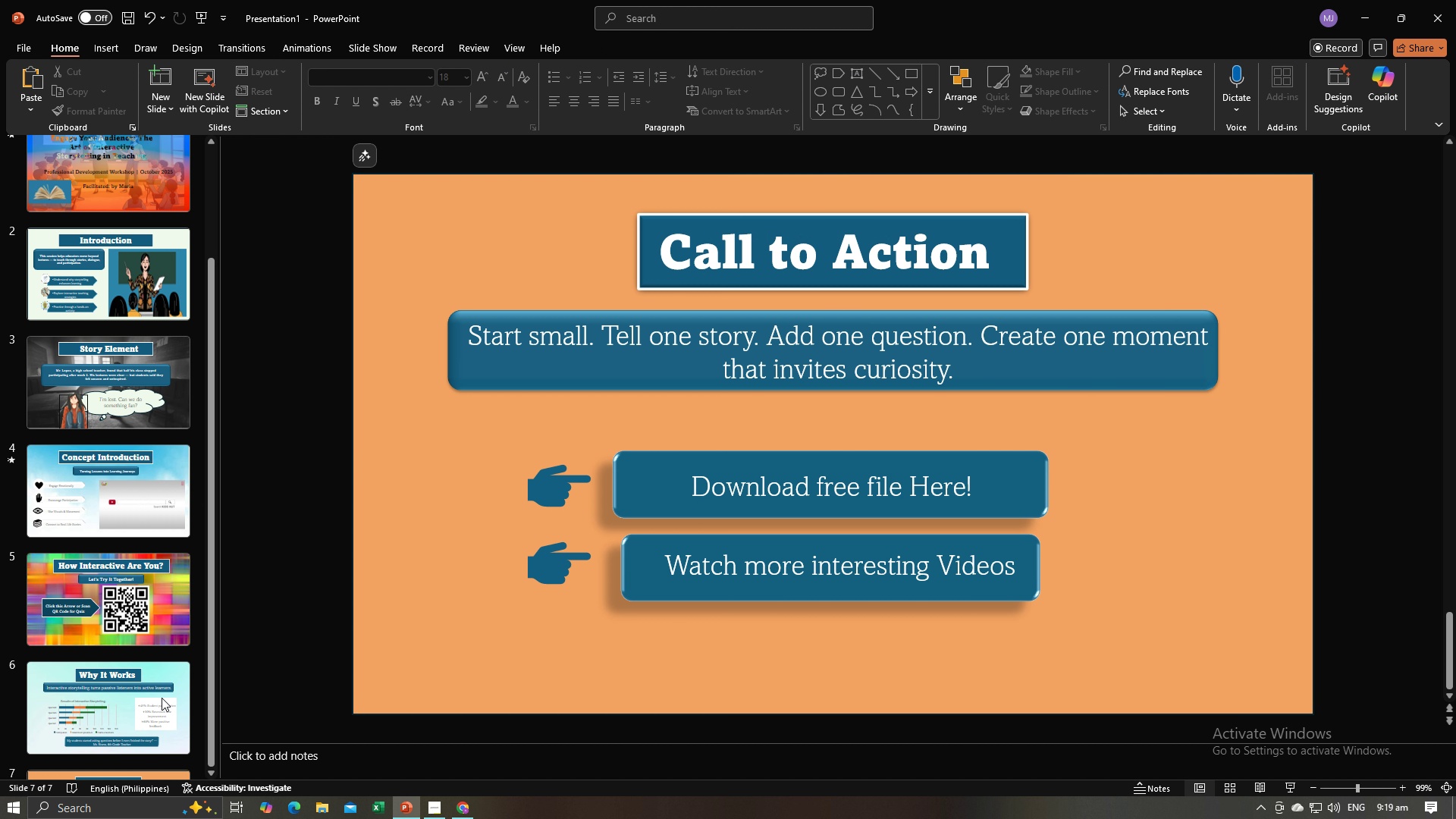 
left_click([161, 703])
 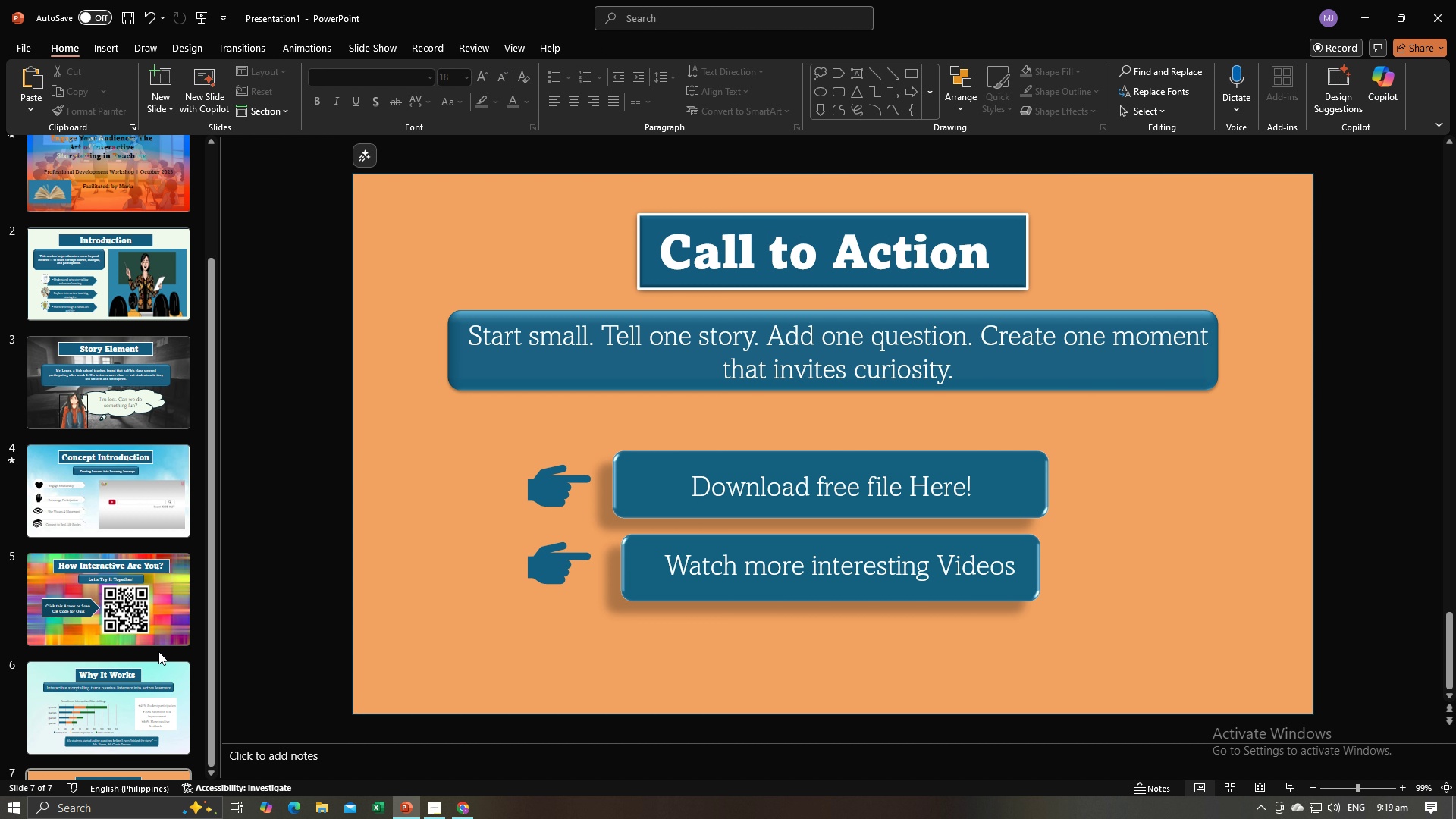 
left_click([158, 651])
 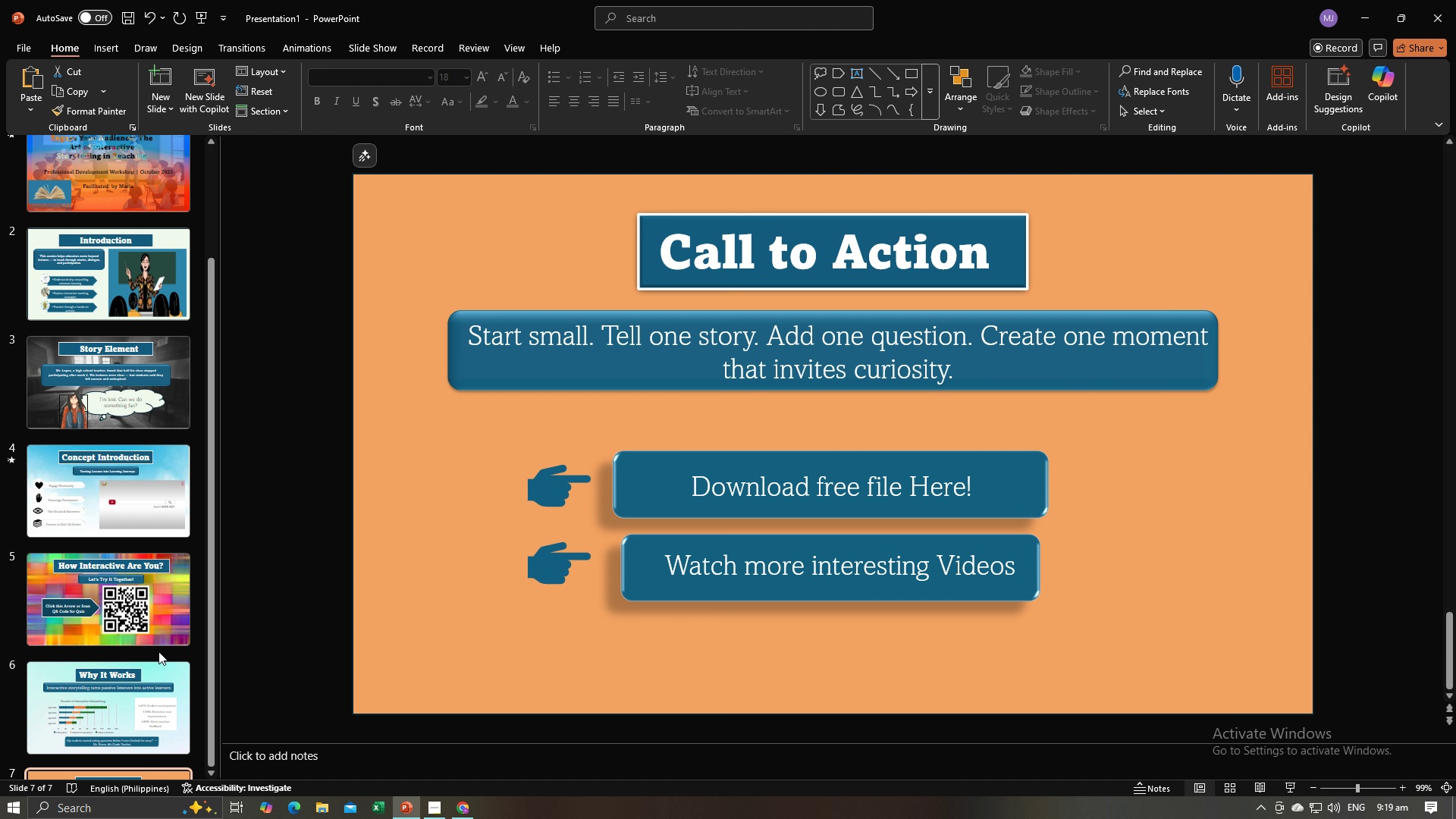 
key(Control+C)
 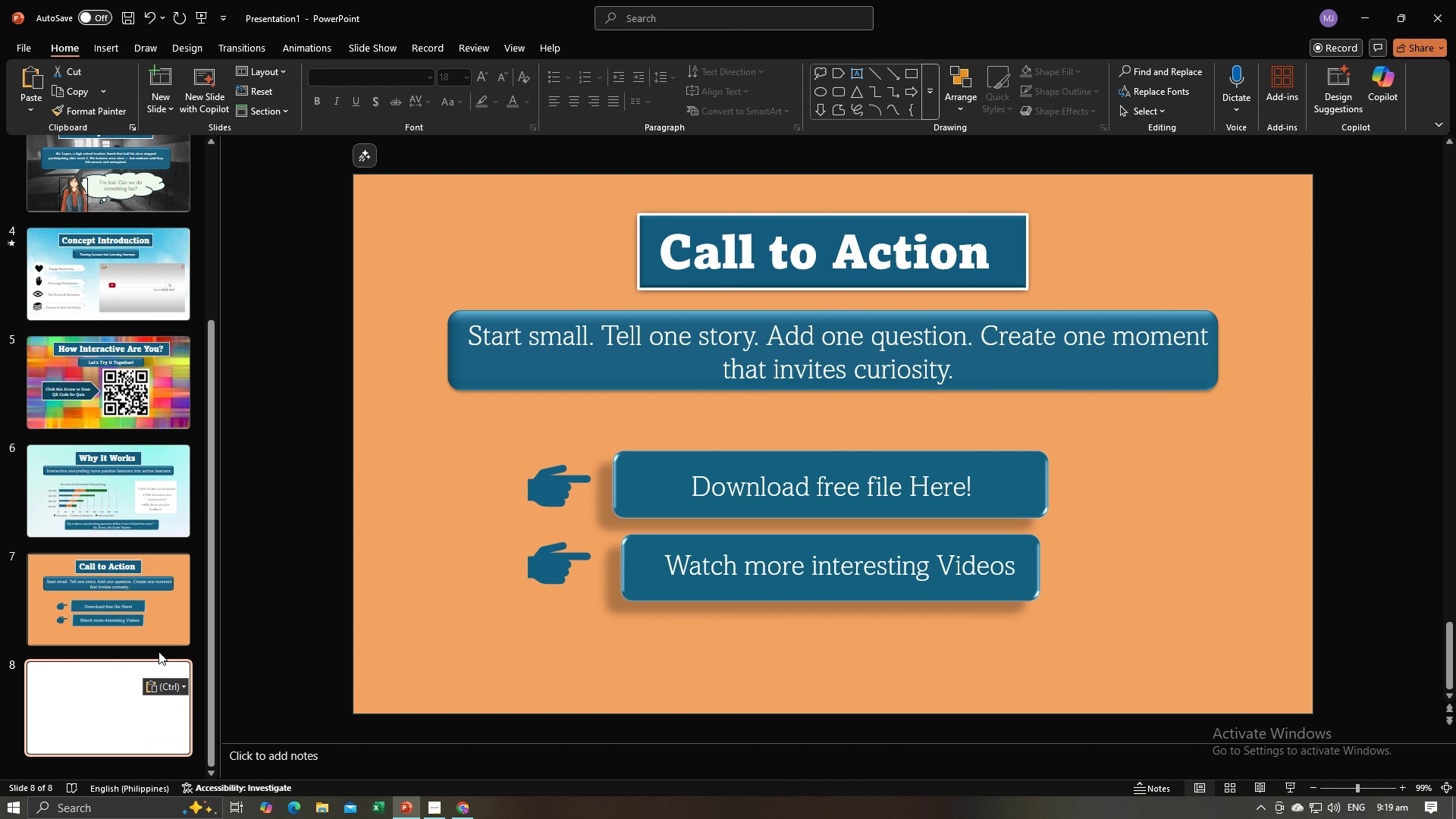 
key(Control+V)
 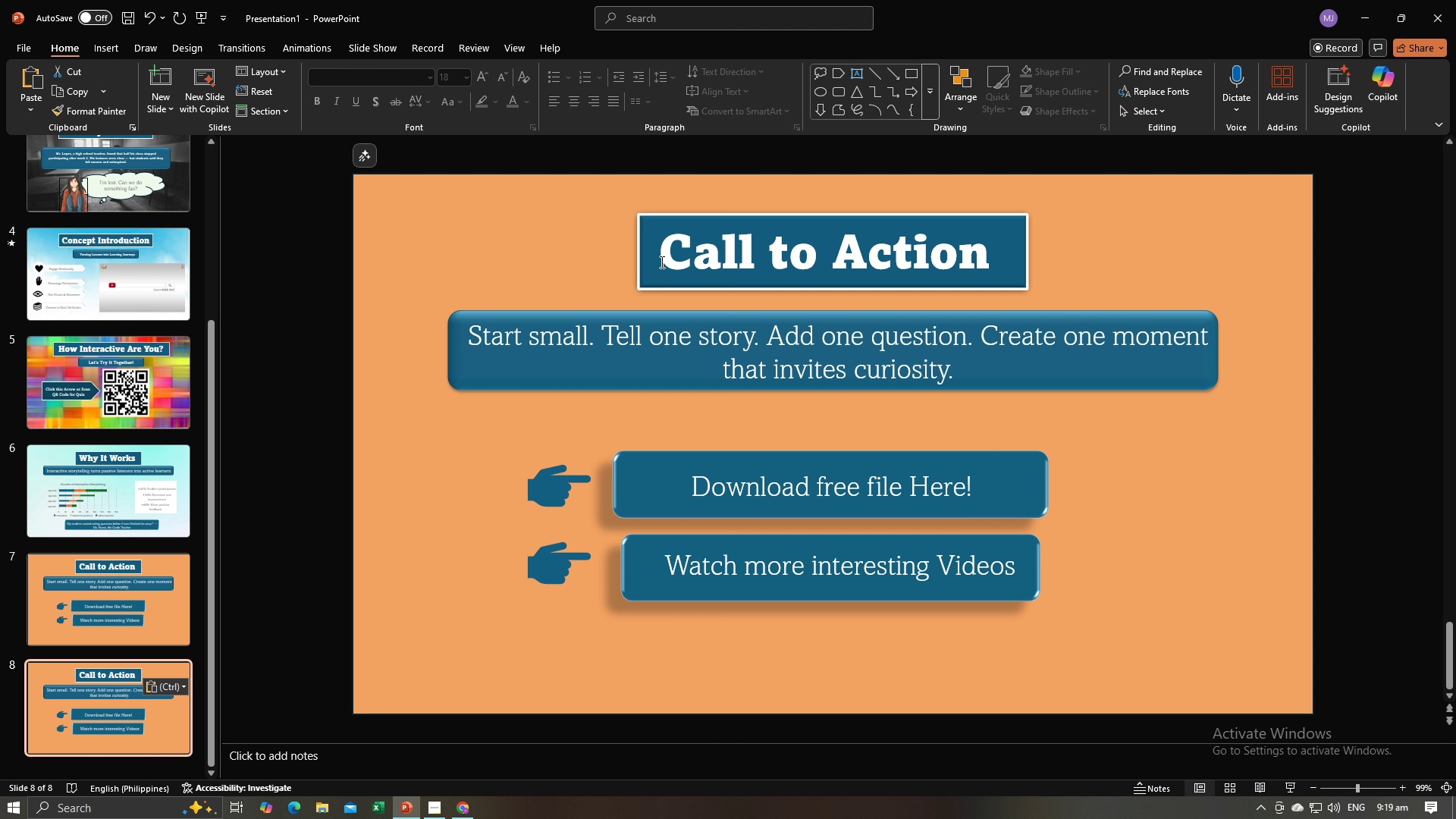 
key(Alt+AltLeft)
 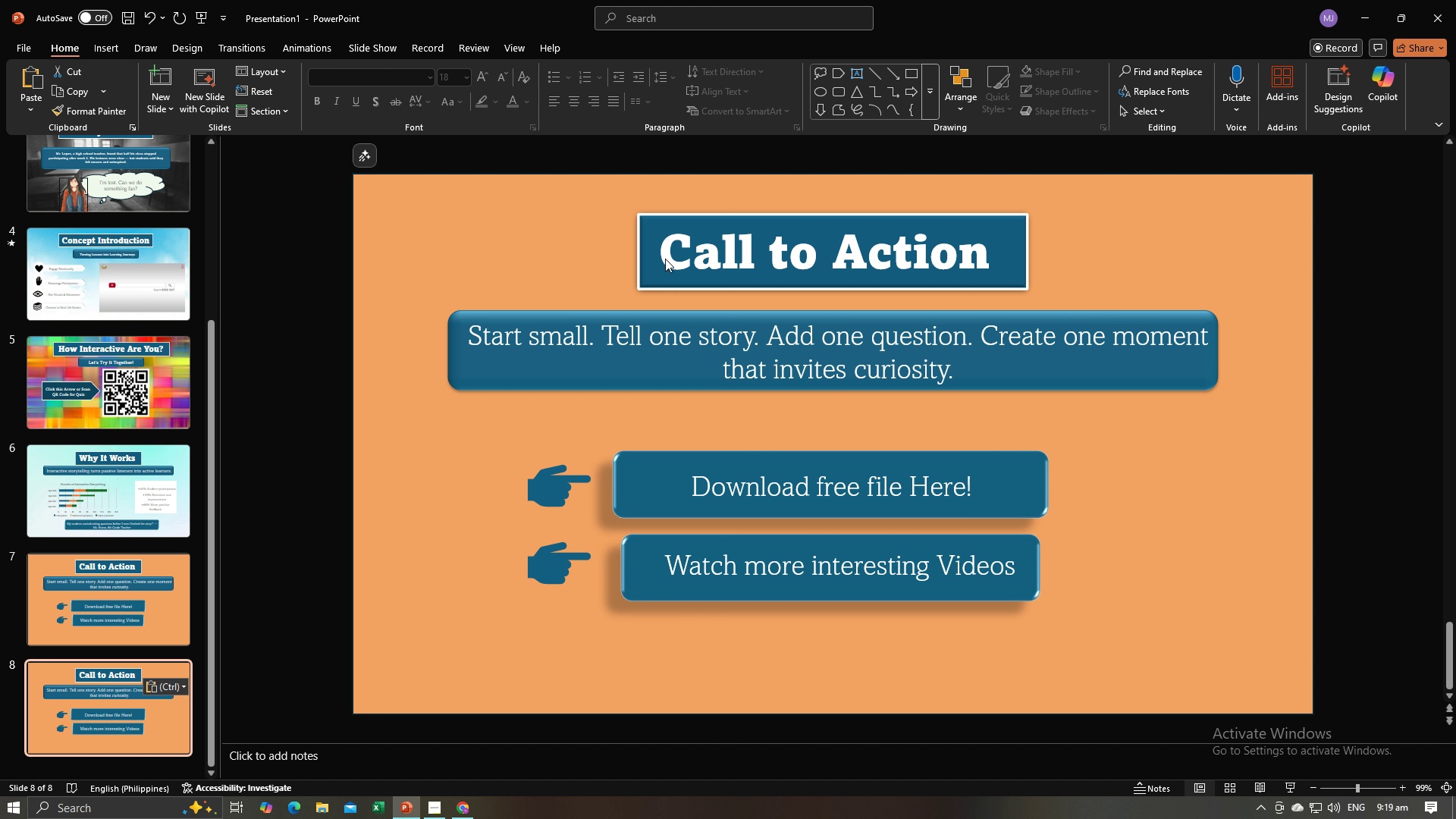 
key(Alt+Tab)
 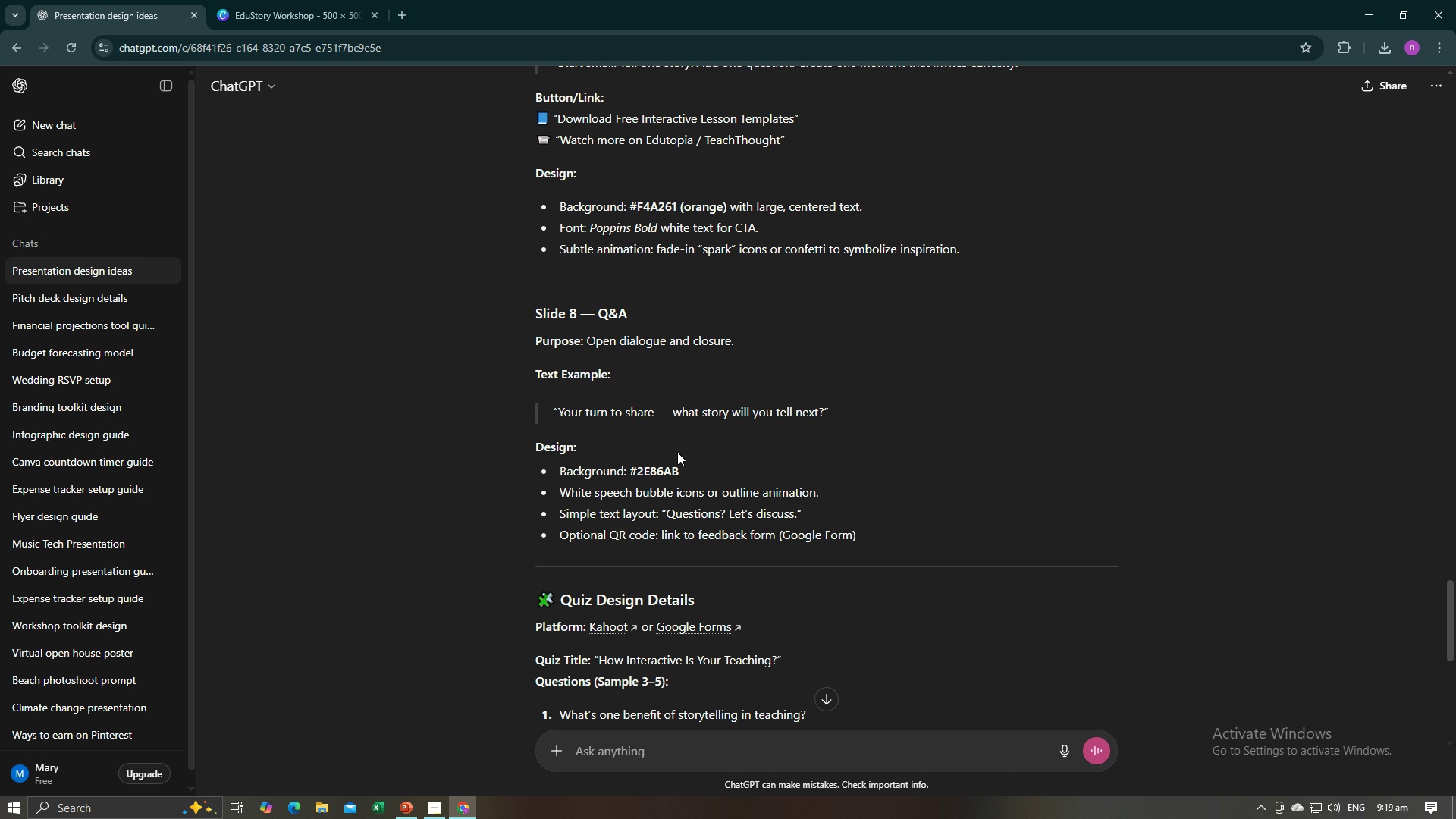 
left_click_drag(start_coordinate=[636, 315], to_coordinate=[598, 318])
 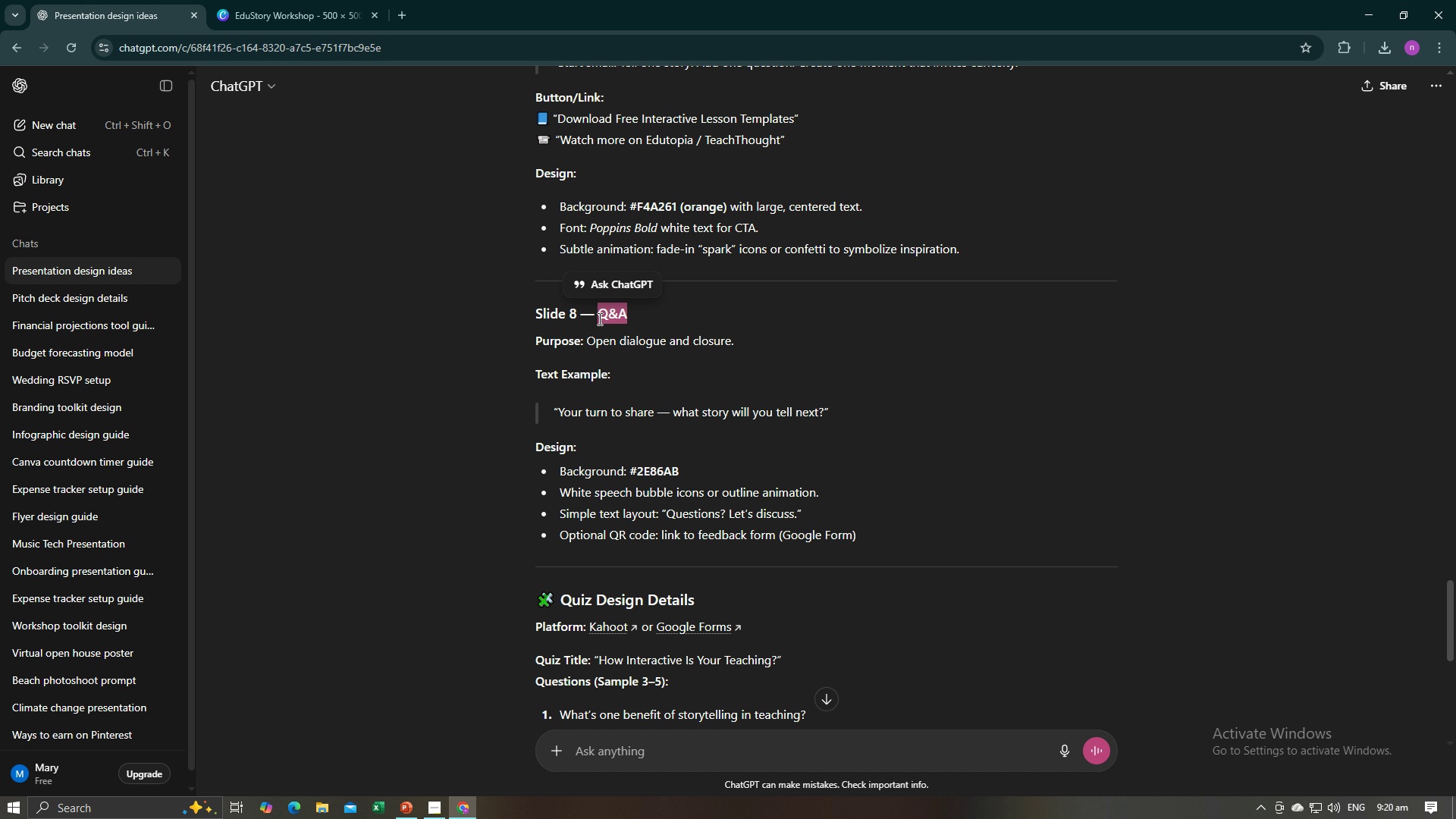 
key(Control+C)
 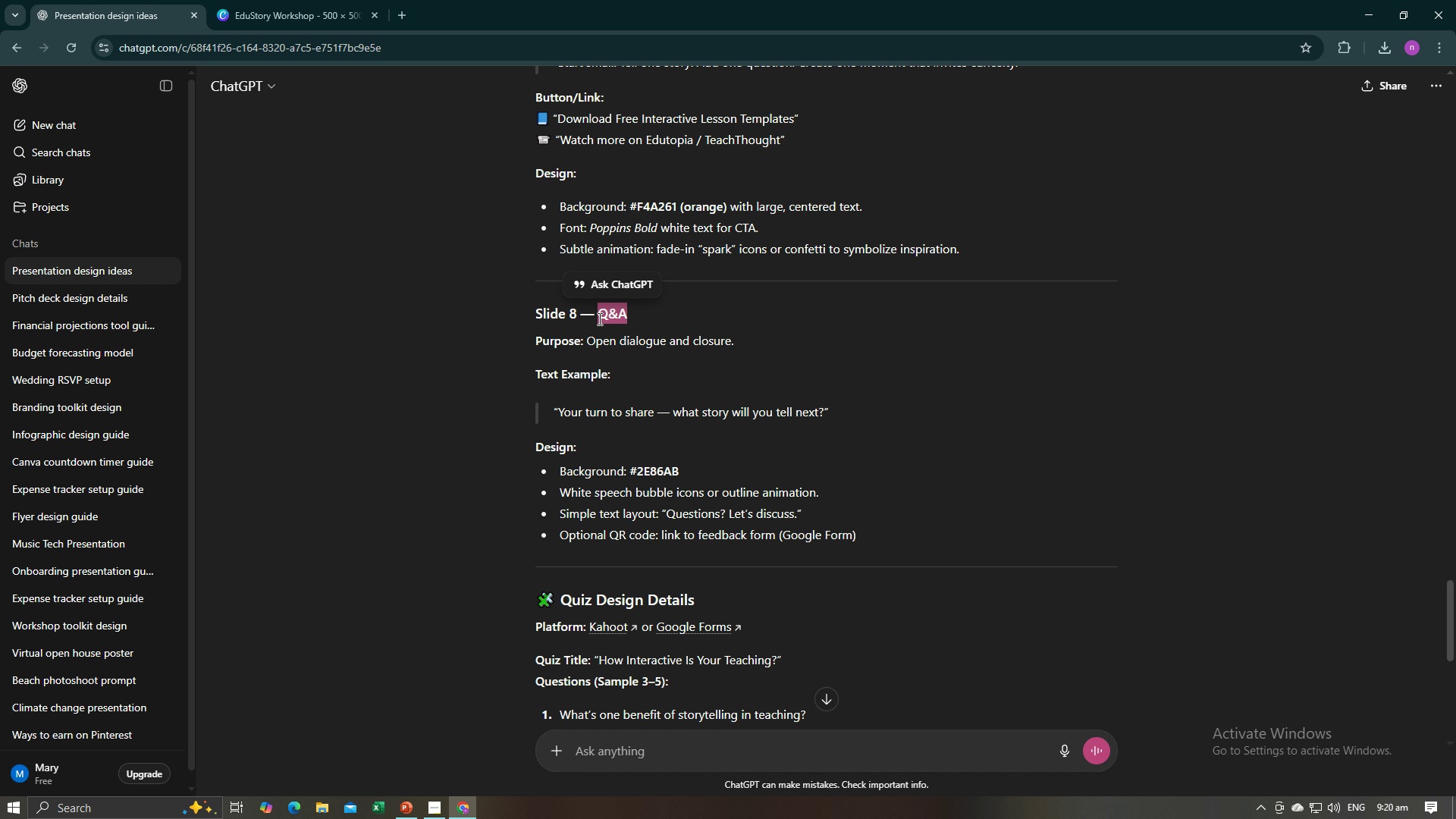 
key(Control+C)
 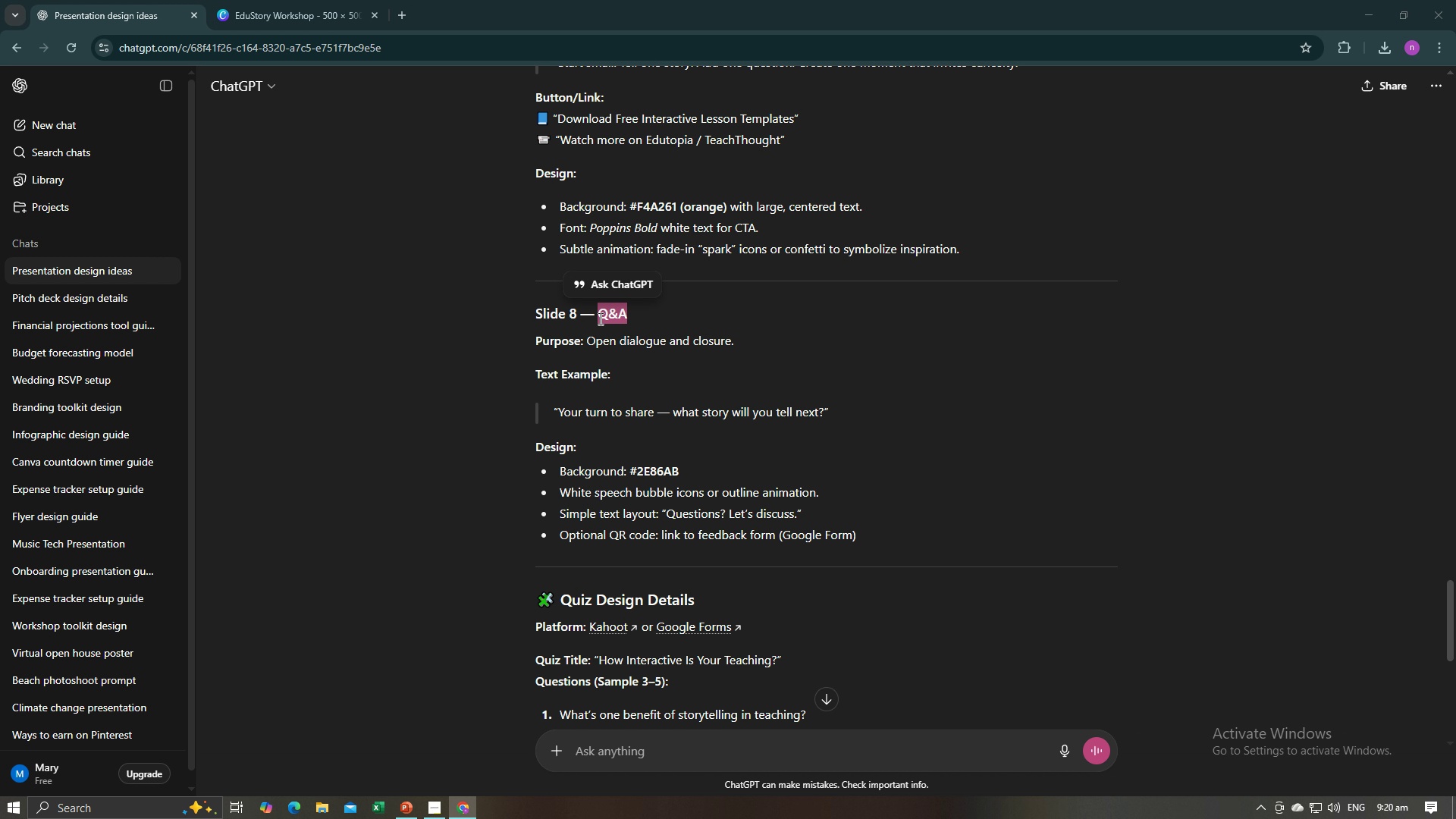 
key(Alt+AltLeft)
 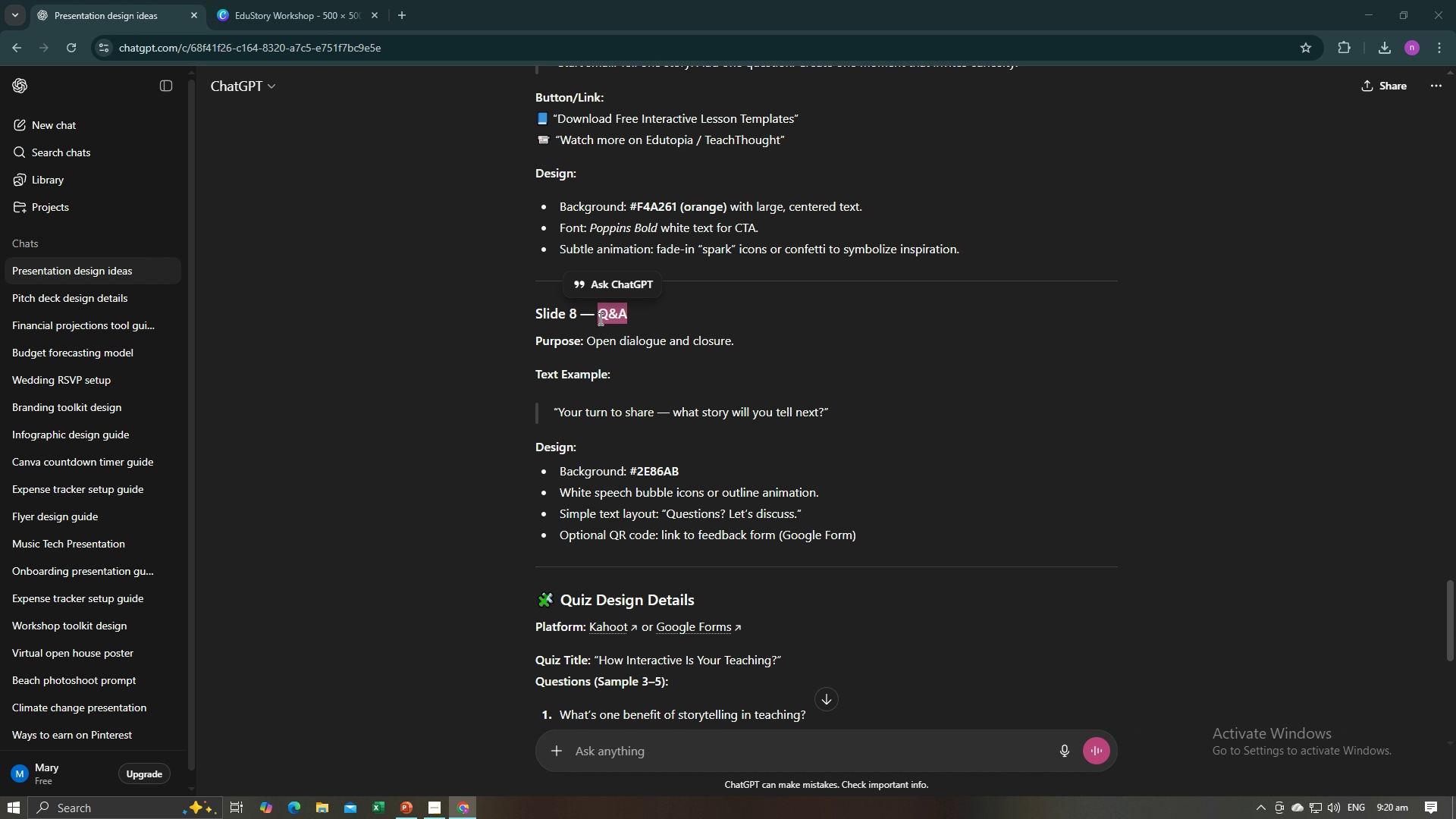 
key(Alt+Tab)
 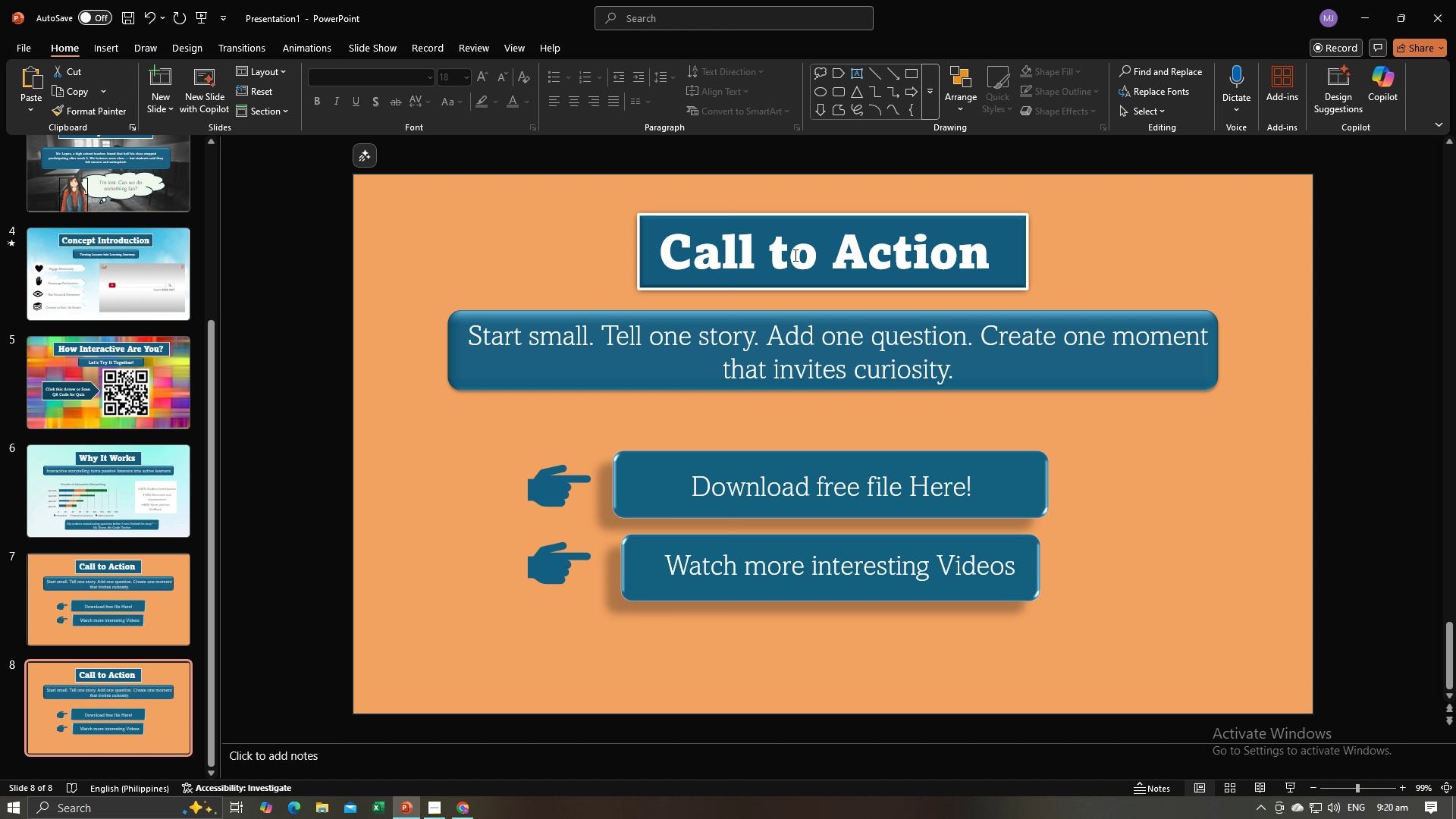 
left_click([794, 255])
 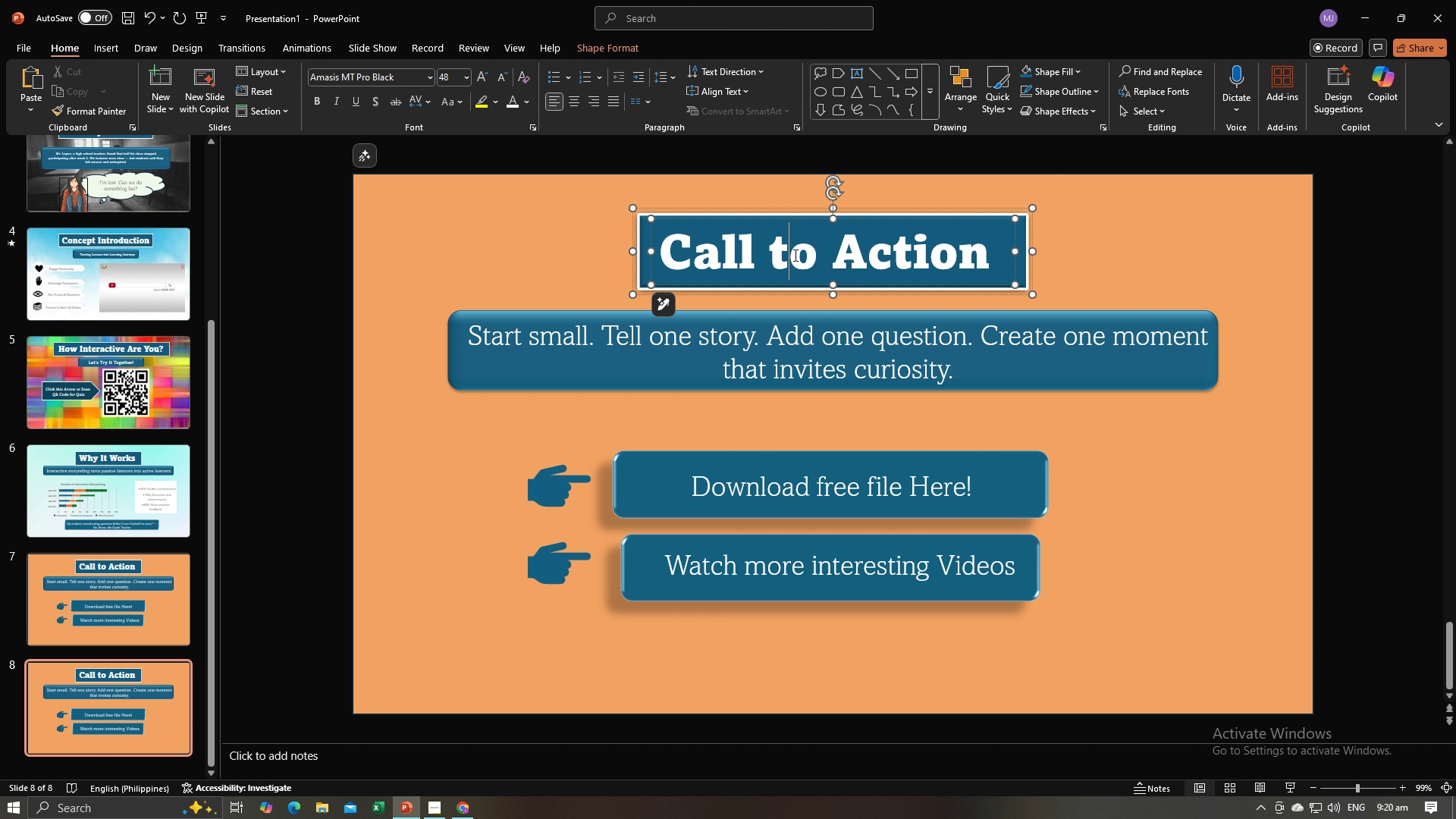 
key(Control+A)
 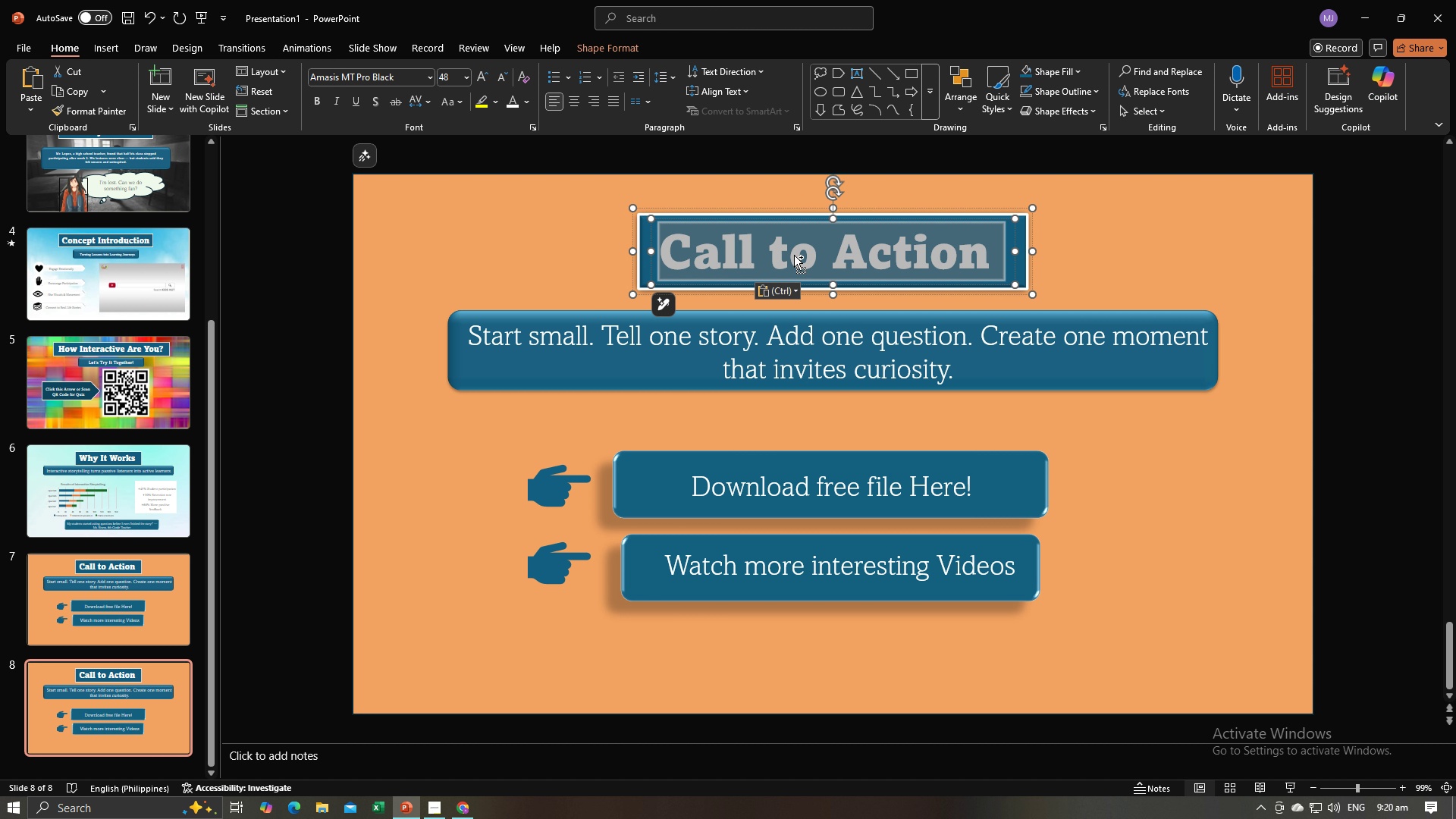 
key(Control+V)
 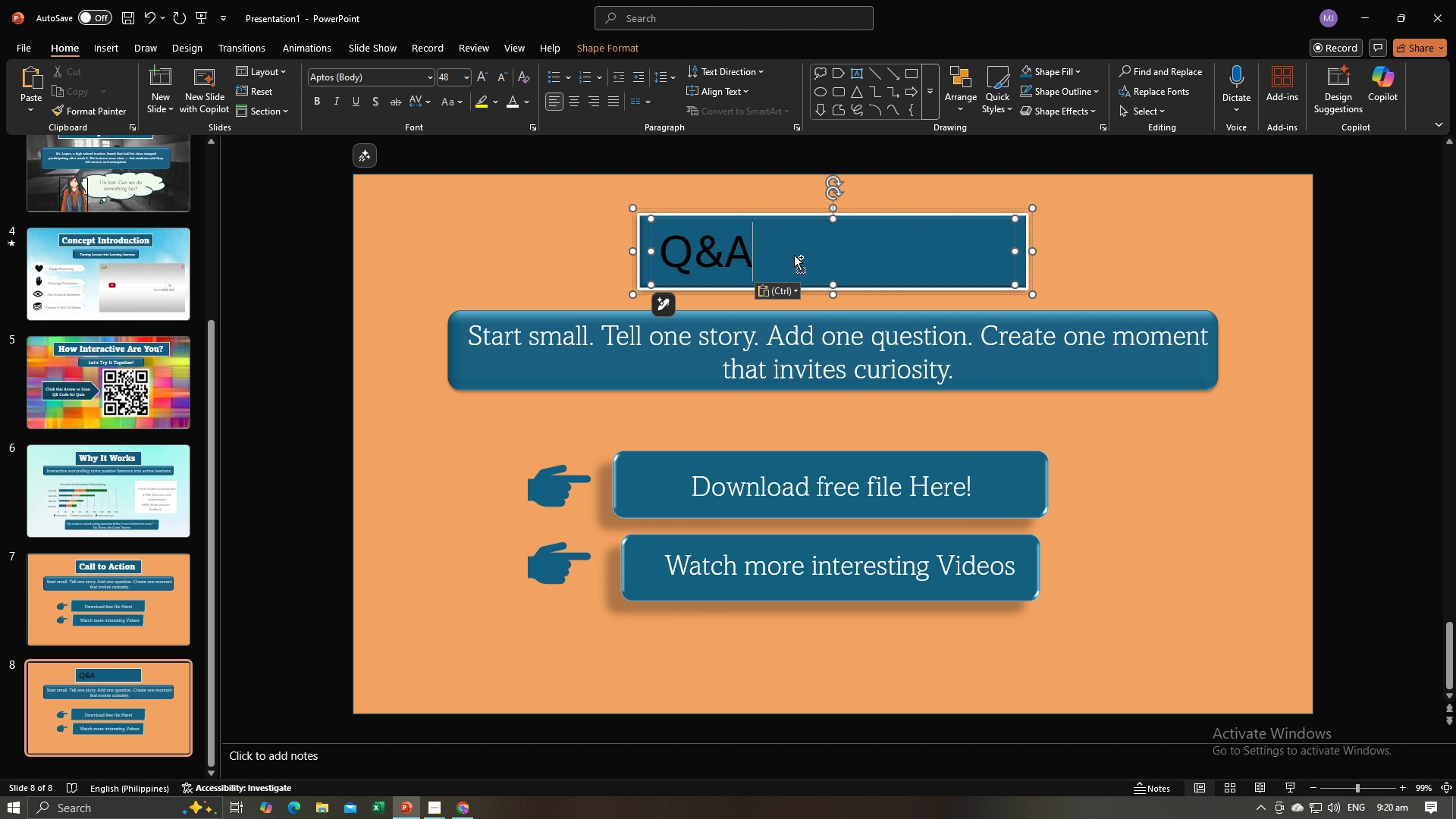 
key(Control+ControlLeft)
 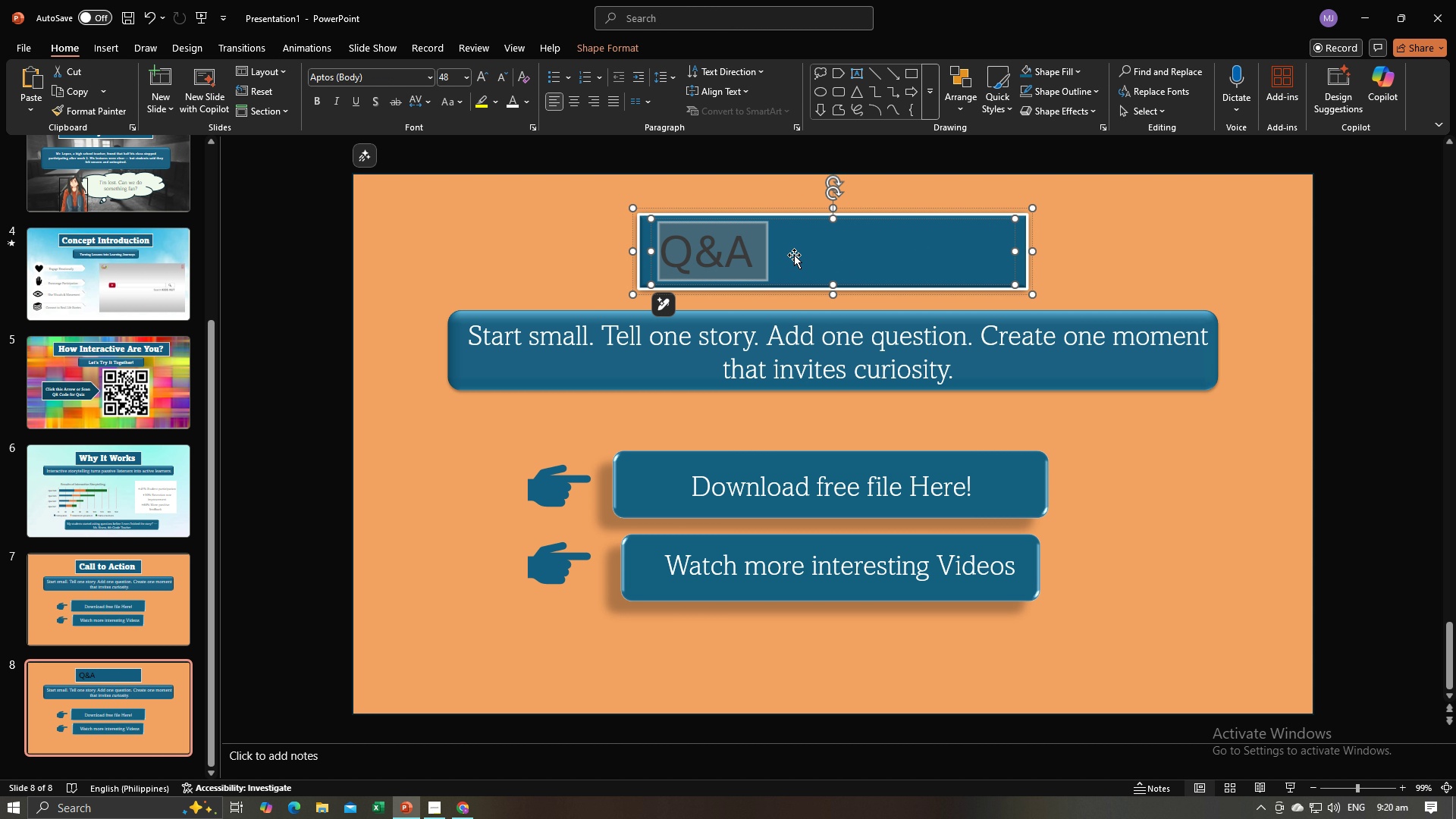 
key(Control+A)
 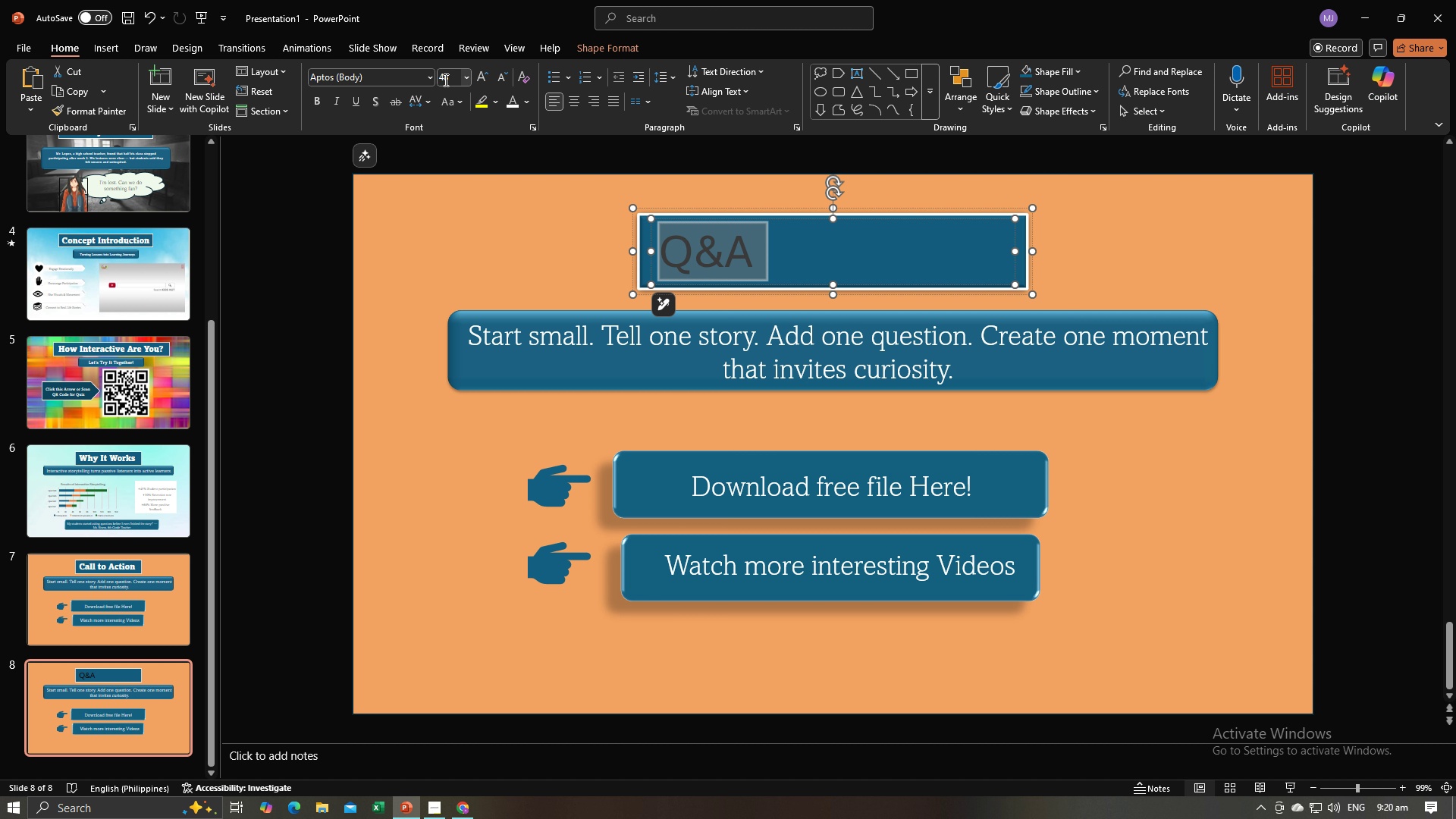 
left_click([430, 79])
 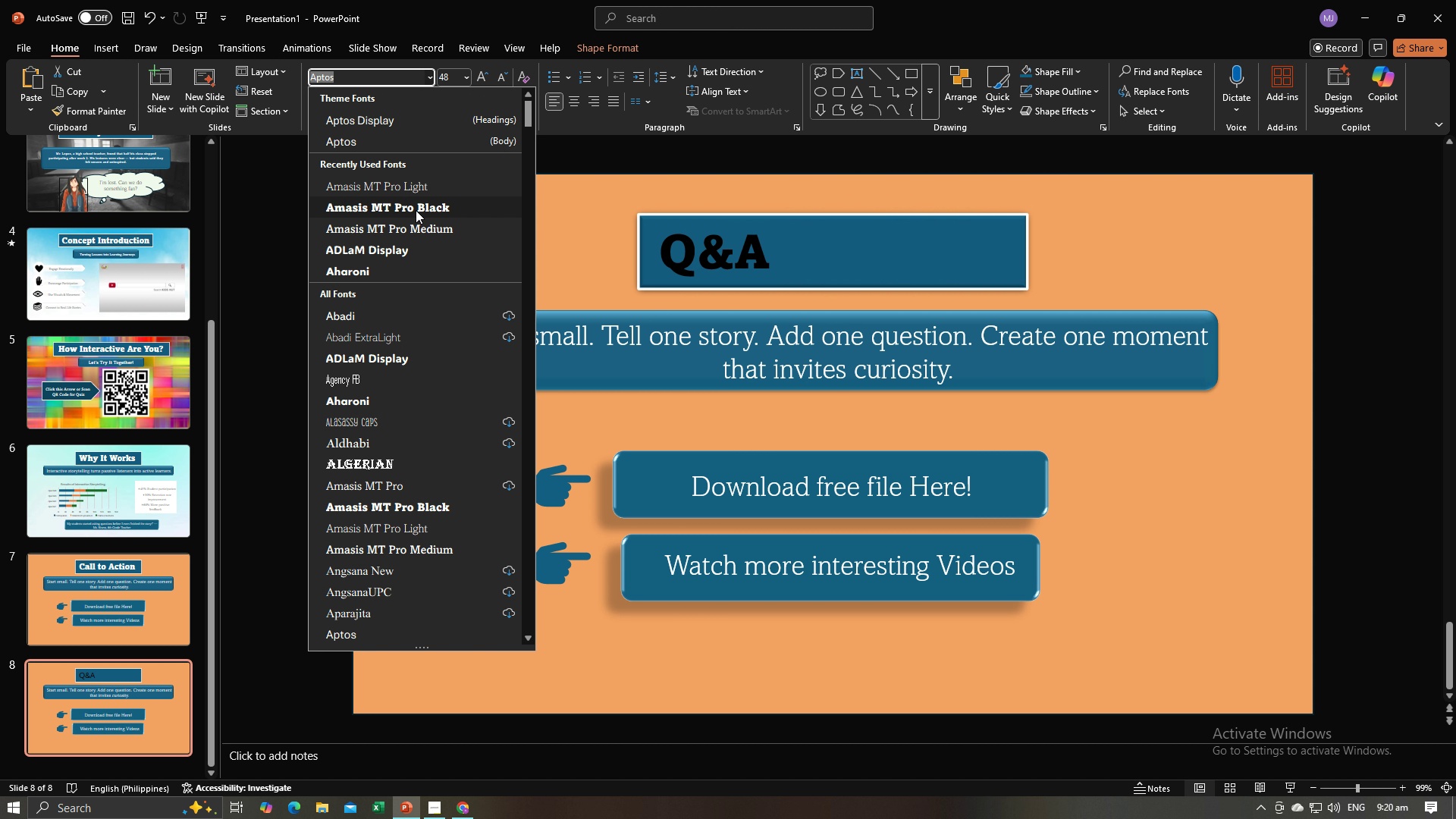 
left_click([416, 210])
 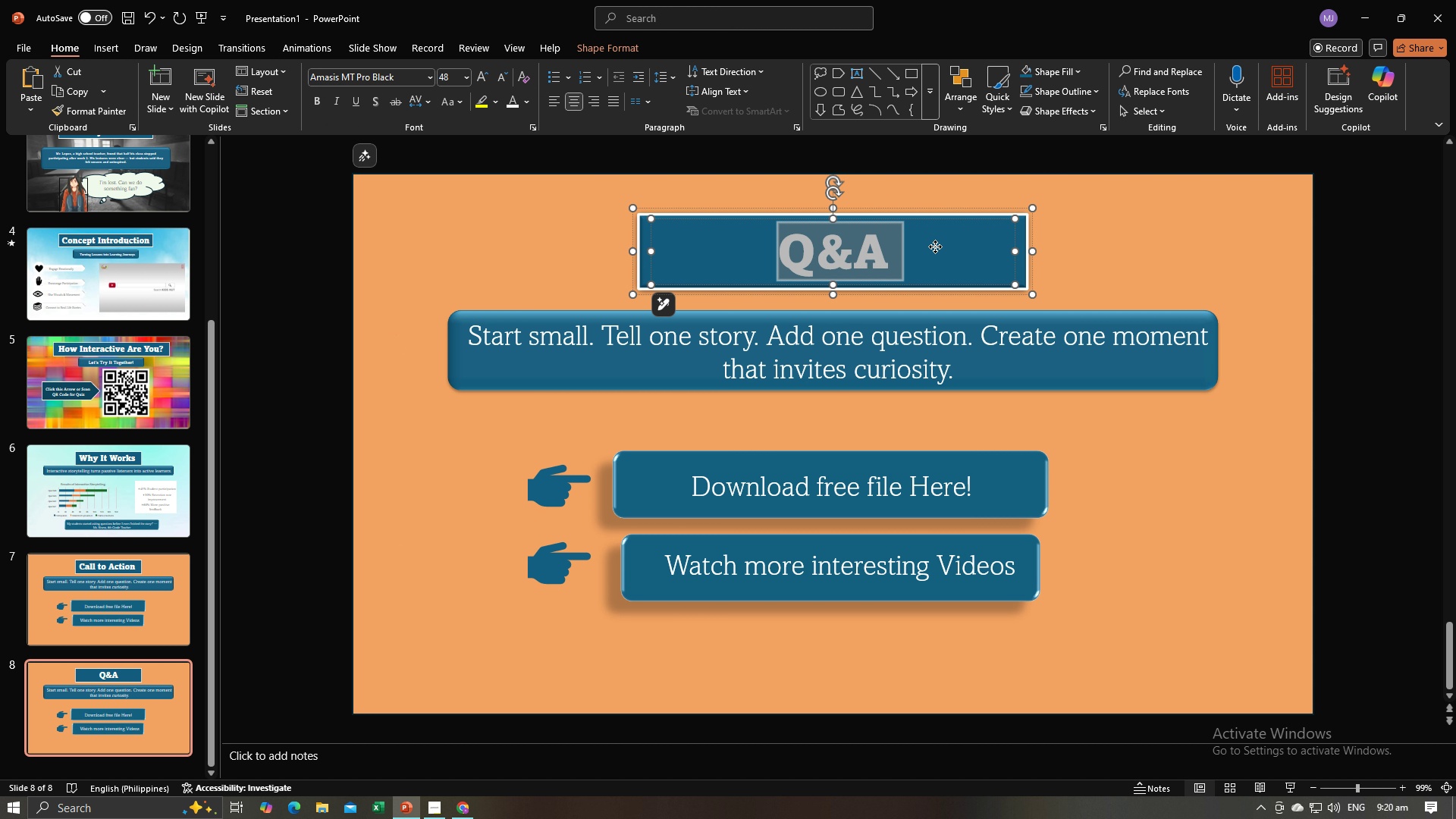 
left_click([512, 353])
 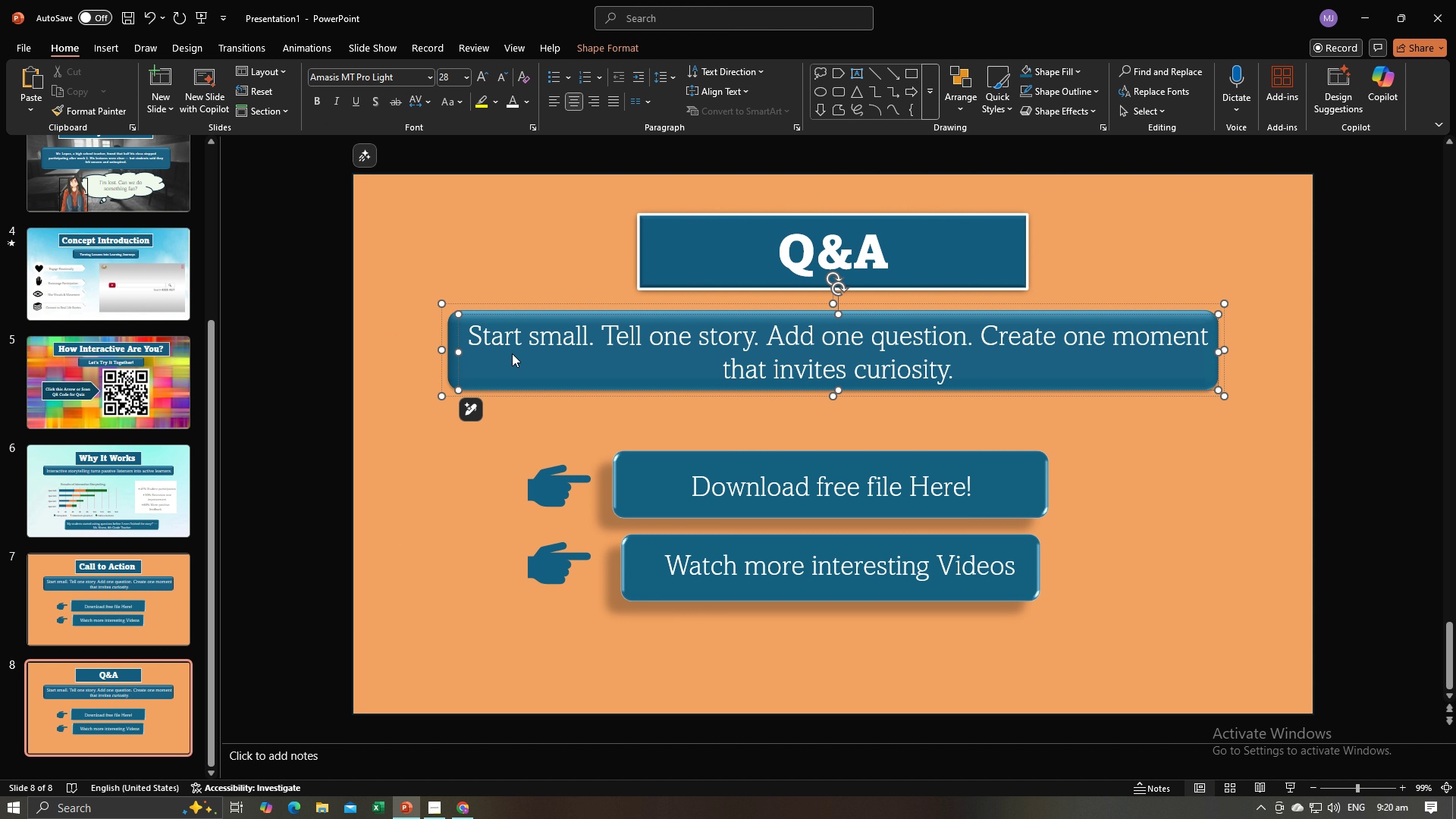 
key(Alt+AltLeft)
 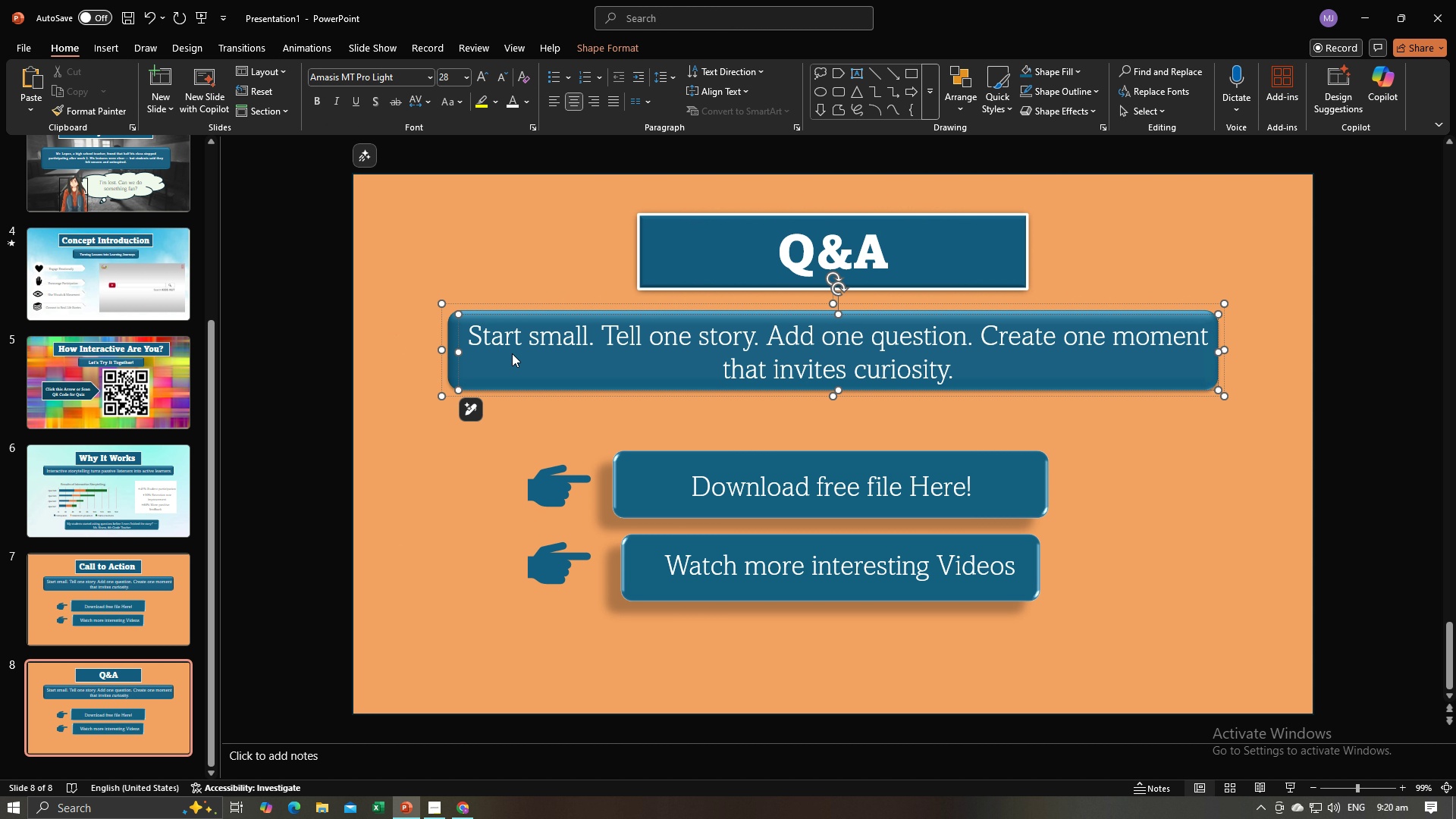 
key(Alt+Tab)
 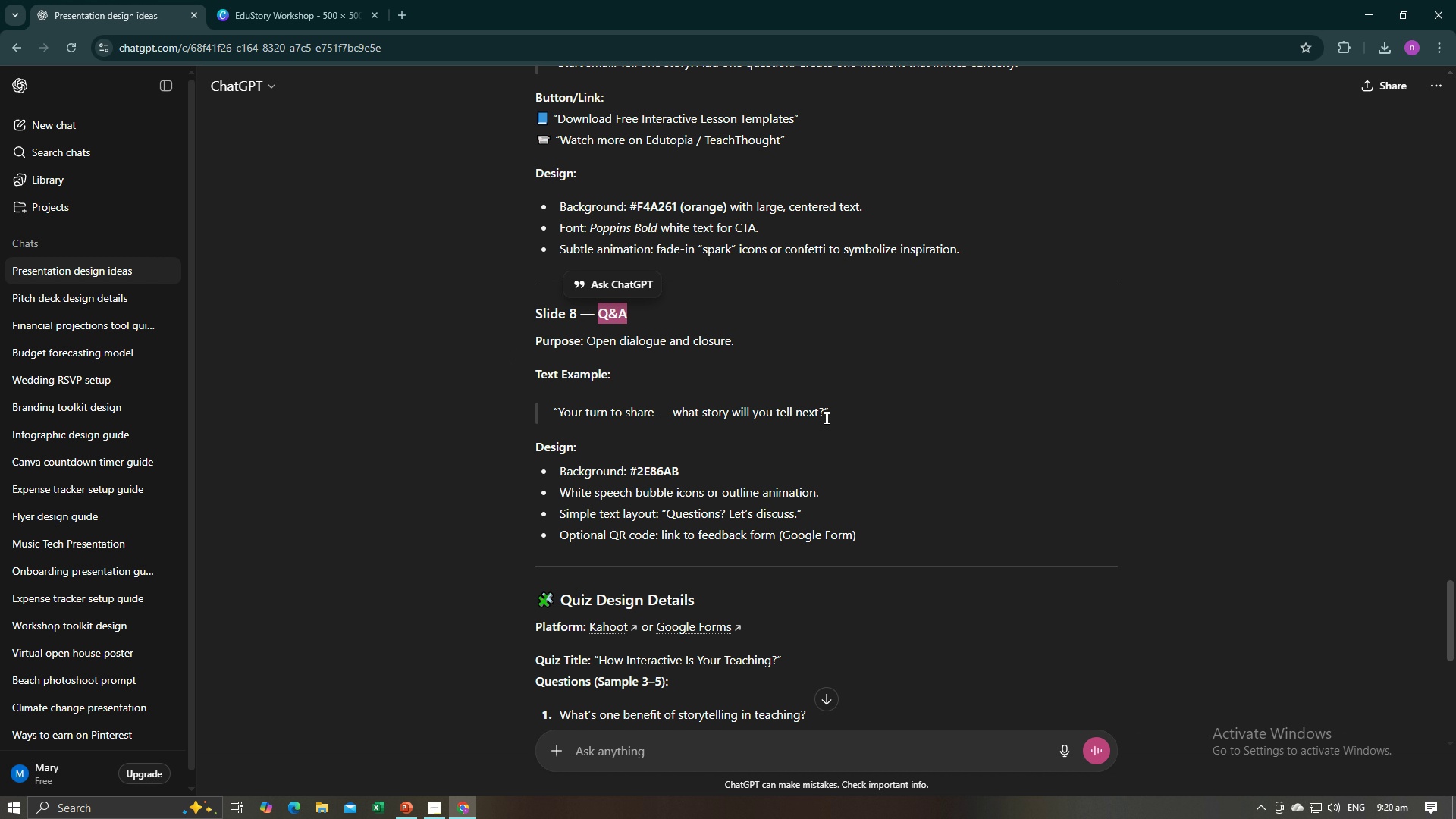 
left_click_drag(start_coordinate=[824, 414], to_coordinate=[559, 418])
 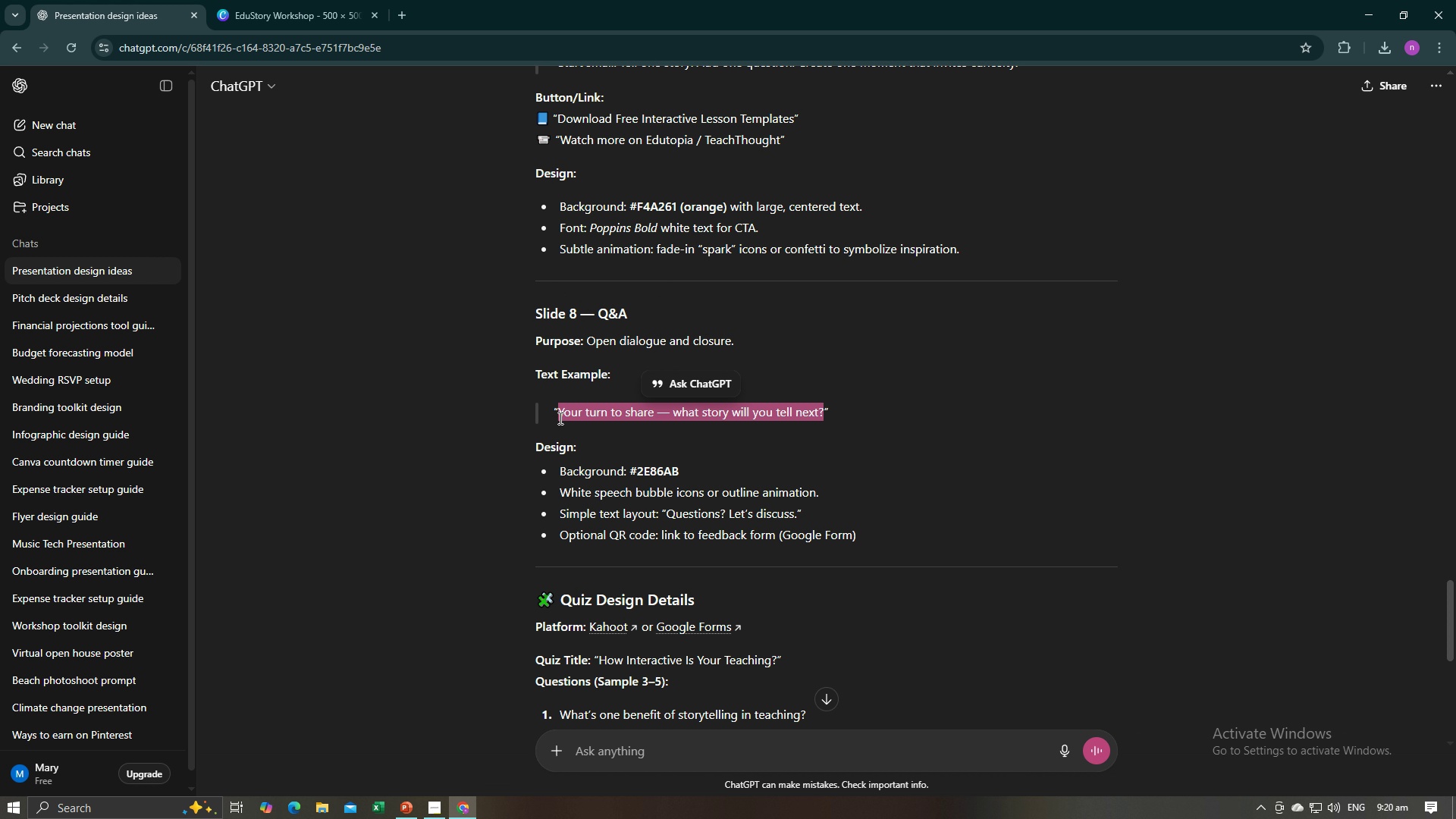 
key(Control+C)
 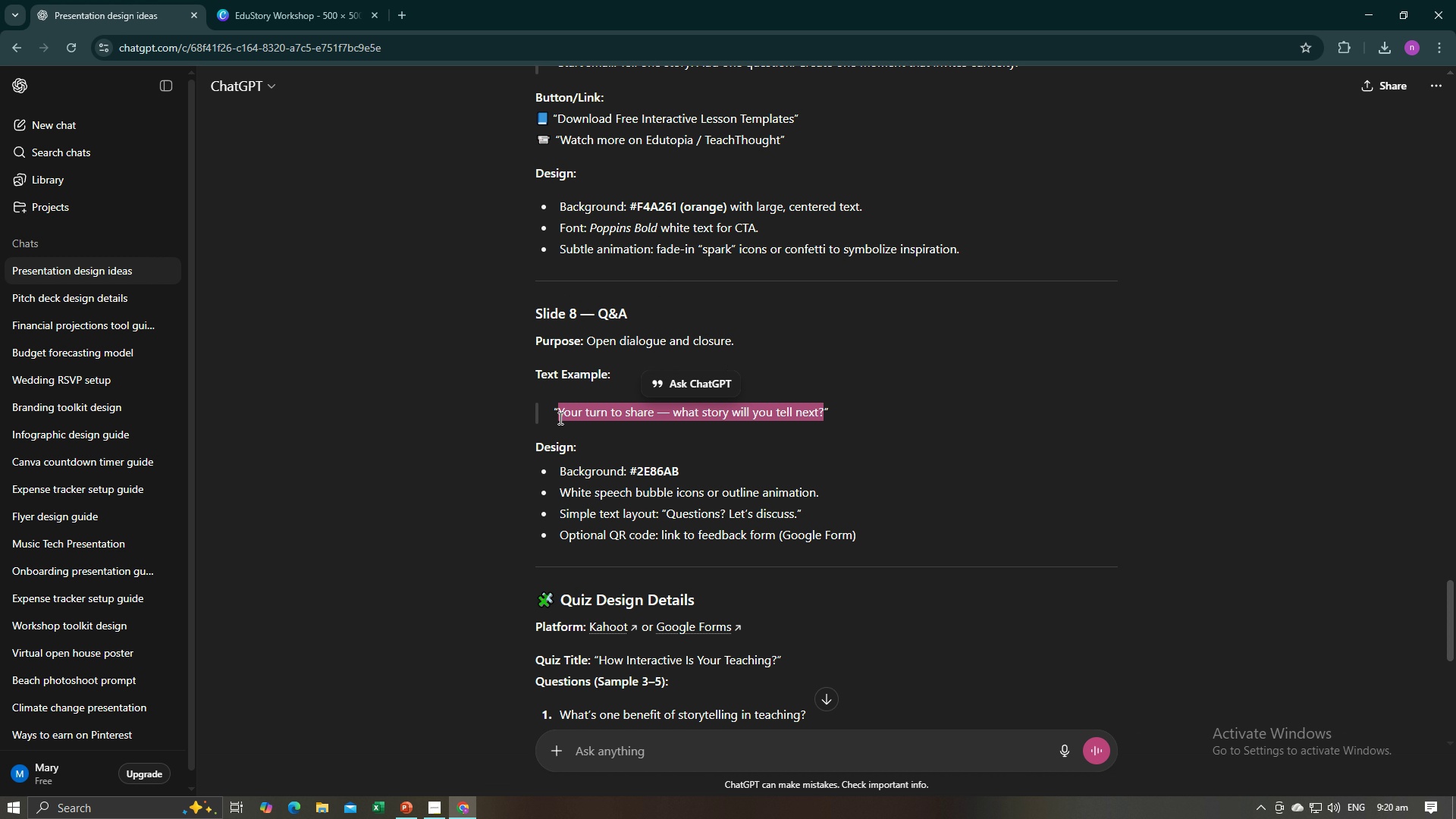 
key(Control+C)
 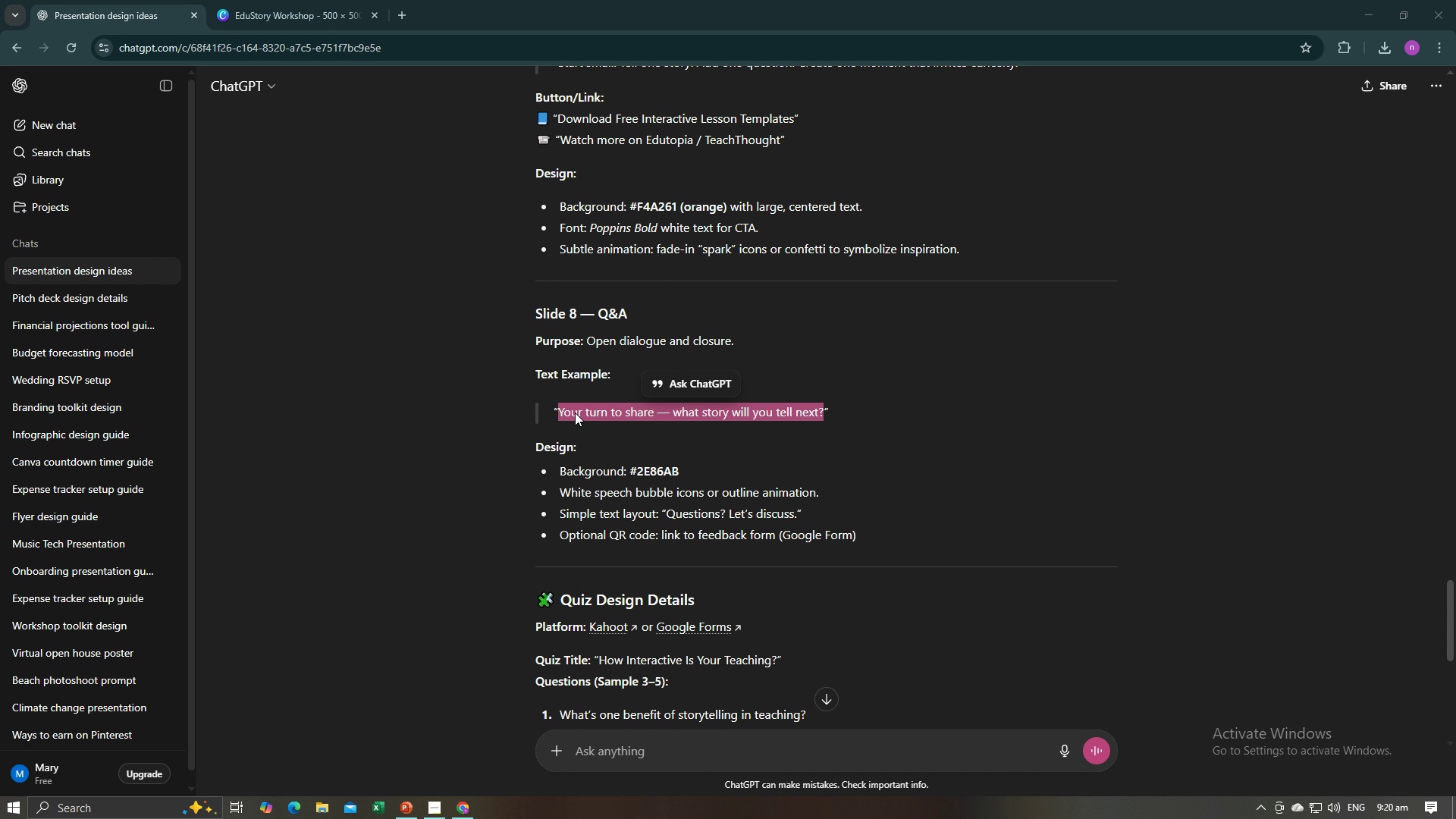 
key(Alt+AltLeft)
 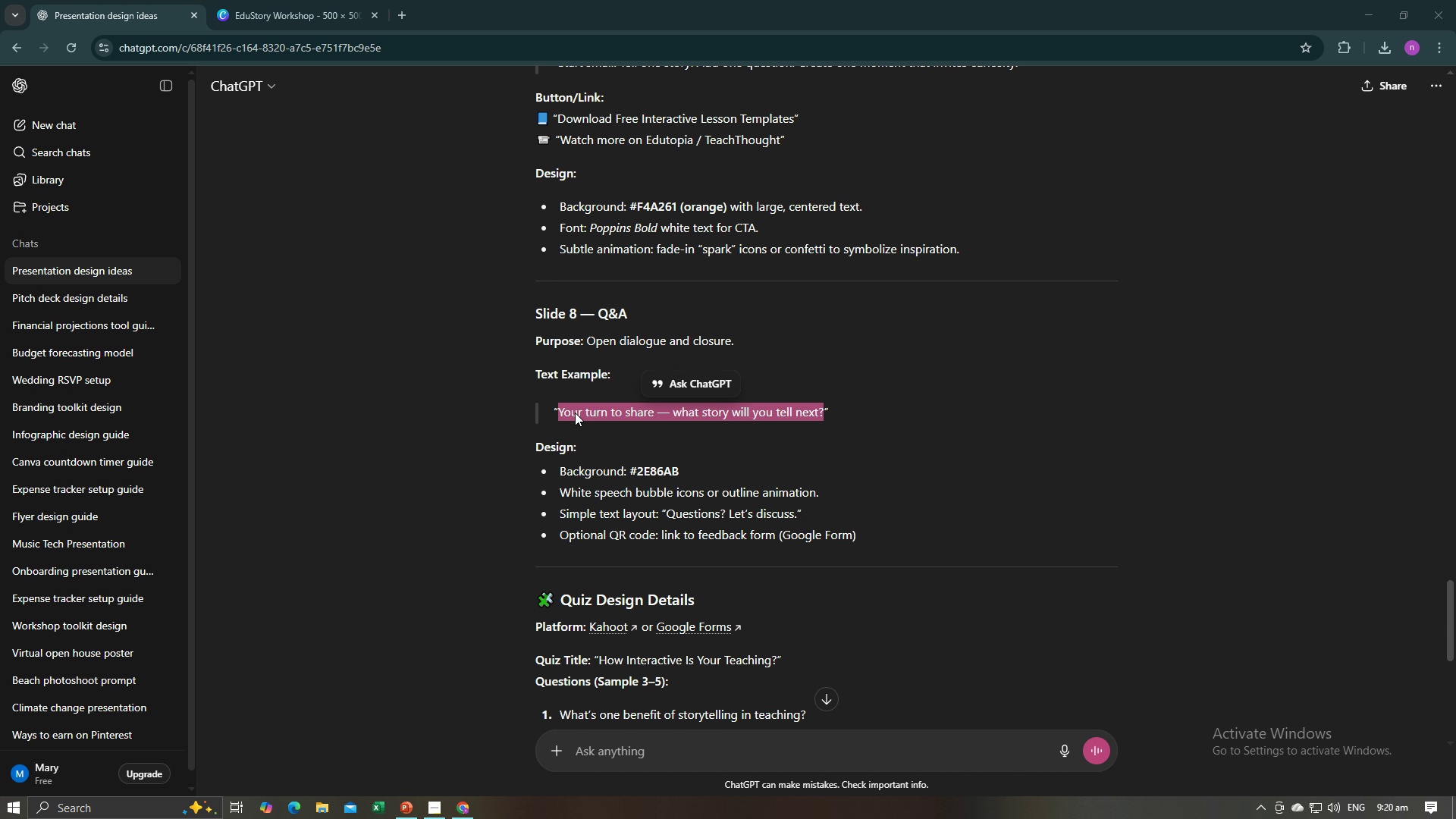 
key(Alt+Tab)
 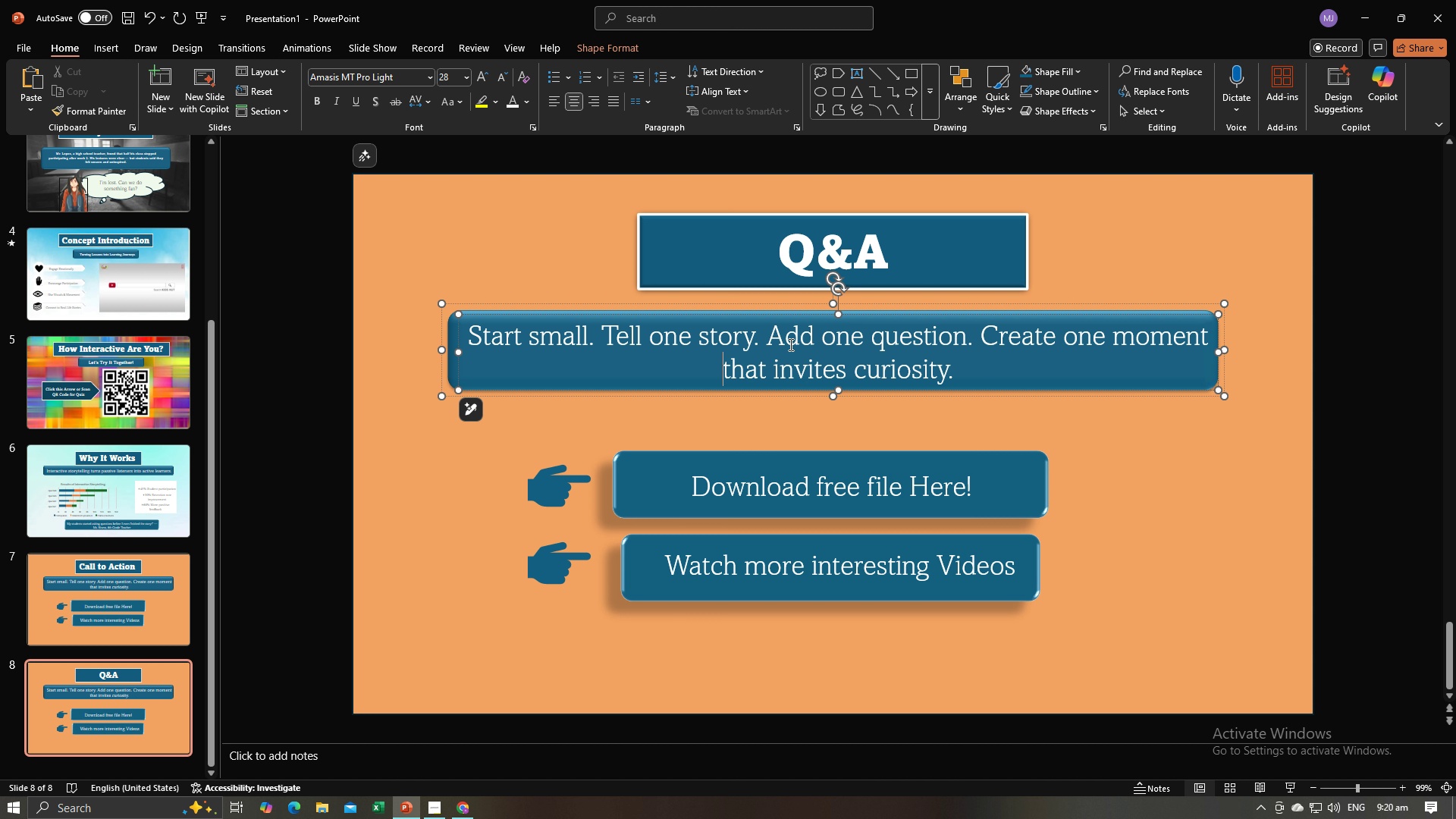 
key(Control+A)
 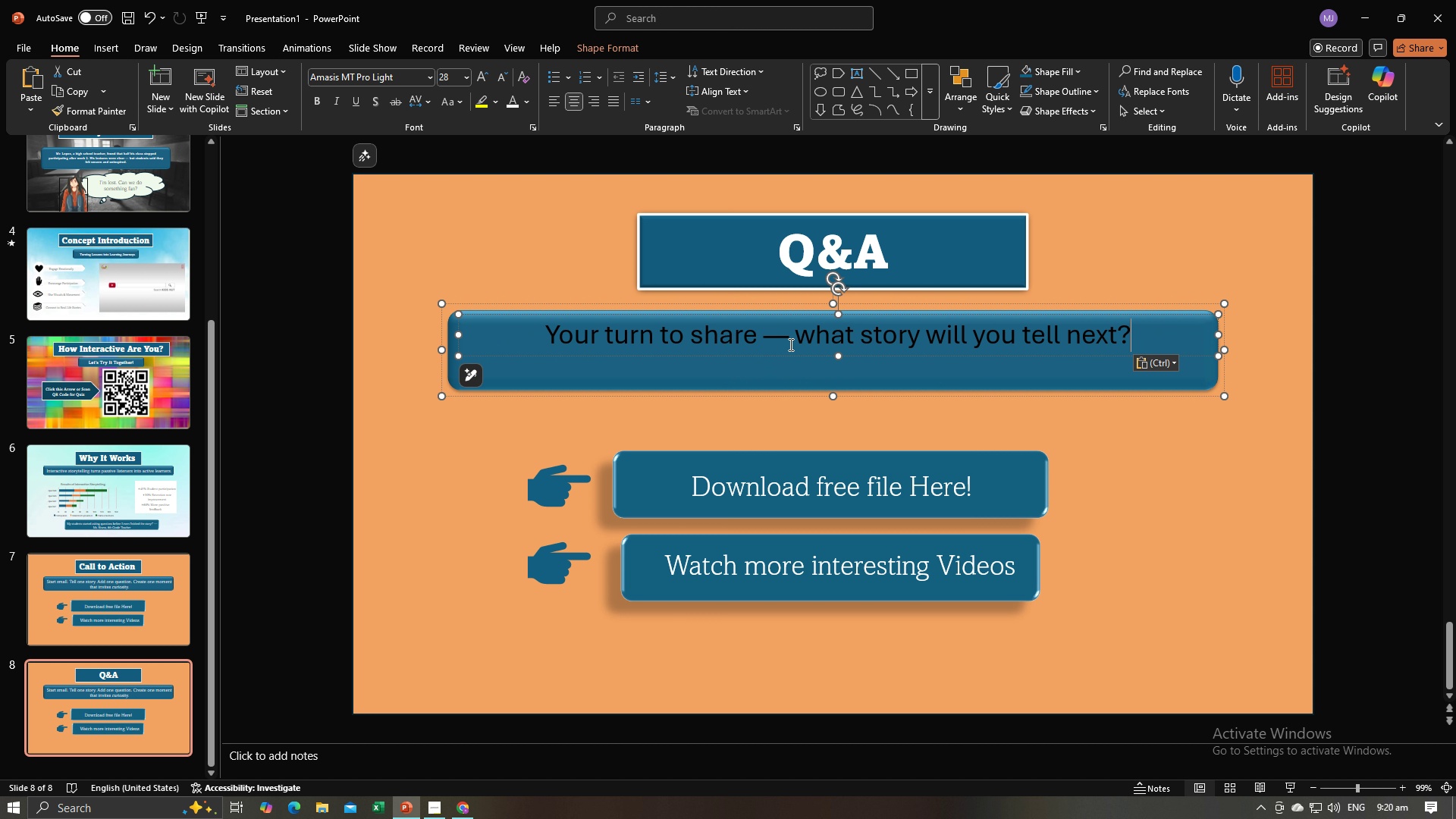 
key(Control+V)
 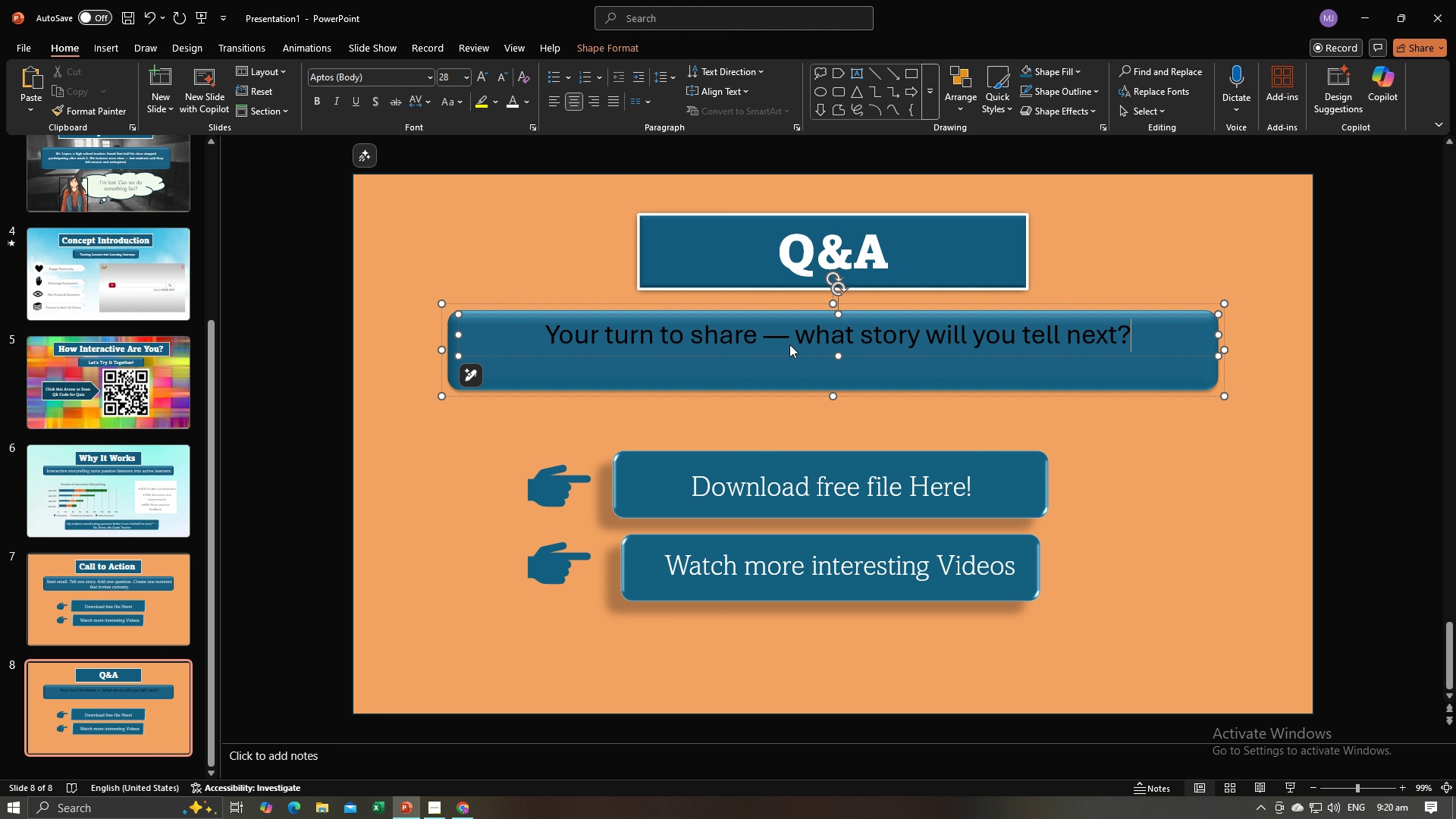 
key(Control+A)
 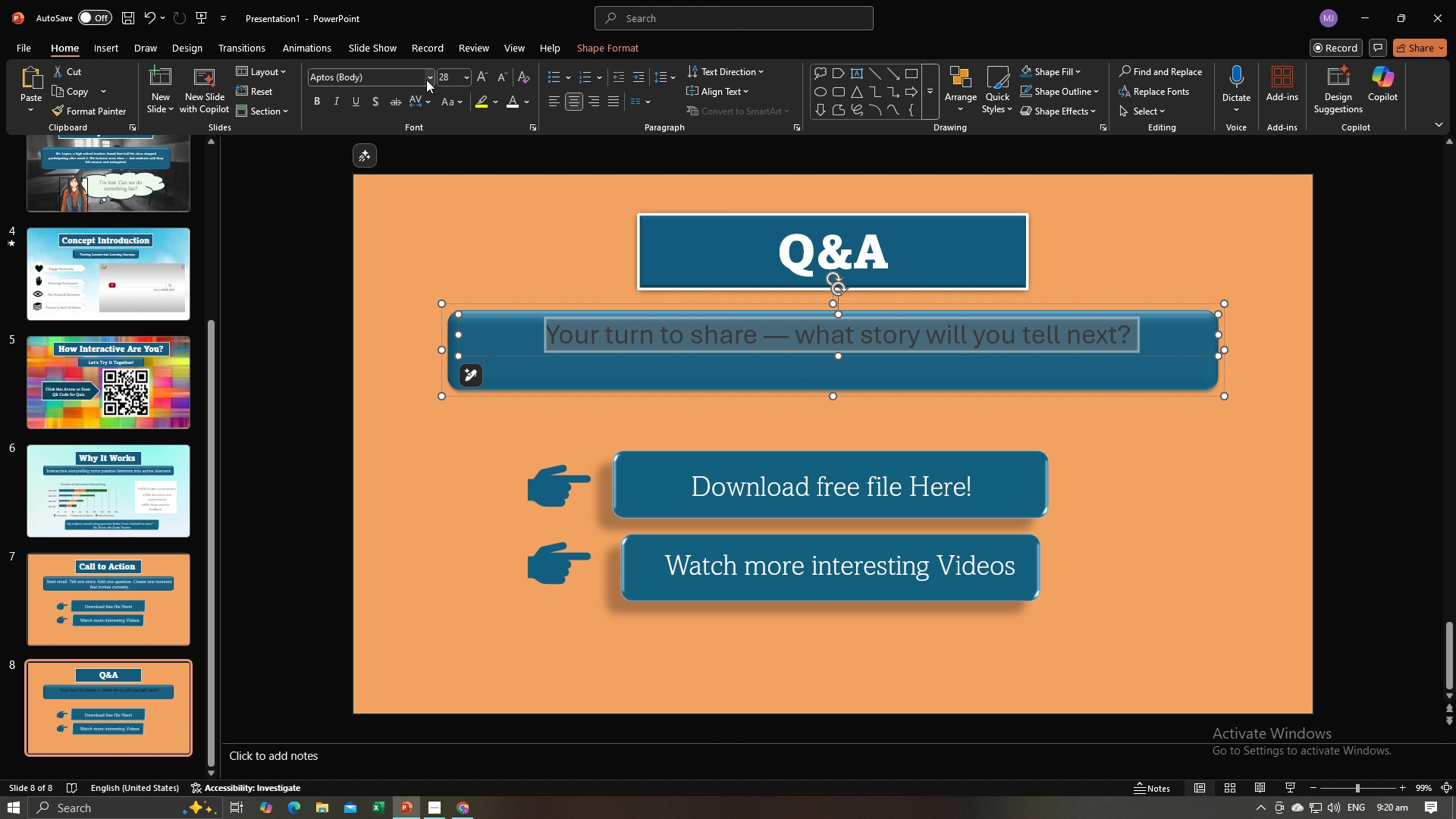 
left_click([428, 79])
 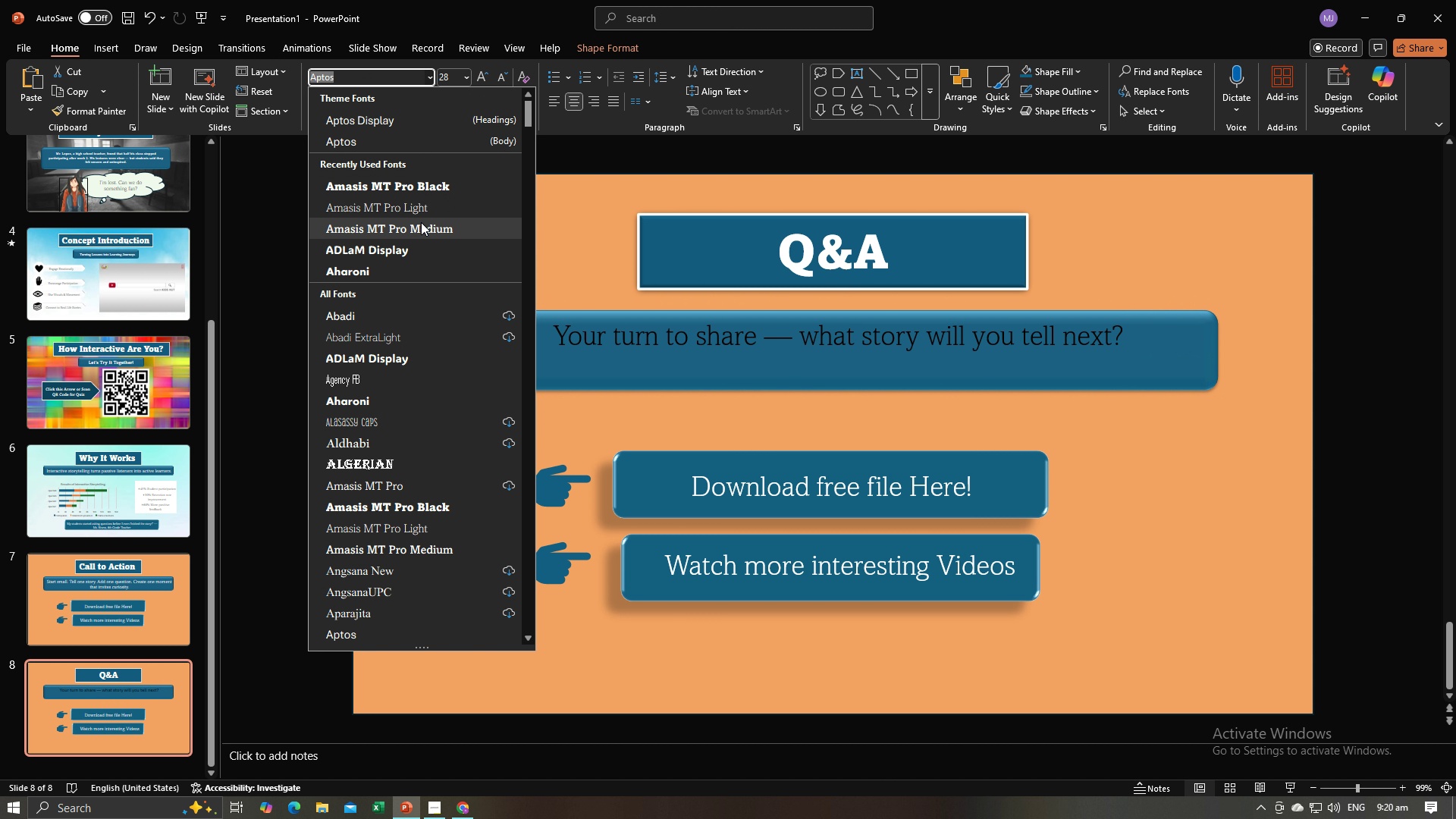 
left_click([421, 230])
 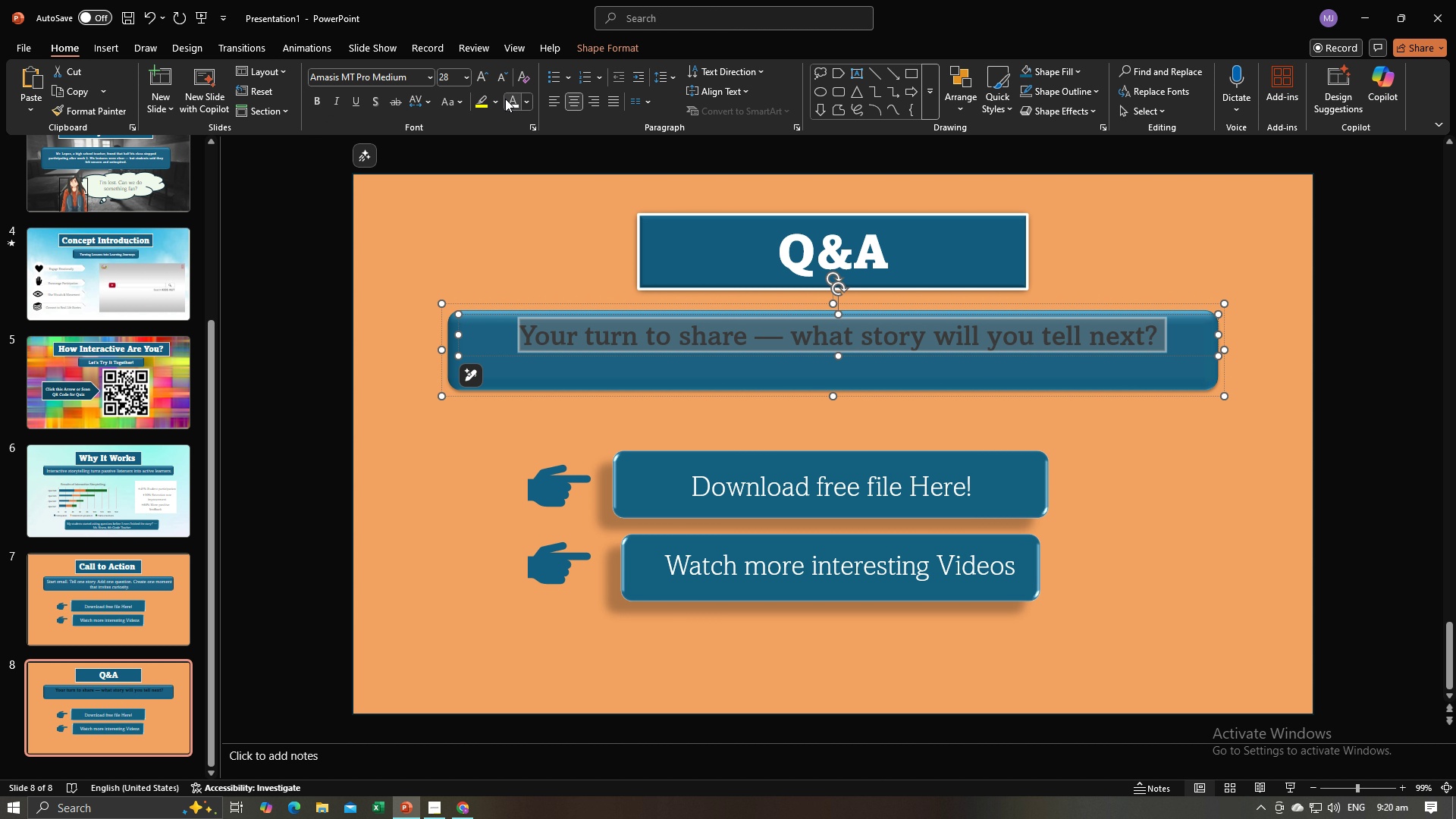 
left_click([507, 100])
 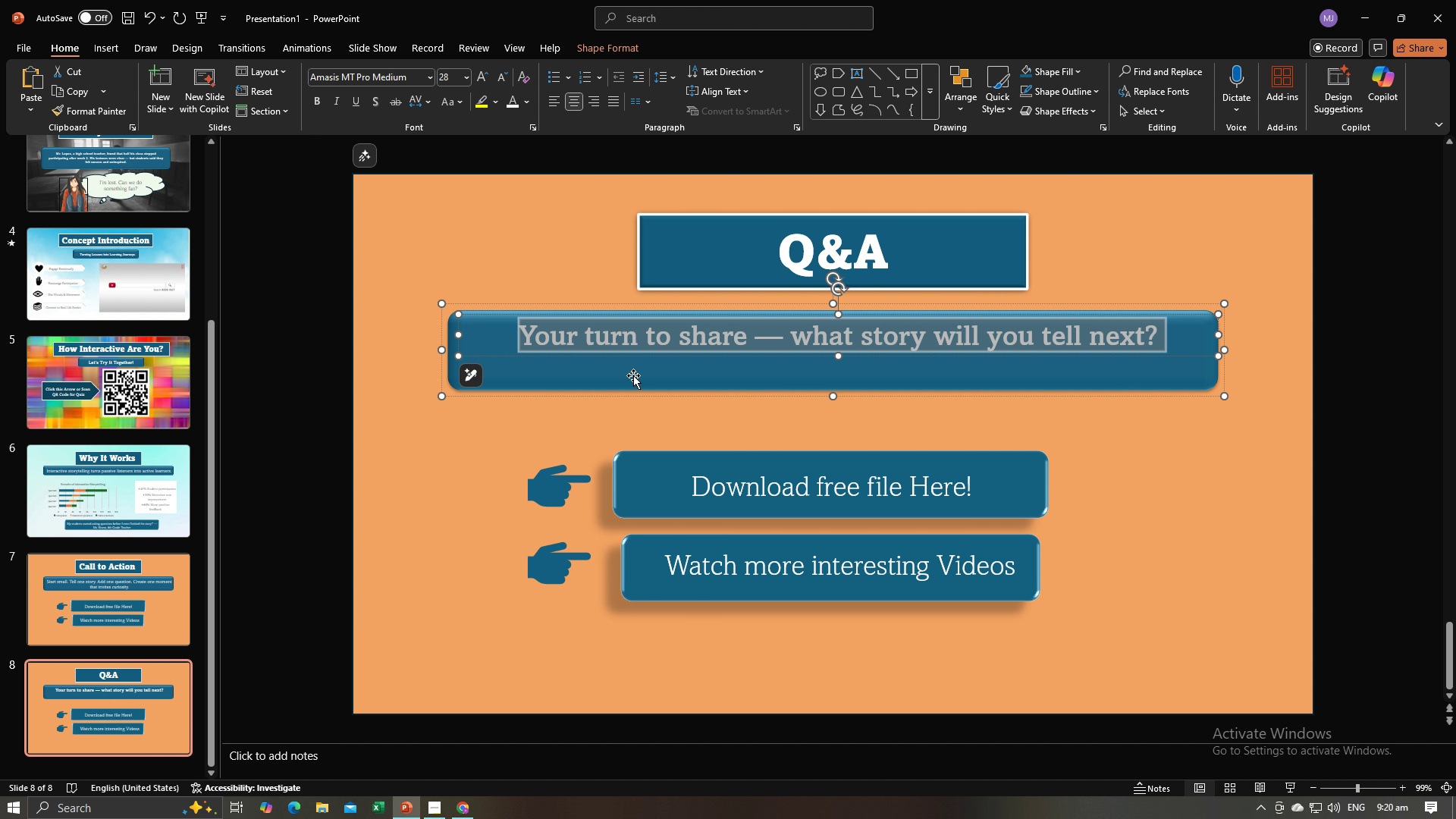 
left_click([633, 375])
 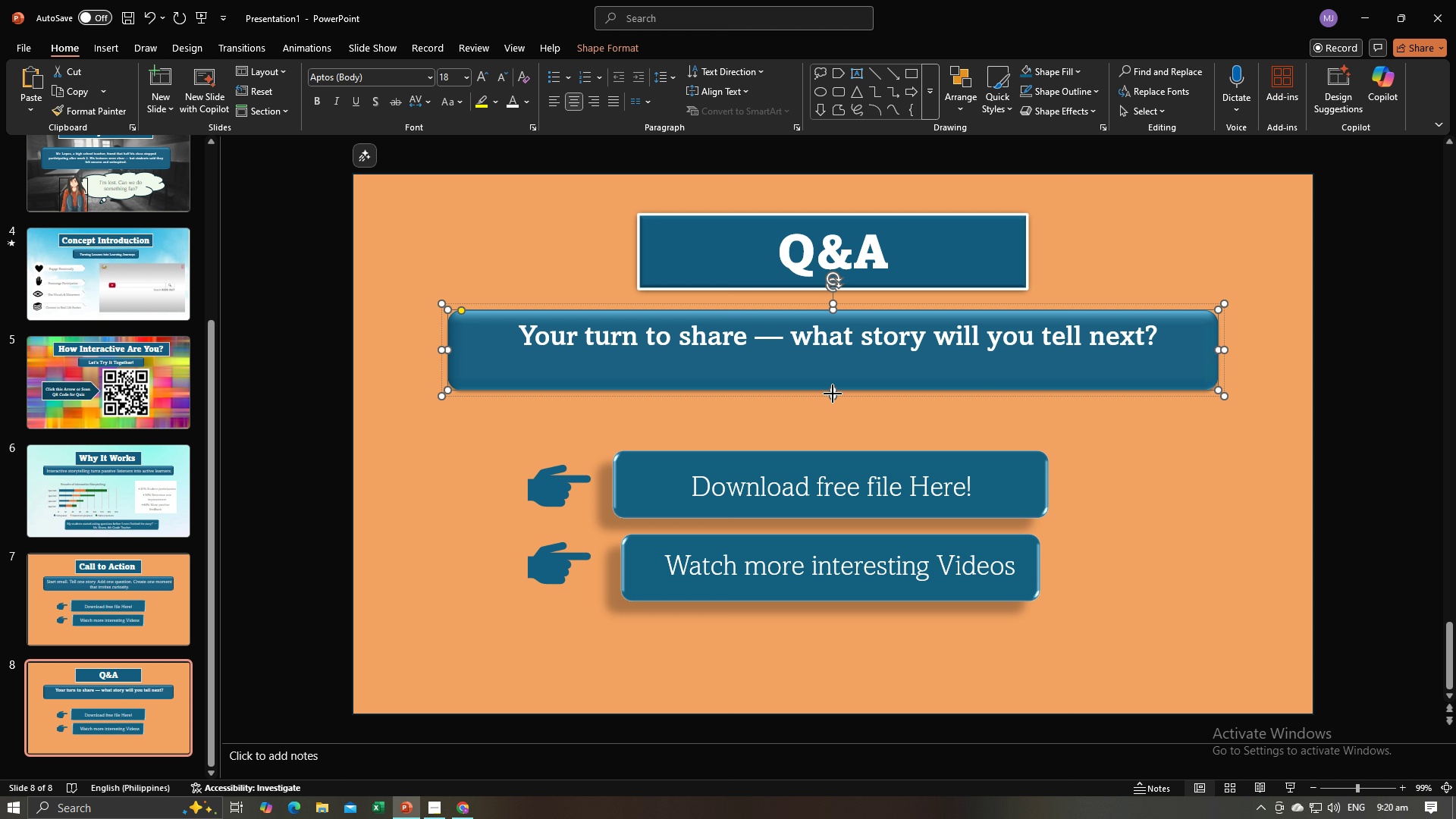 
left_click_drag(start_coordinate=[833, 394], to_coordinate=[832, 359])
 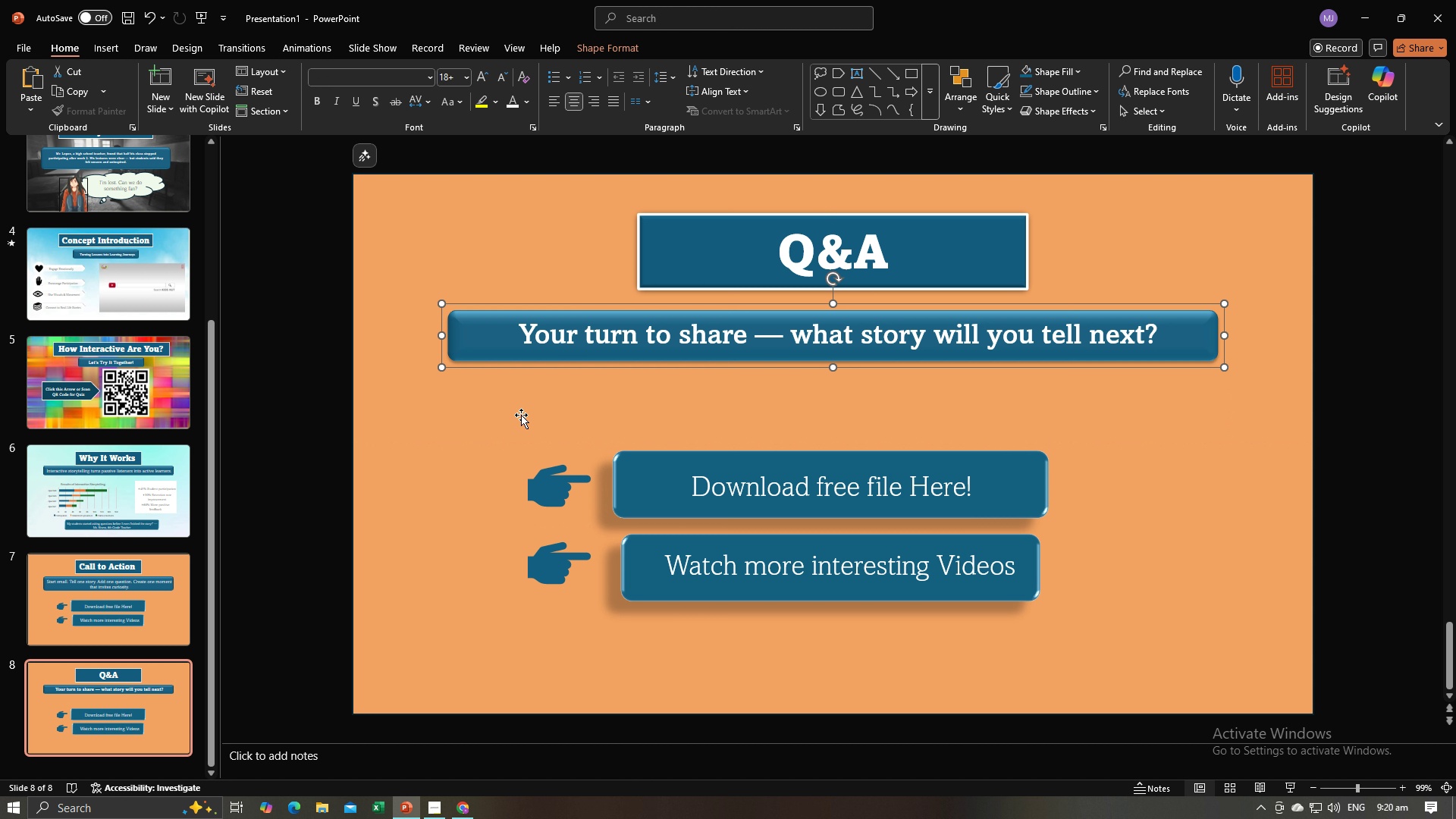 
left_click([521, 435])
 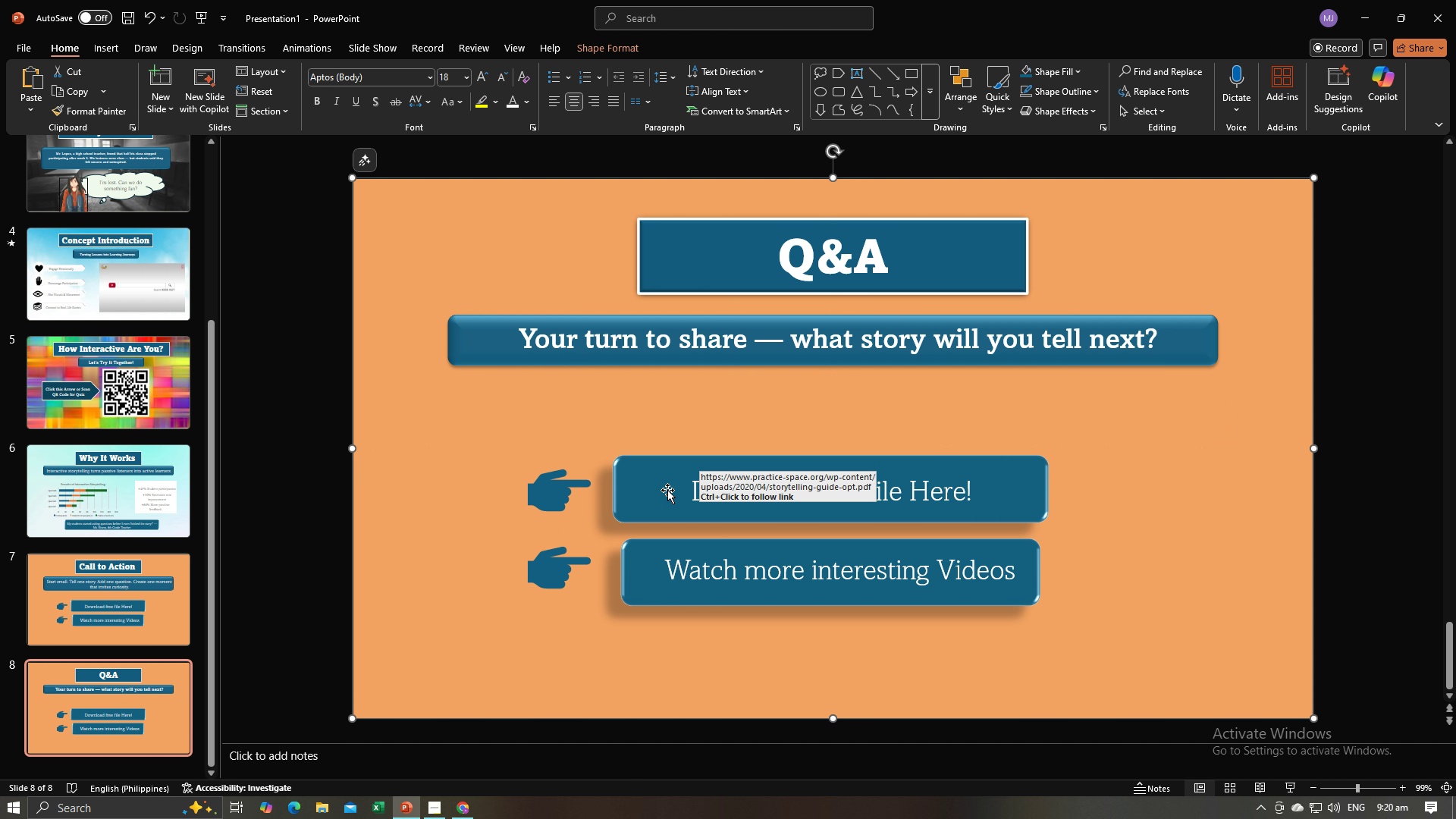 
left_click([667, 490])
 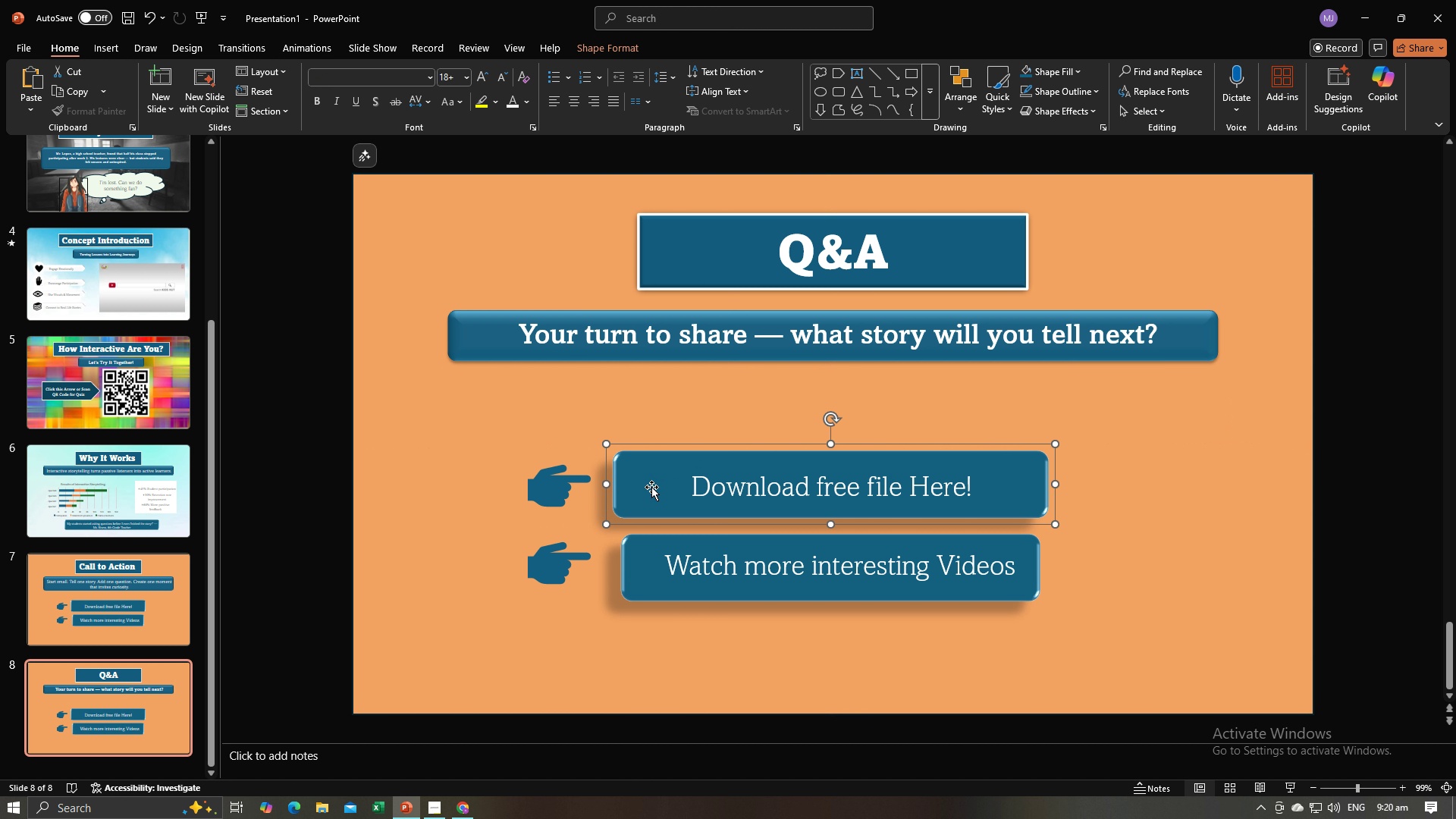 
key(Backspace)
 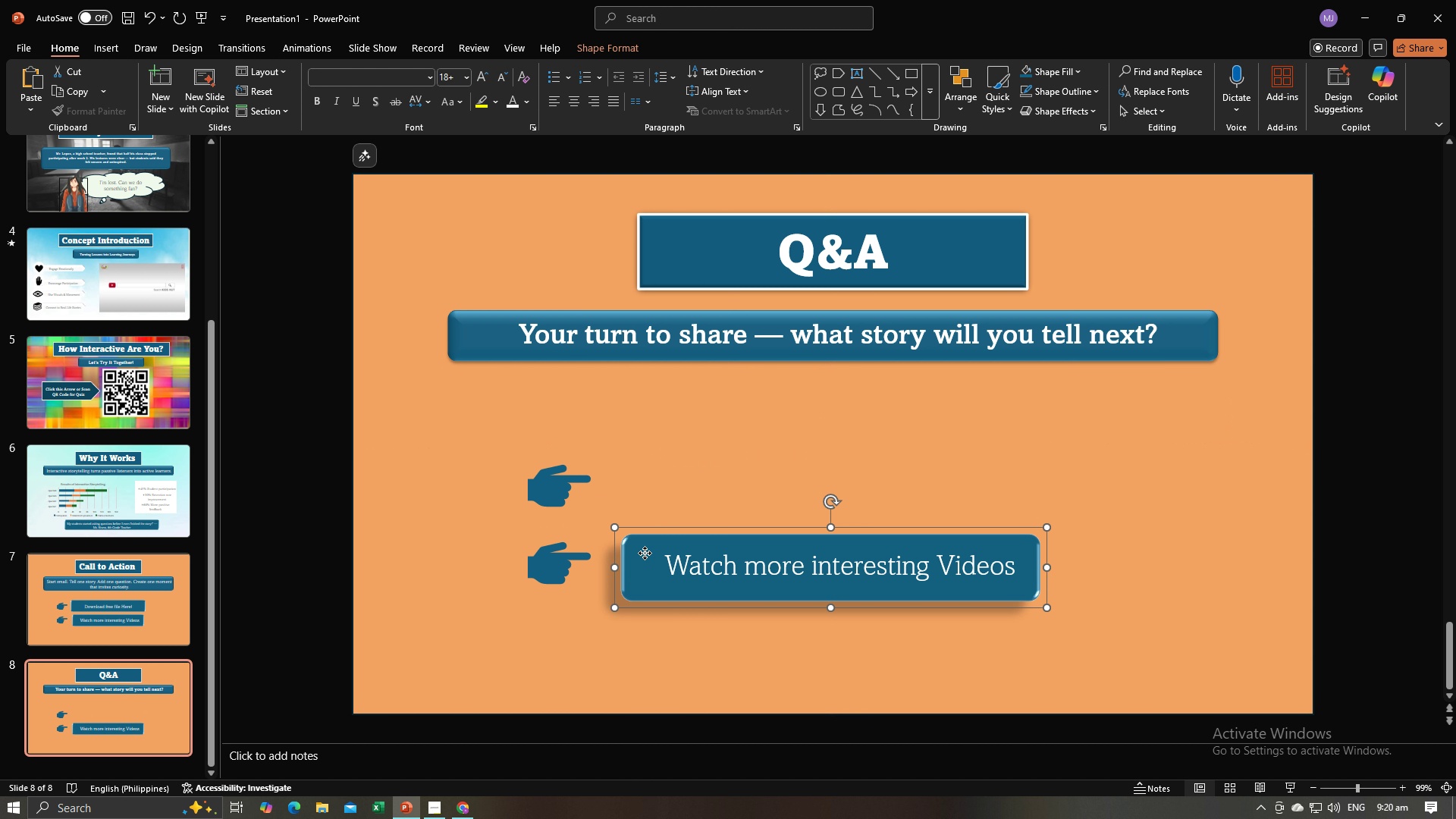 
left_click([645, 553])
 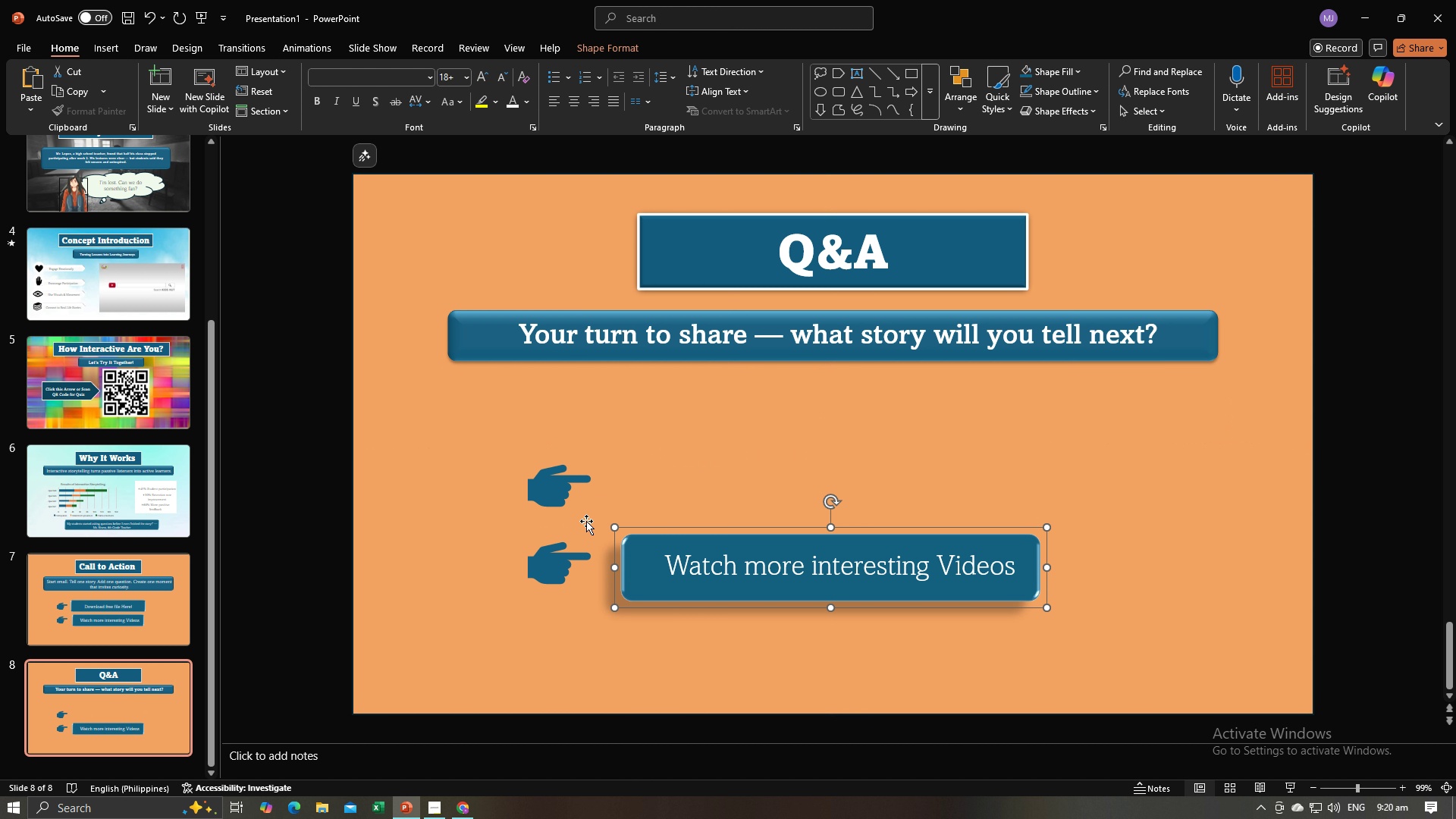 
key(Backspace)
 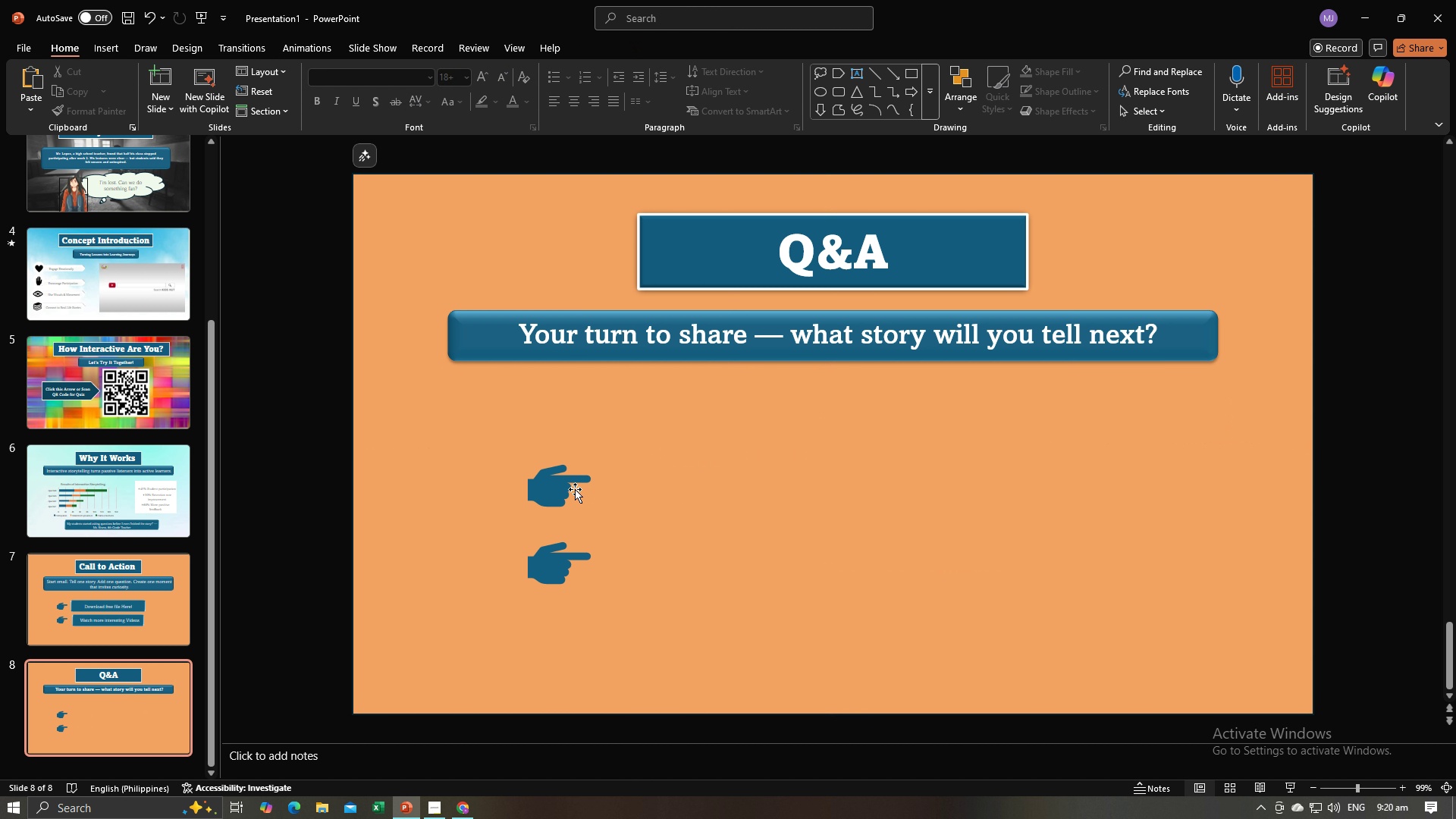 
key(Alt+AltLeft)
 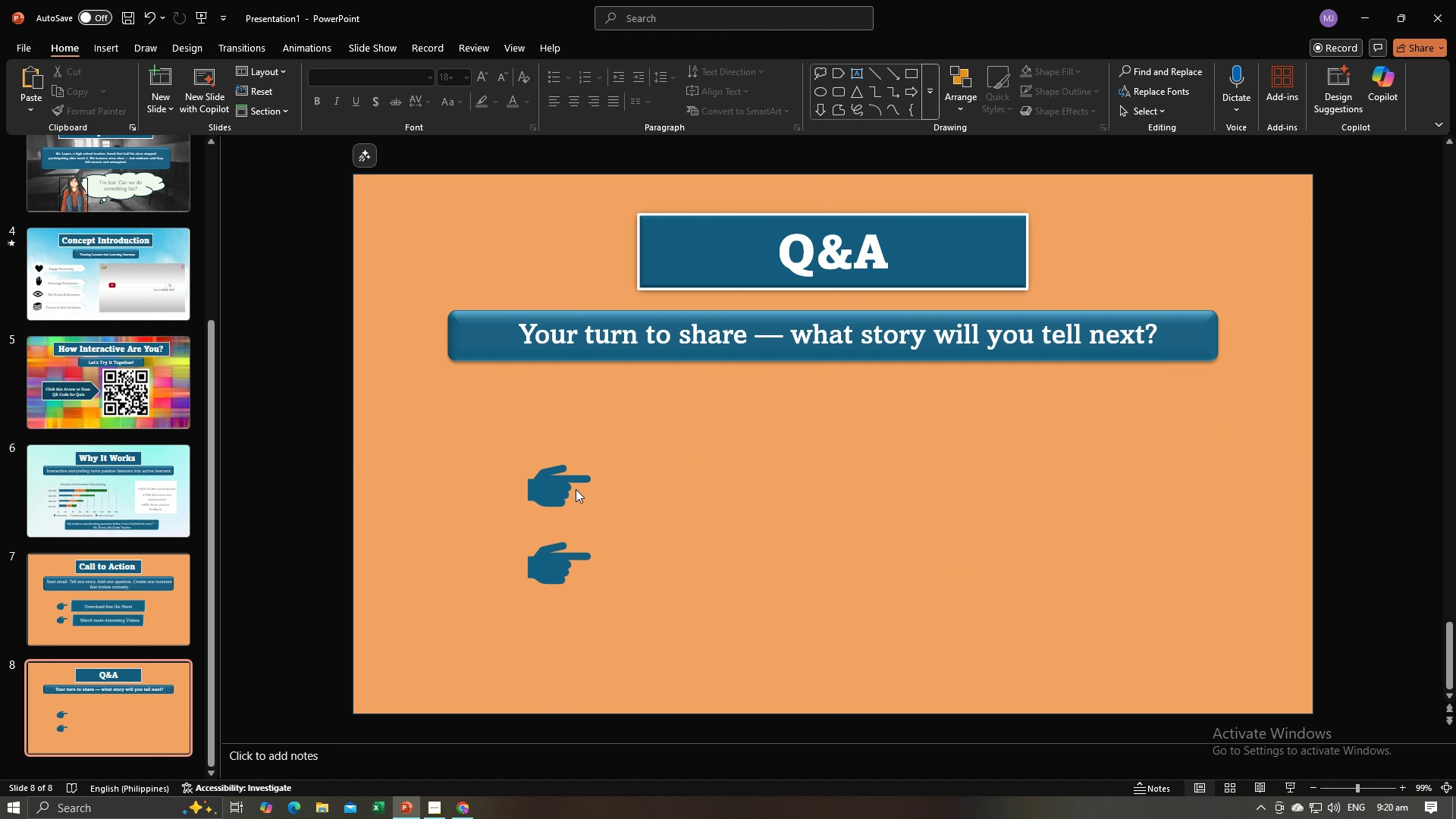 
key(Alt+Tab)
 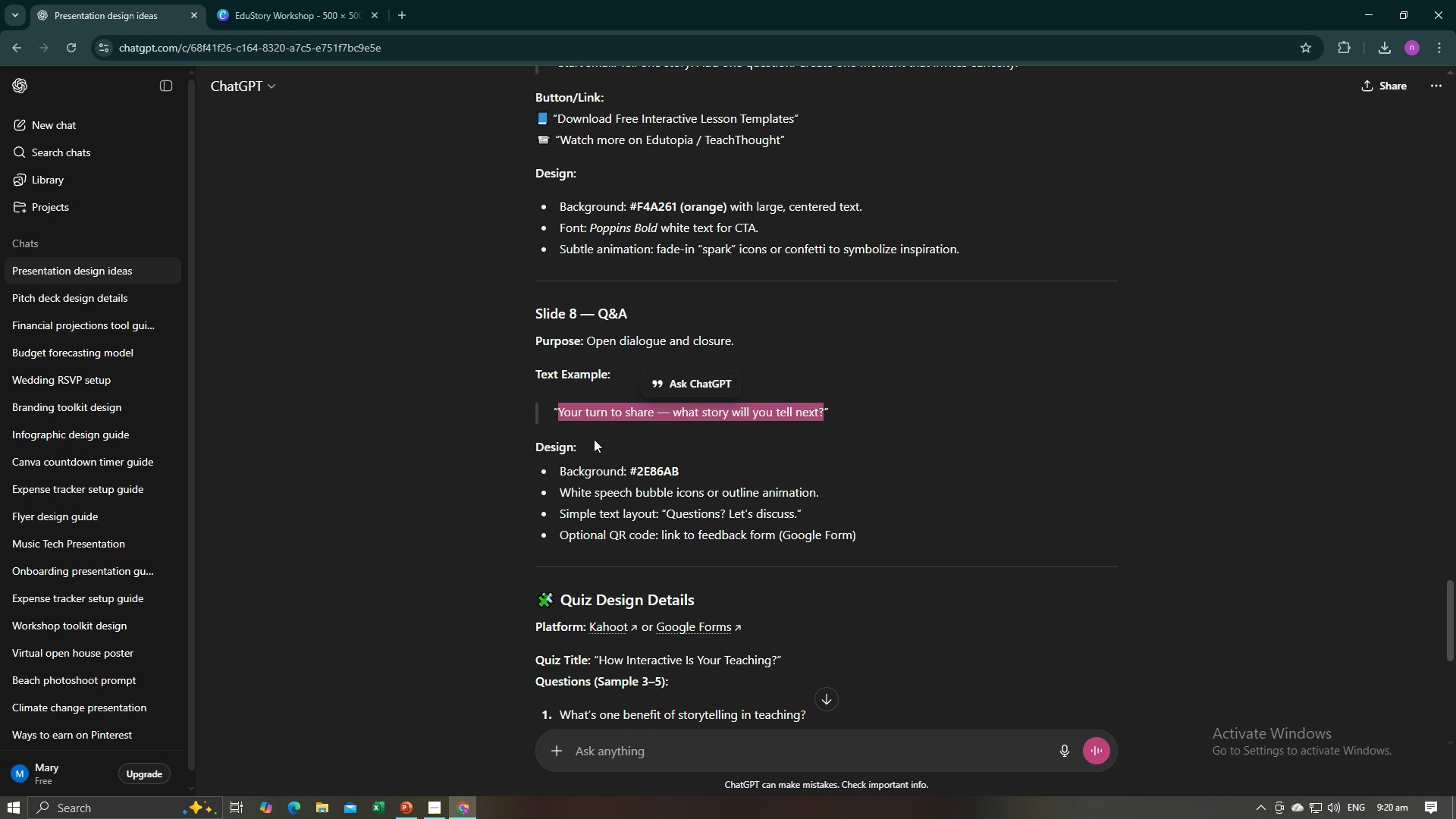 
key(Alt+AltLeft)
 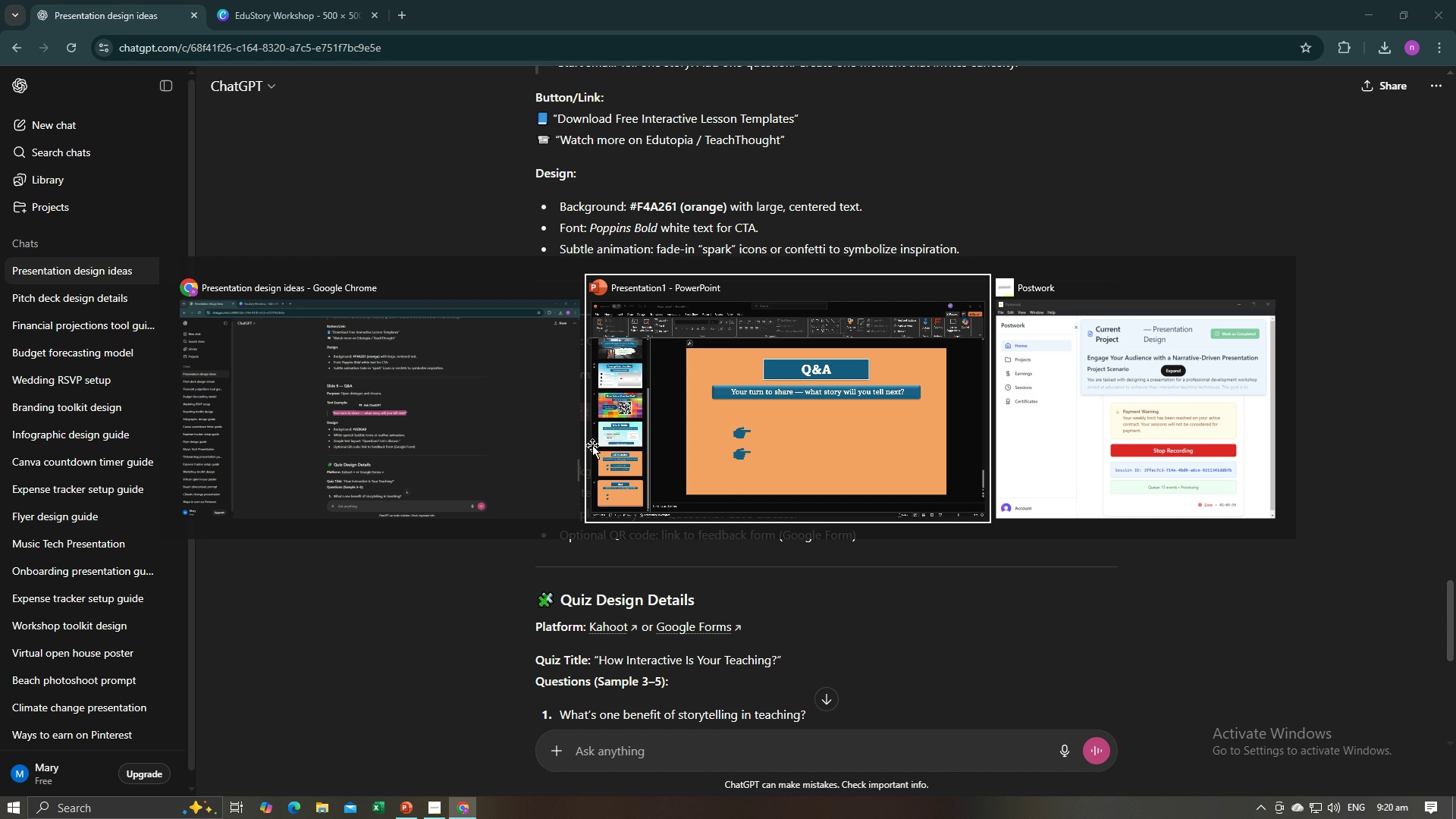 
key(Alt+Tab)
 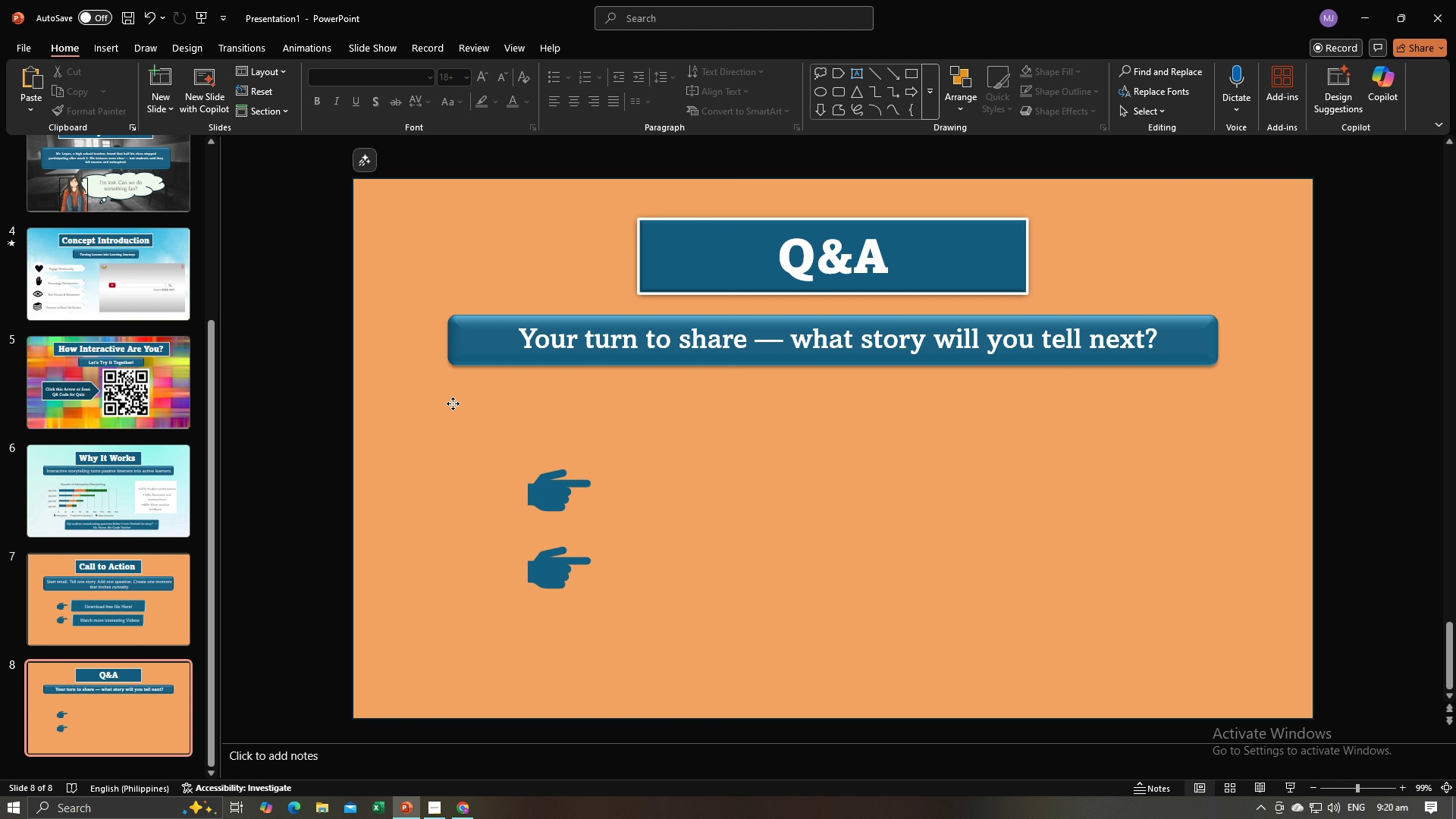 
left_click([453, 403])
 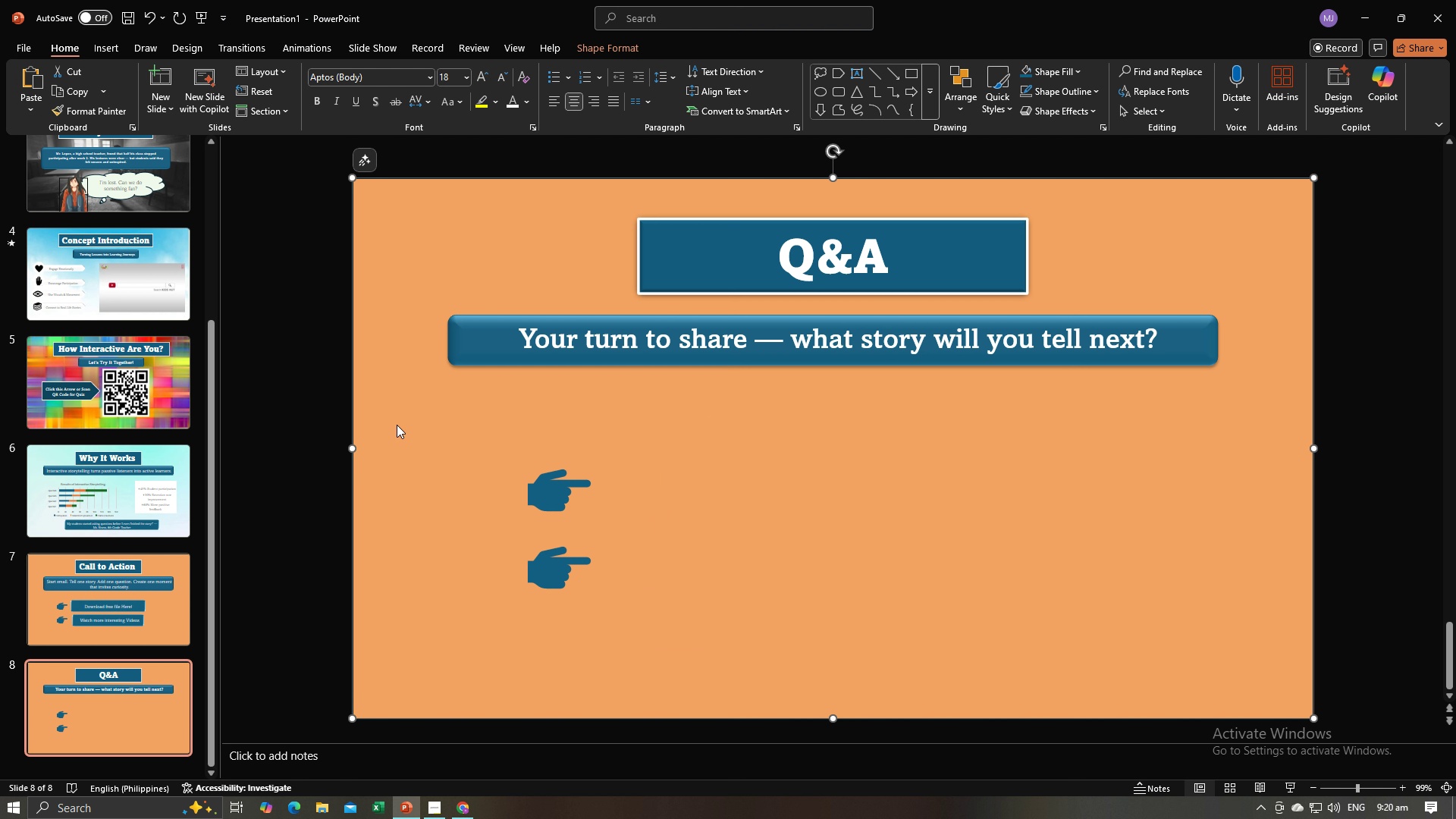 
key(Backspace)
 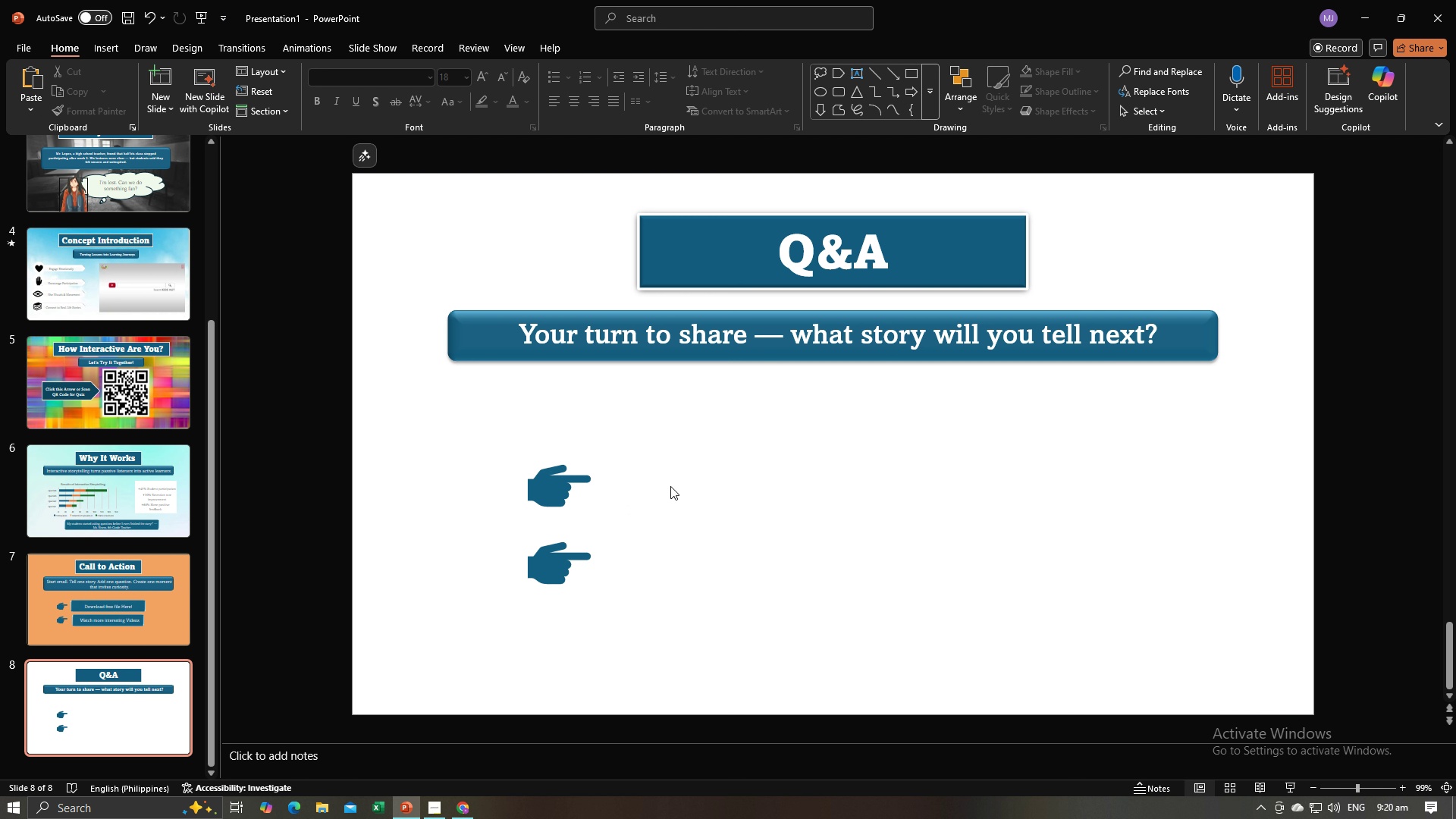 
key(Alt+AltLeft)
 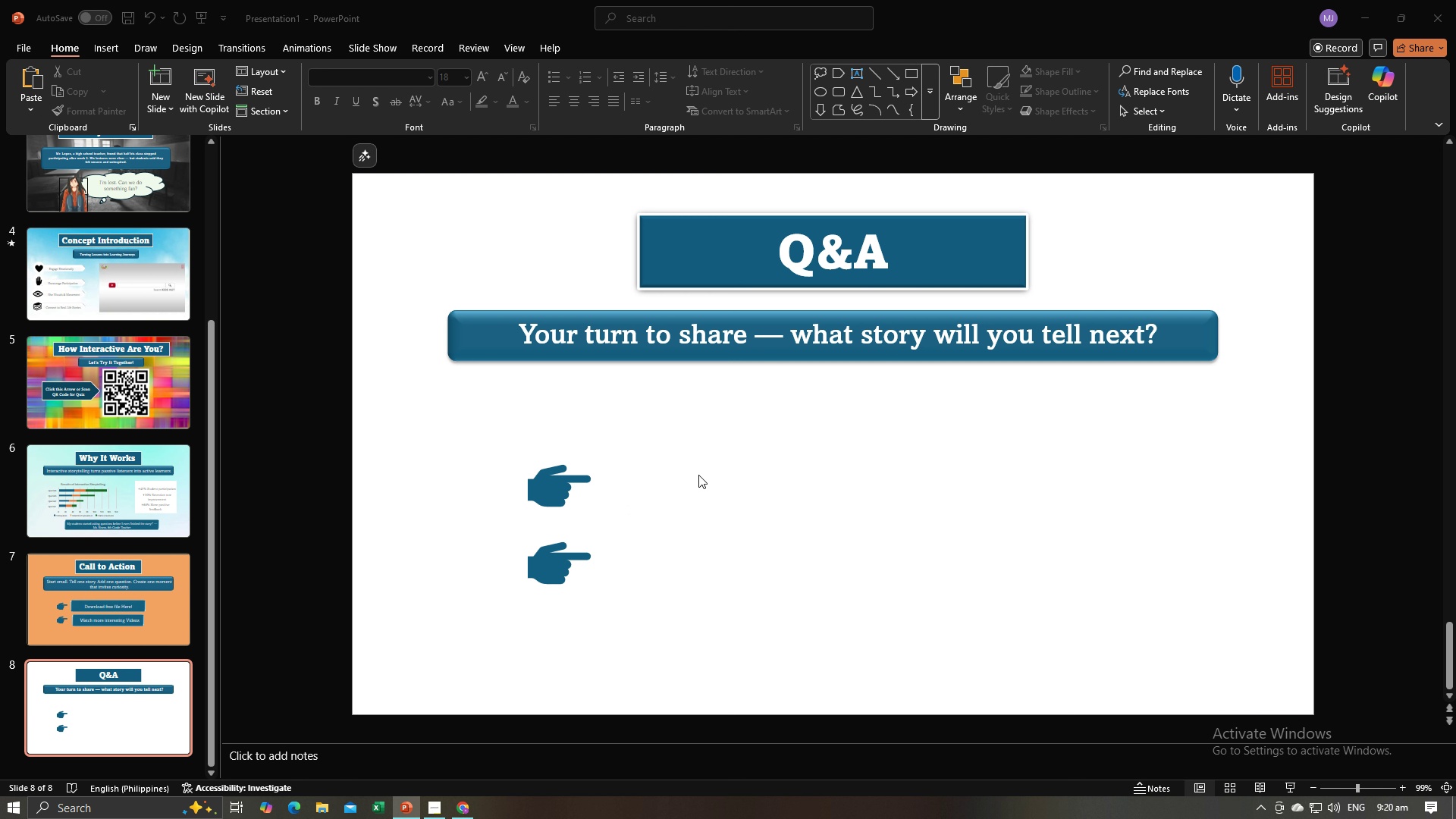 
key(Alt+Tab)
 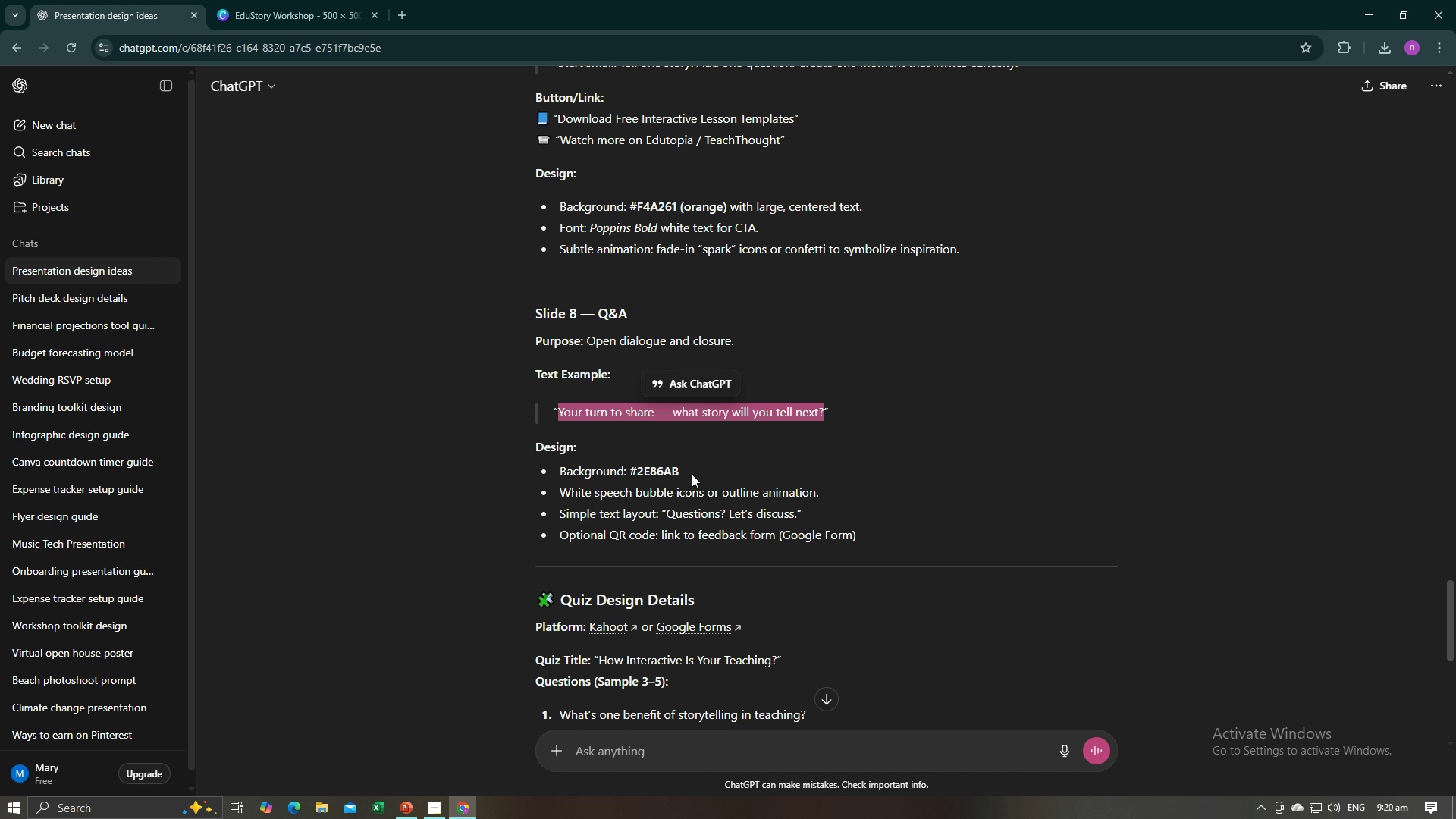 
key(Alt+AltLeft)
 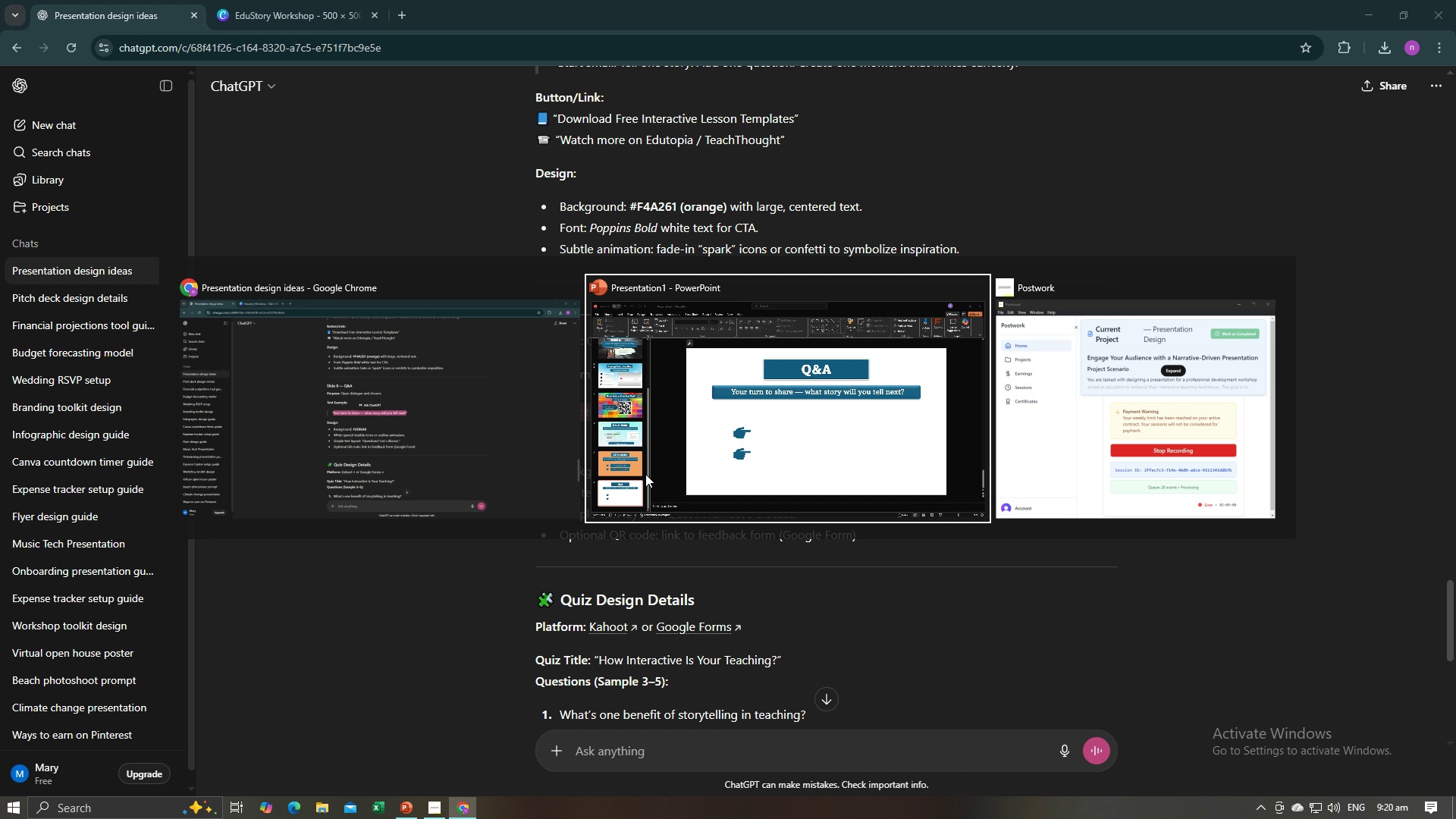 
key(Alt+Tab)
 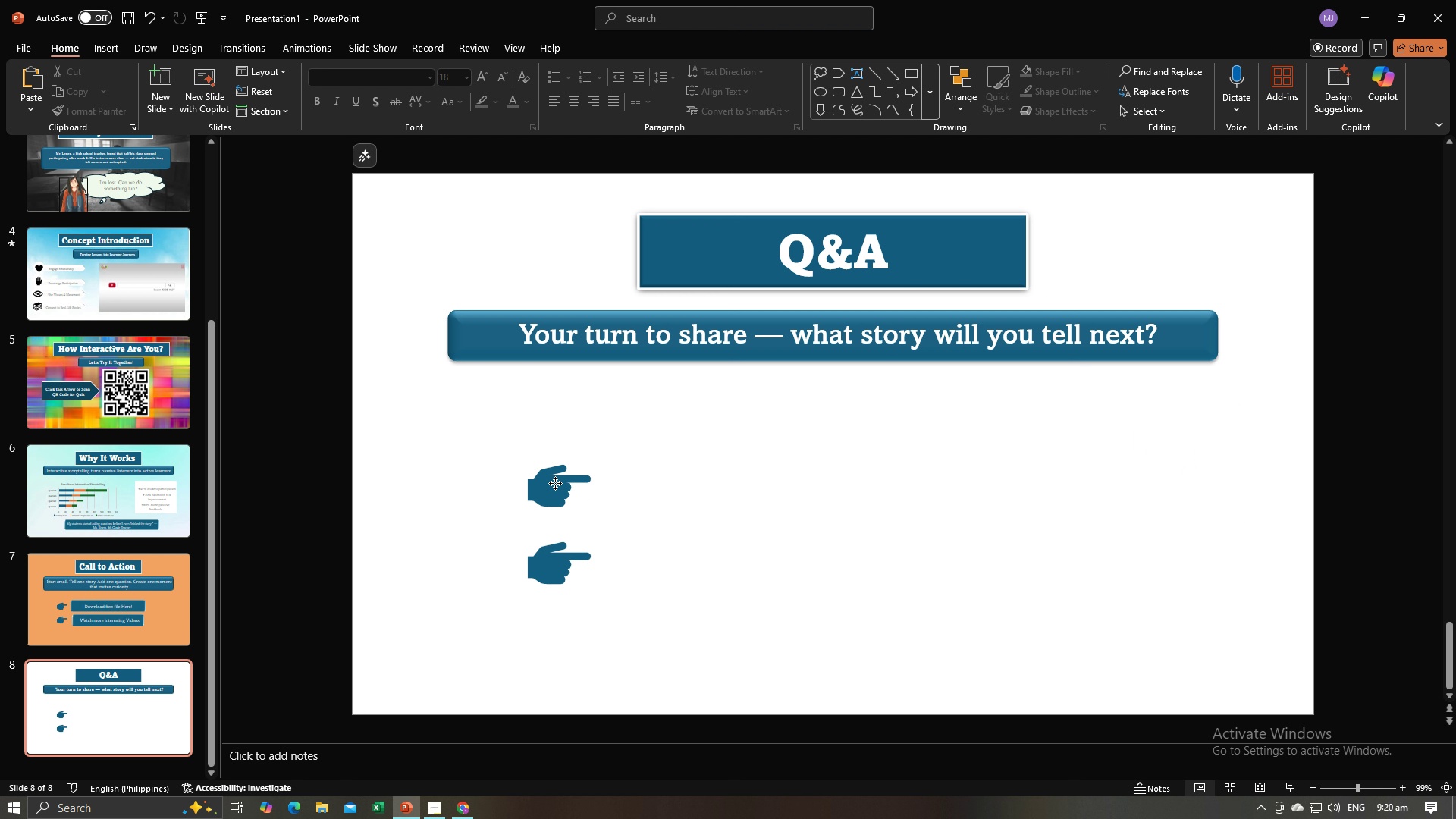 
left_click([555, 483])
 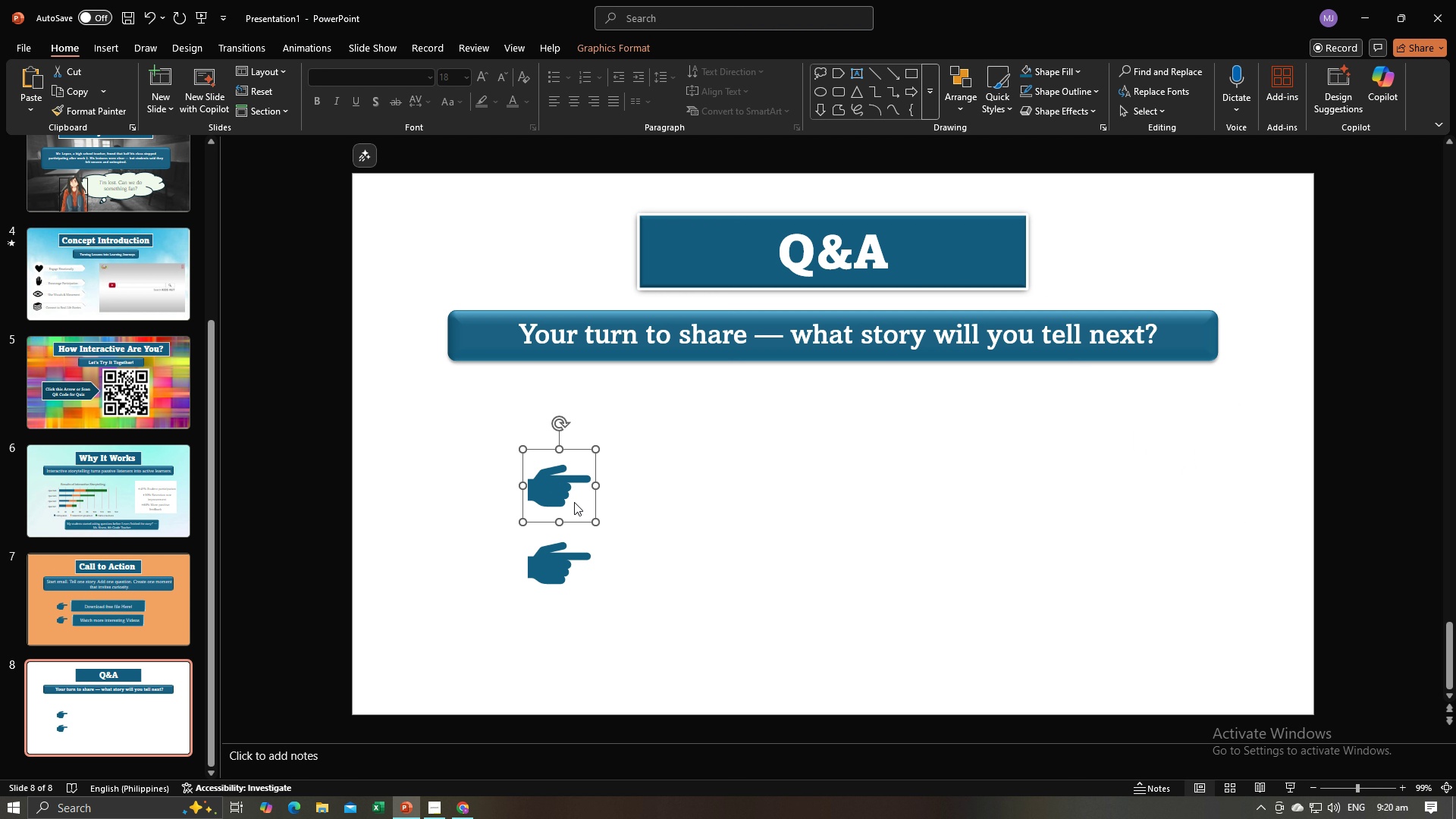 
key(Backspace)
 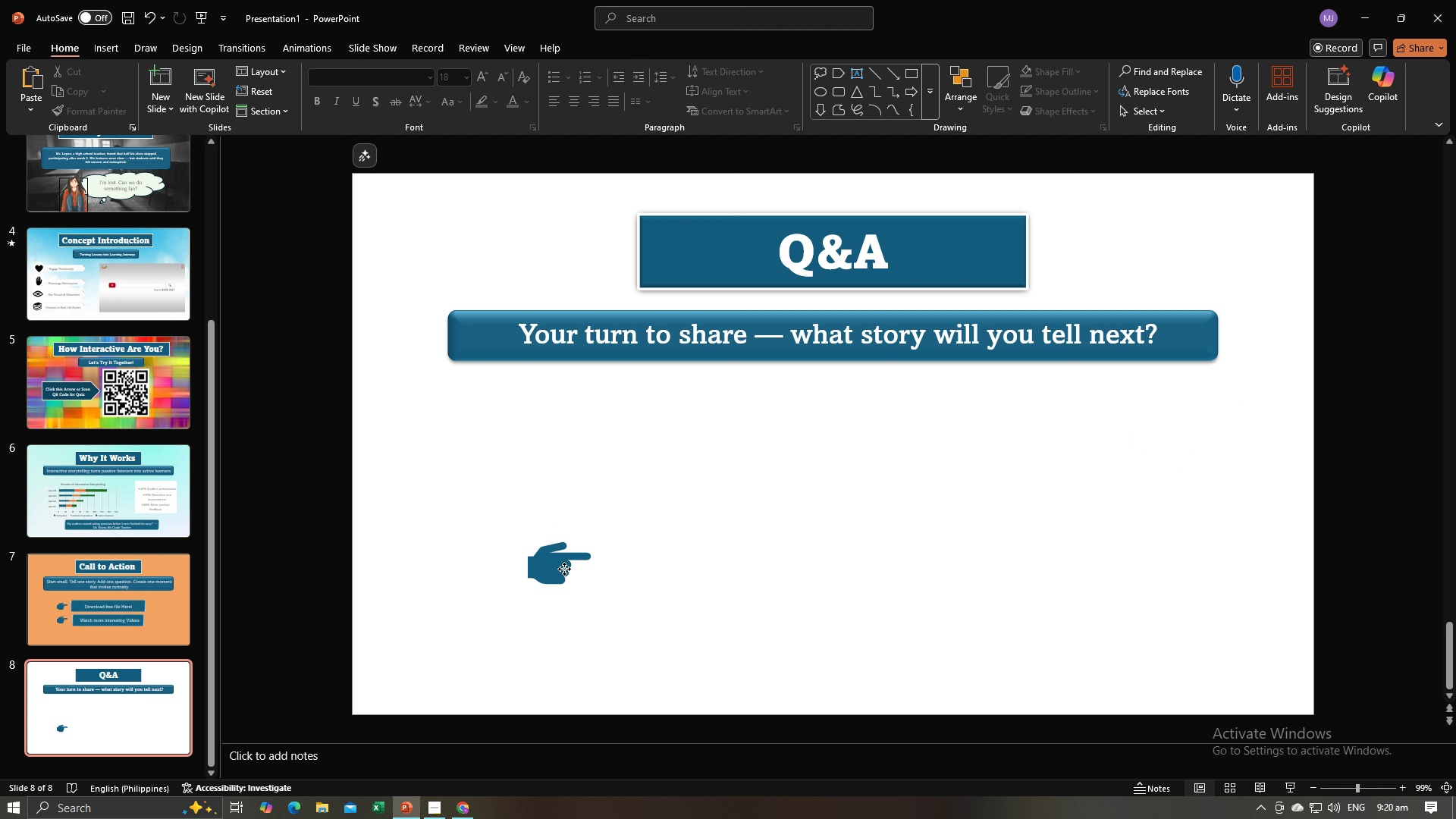 
left_click([564, 569])
 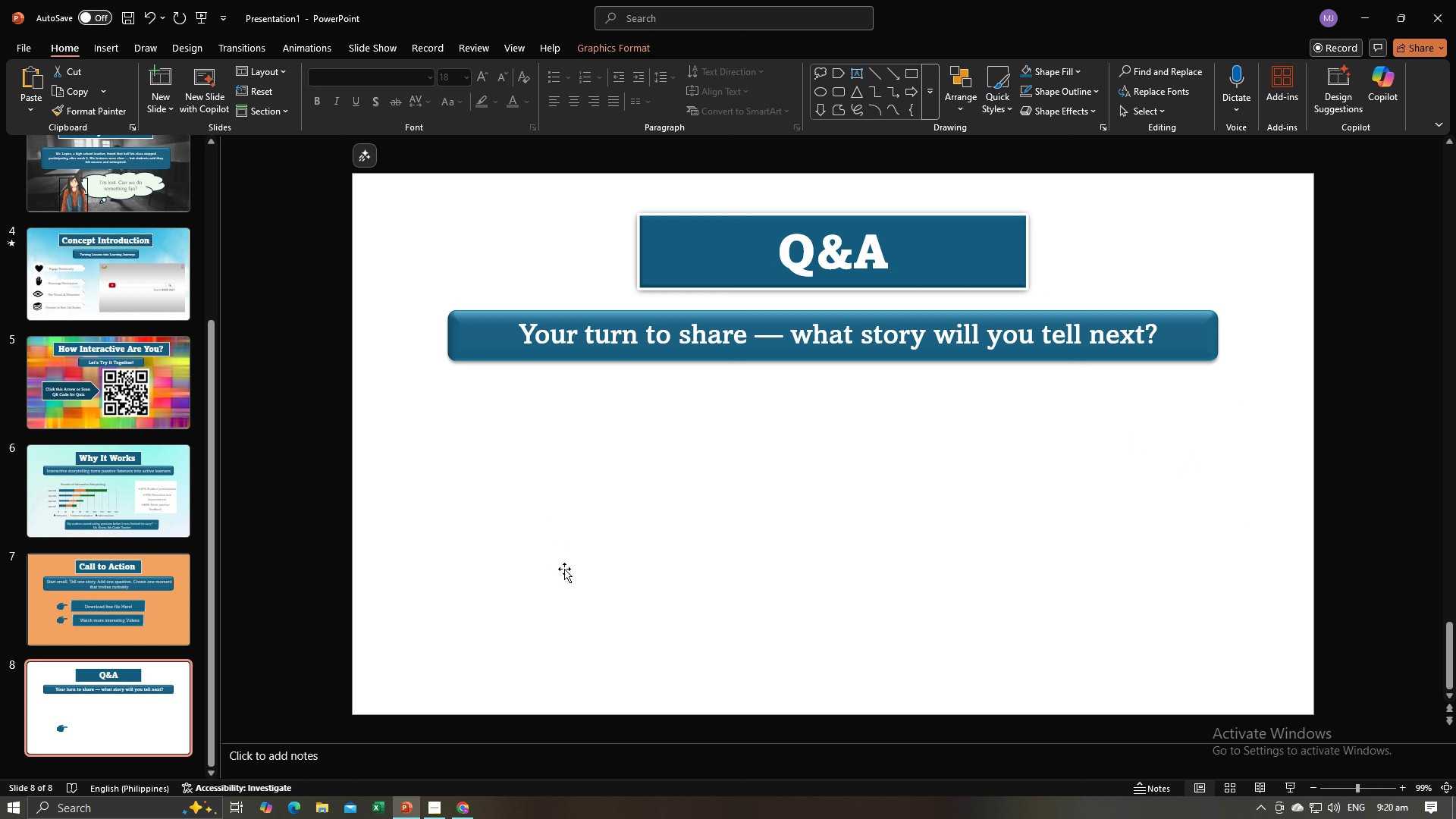 
key(Backspace)
 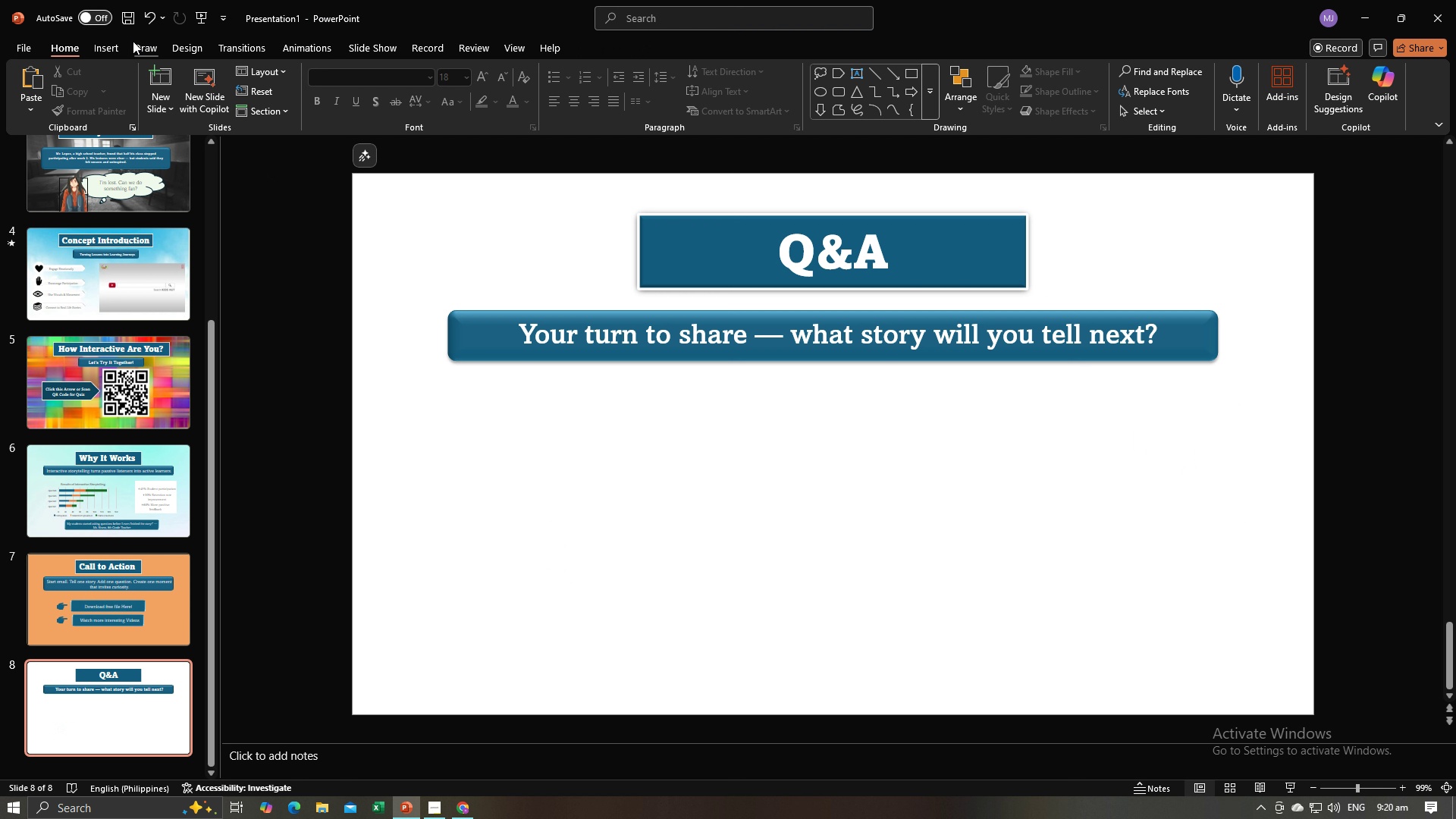 
left_click([113, 46])
 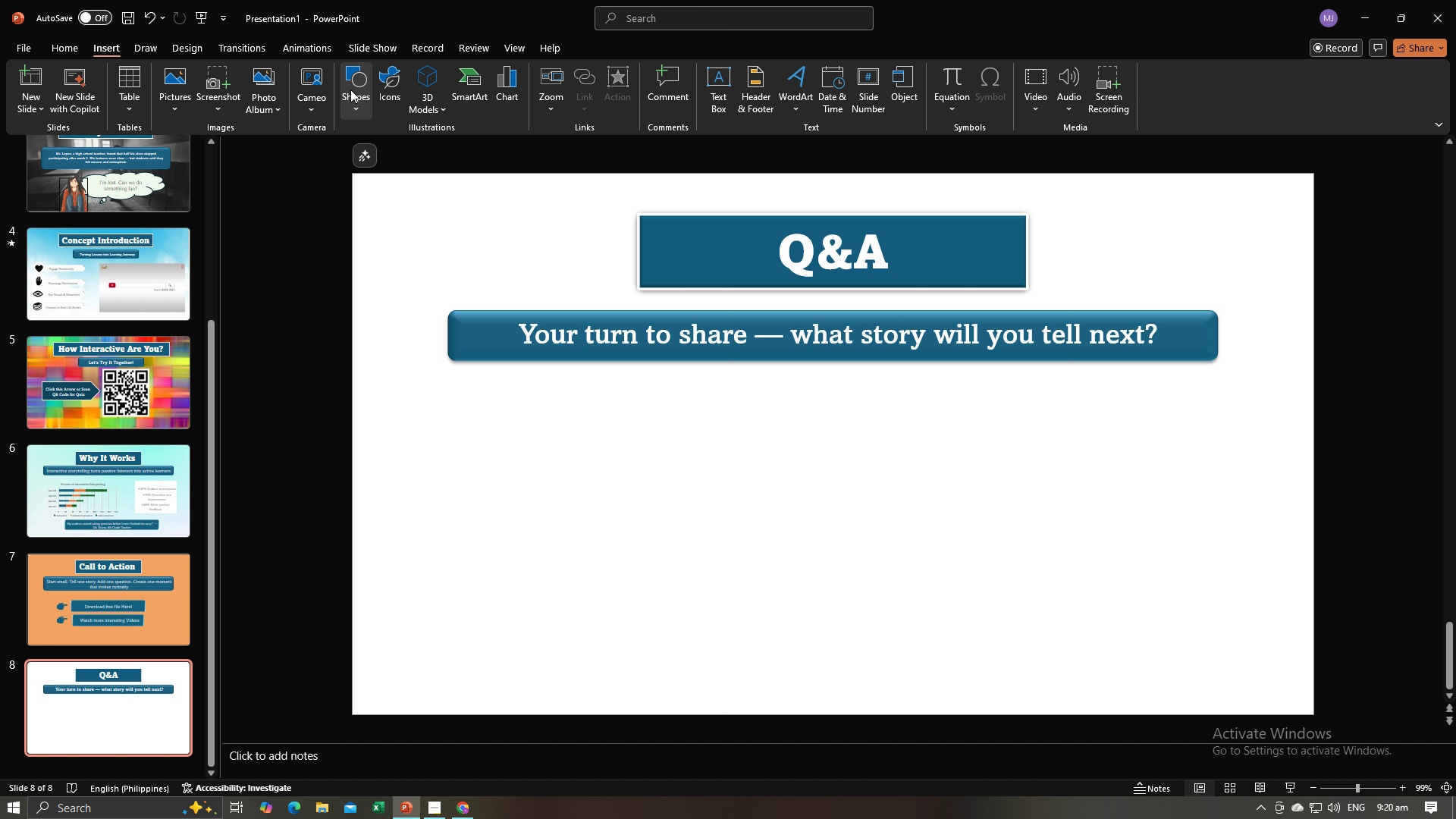 
left_click([350, 89])
 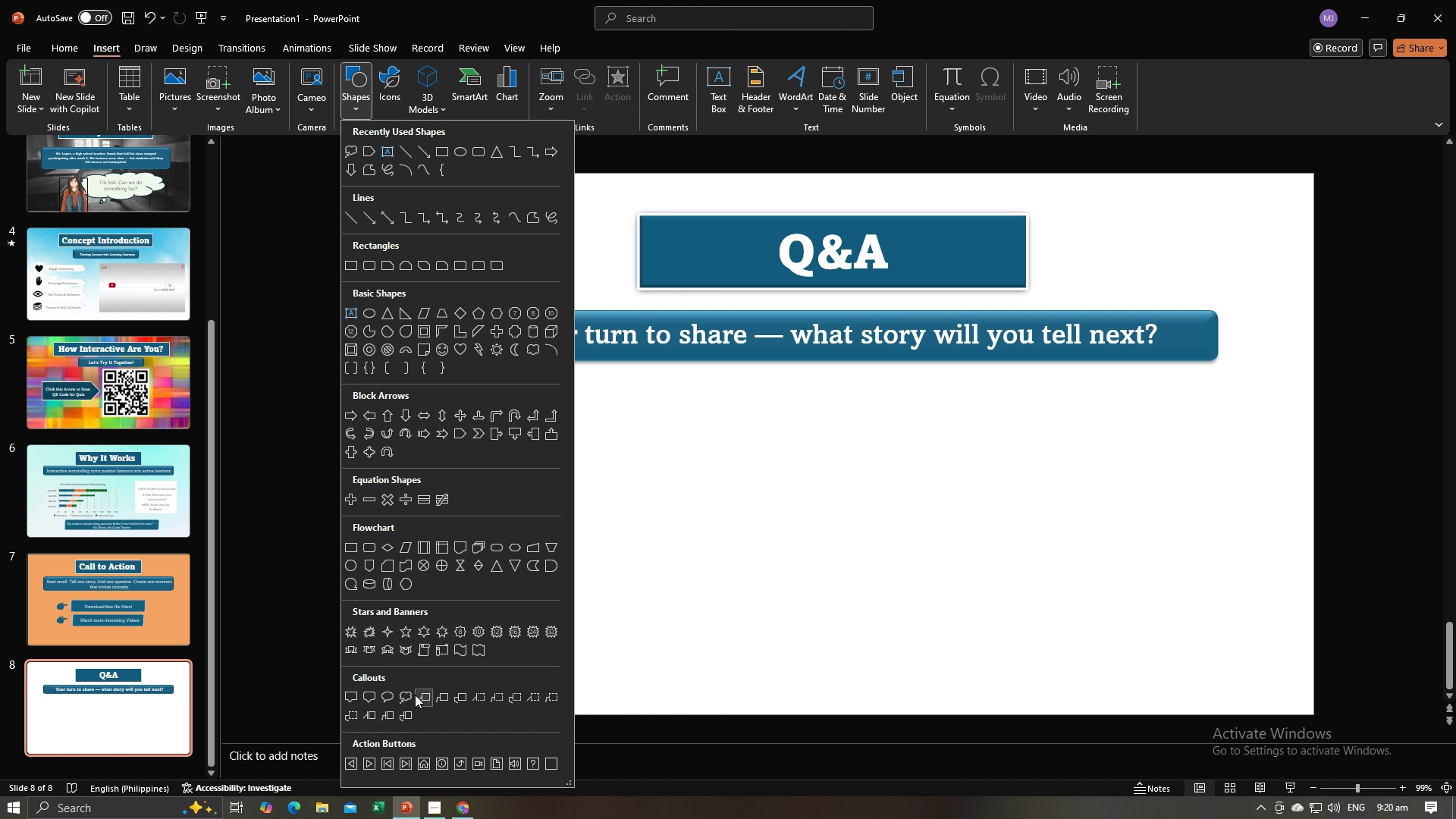 
left_click([391, 699])
 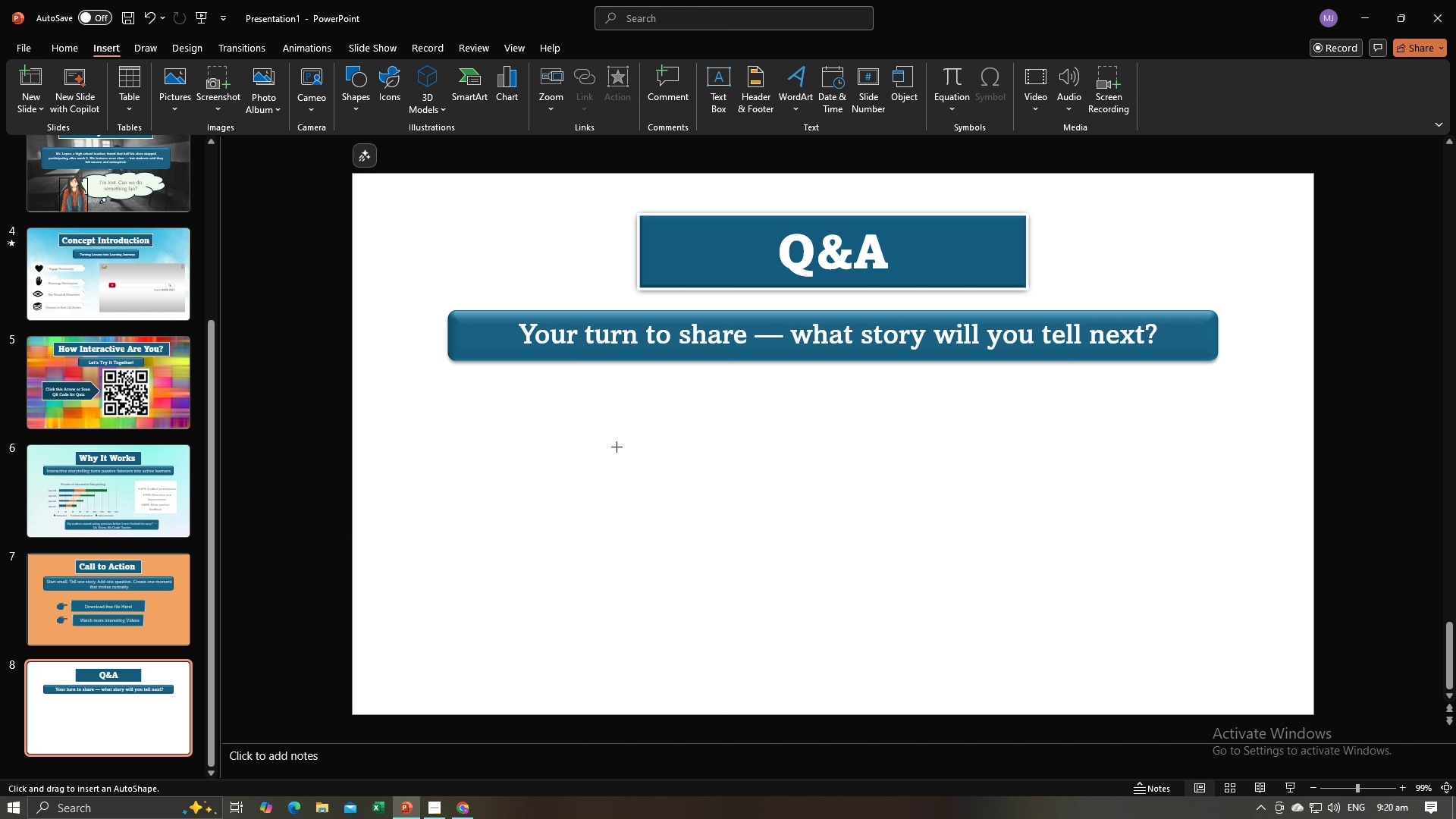 
left_click_drag(start_coordinate=[617, 447], to_coordinate=[1080, 598])
 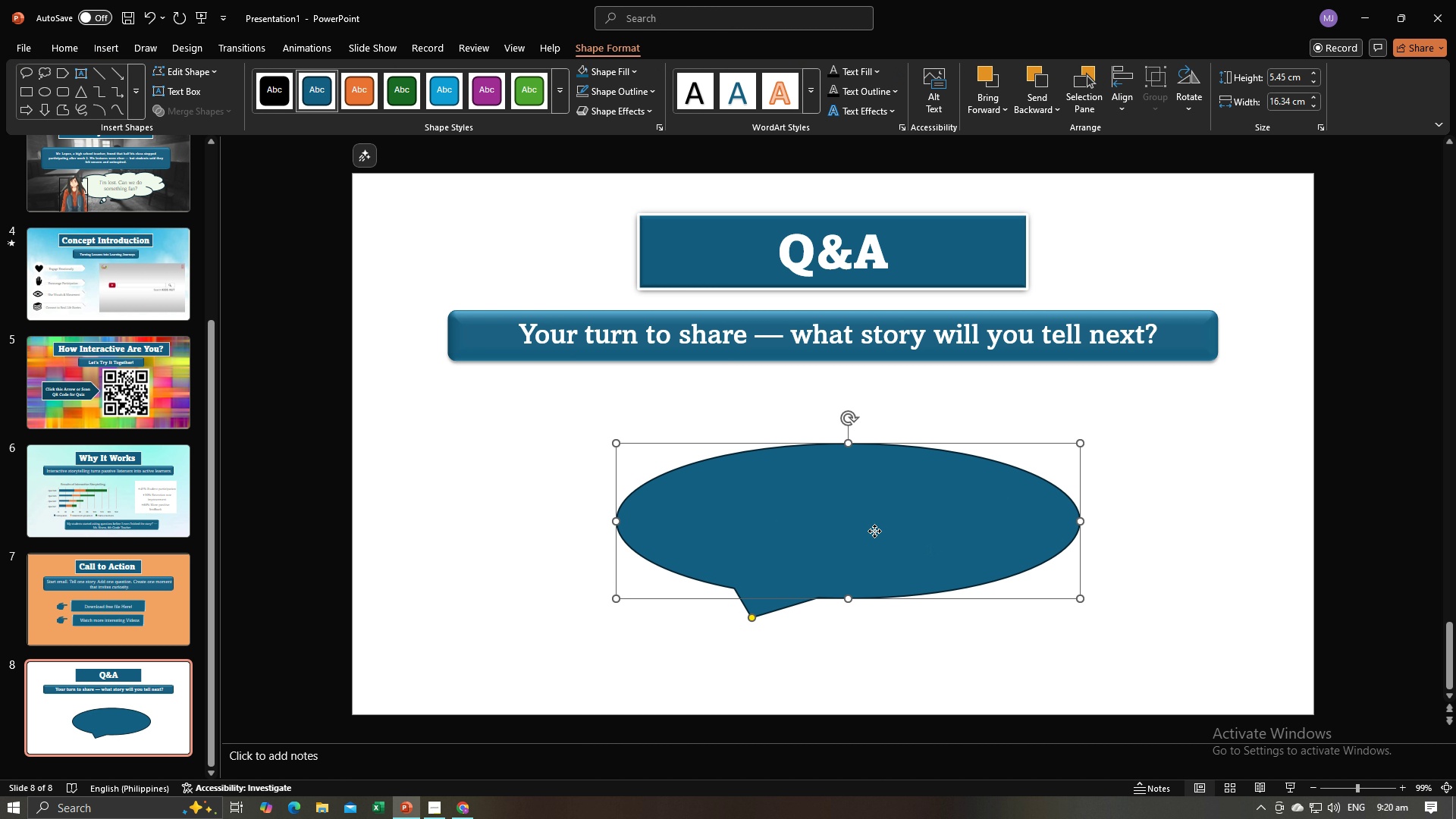 
left_click_drag(start_coordinate=[874, 531], to_coordinate=[868, 502])
 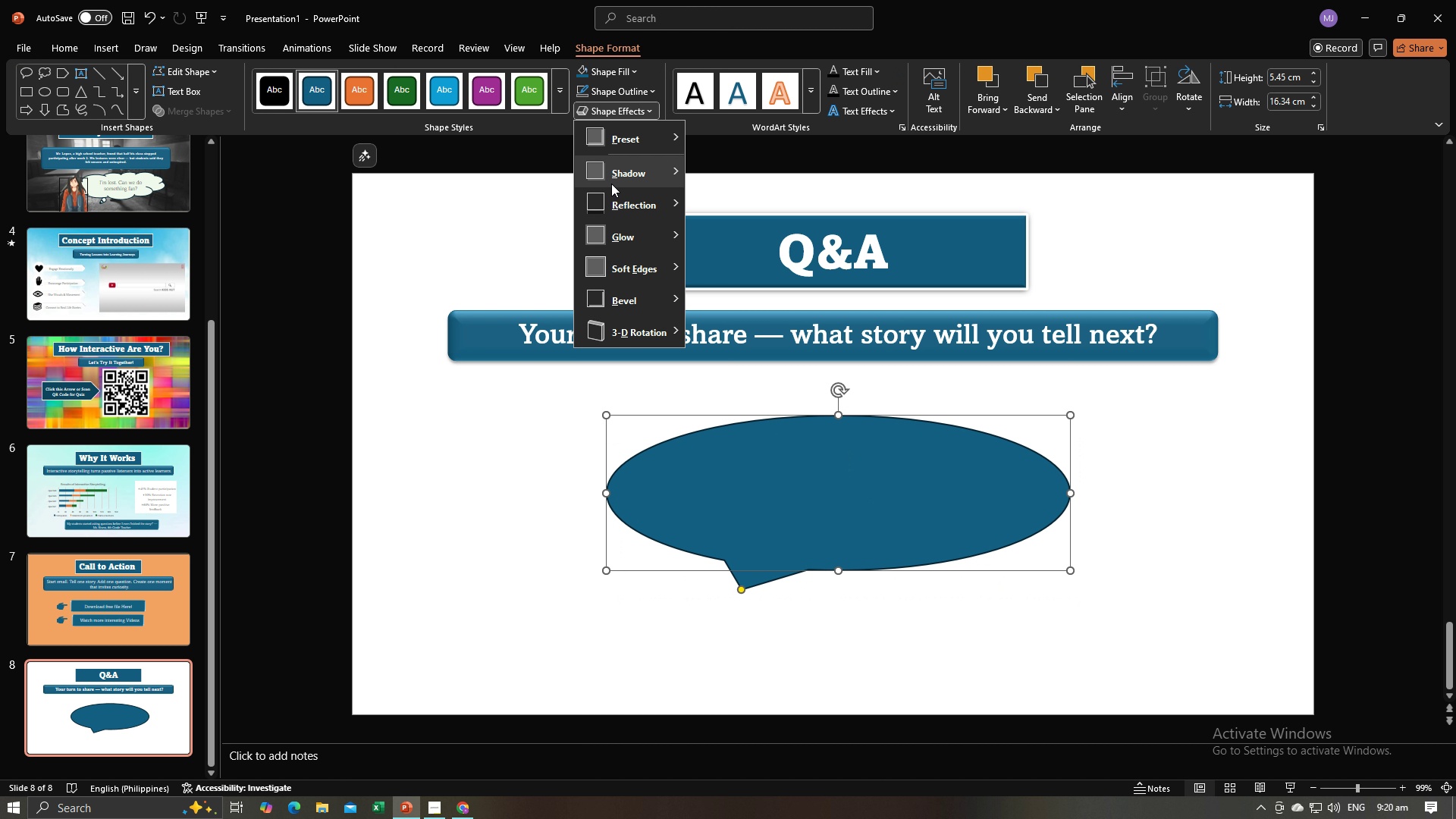 
left_click([611, 143])
 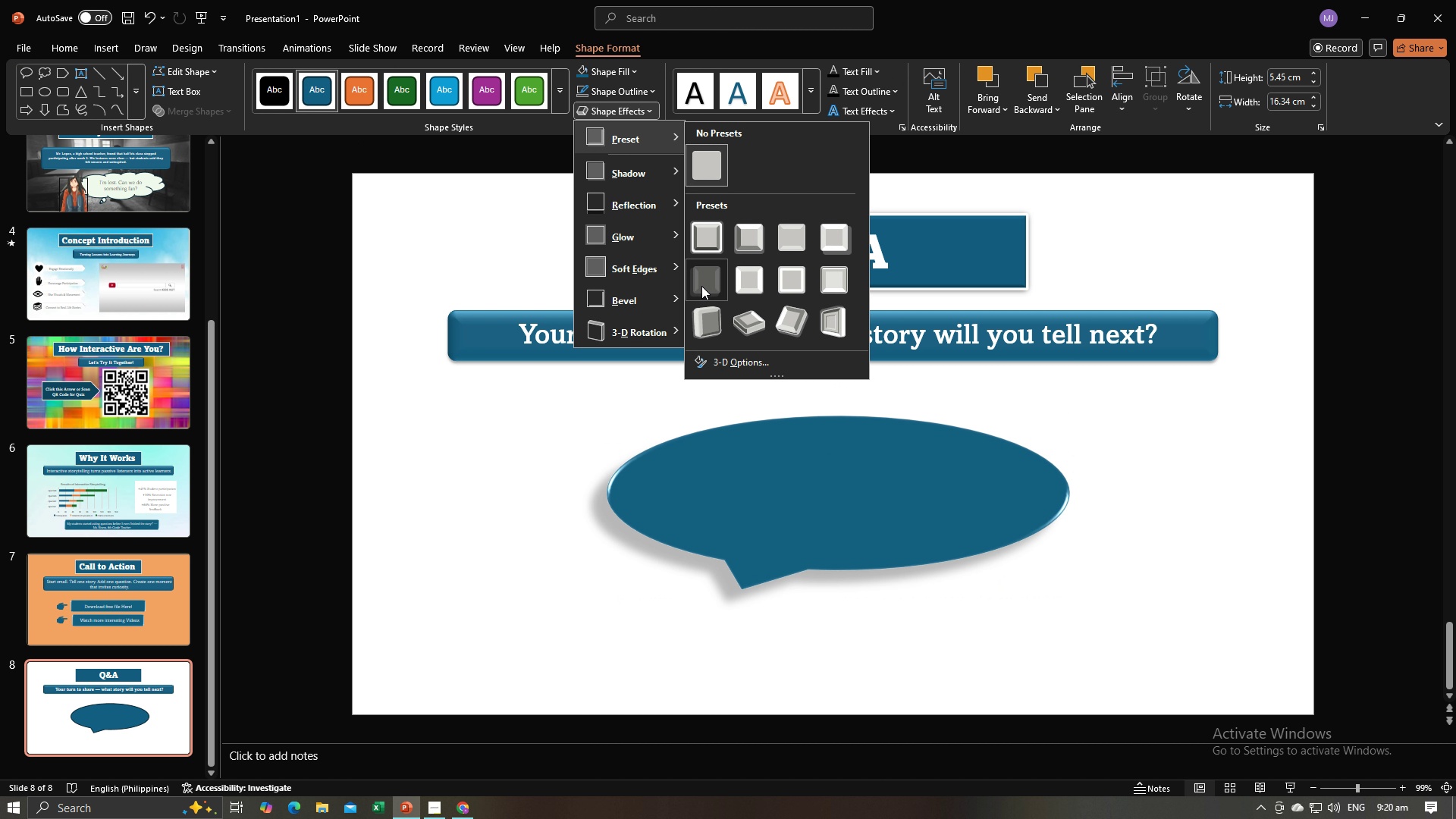 
left_click([701, 286])
 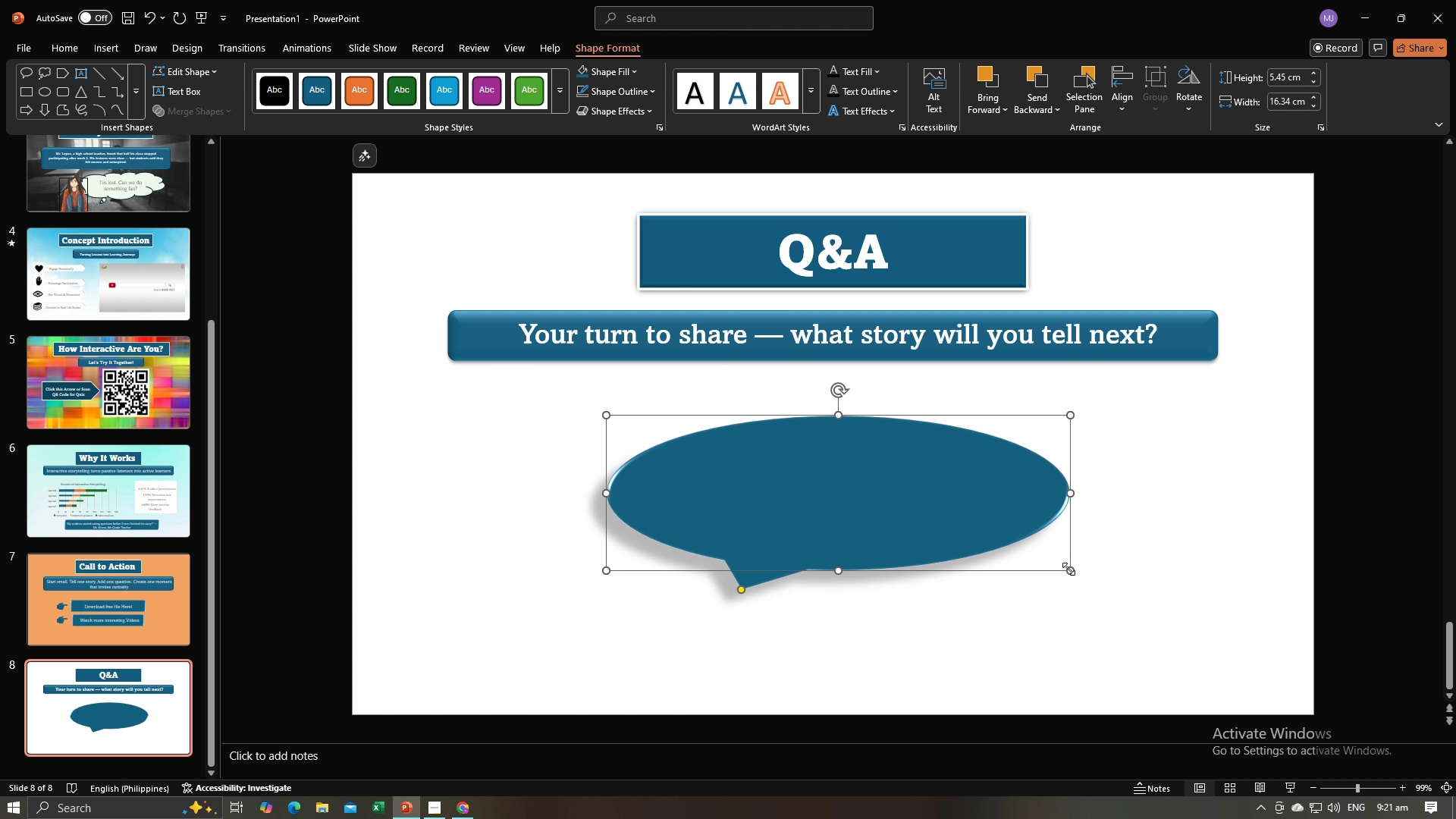 
left_click_drag(start_coordinate=[1069, 570], to_coordinate=[1087, 589])
 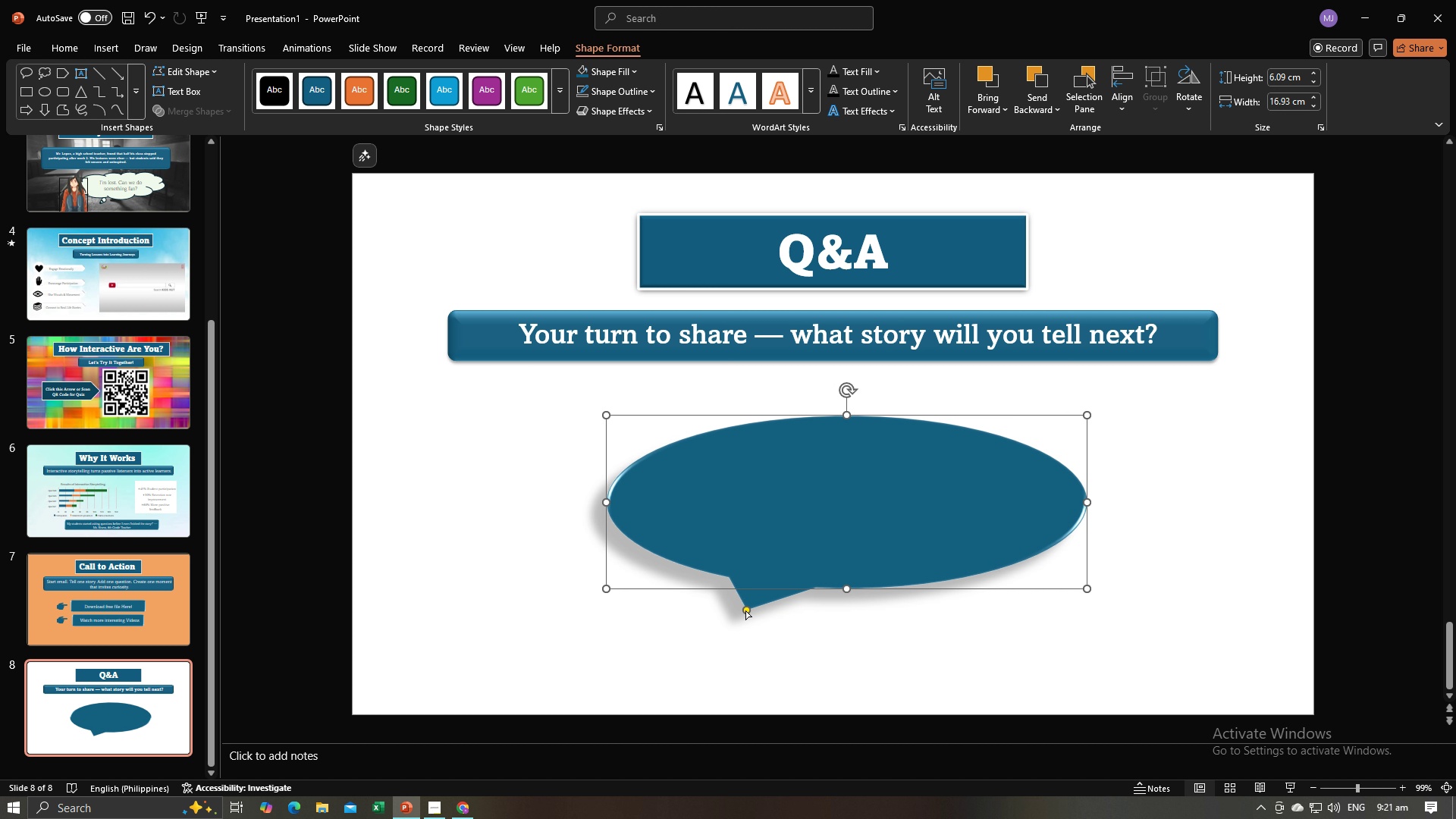 
left_click_drag(start_coordinate=[745, 610], to_coordinate=[686, 604])
 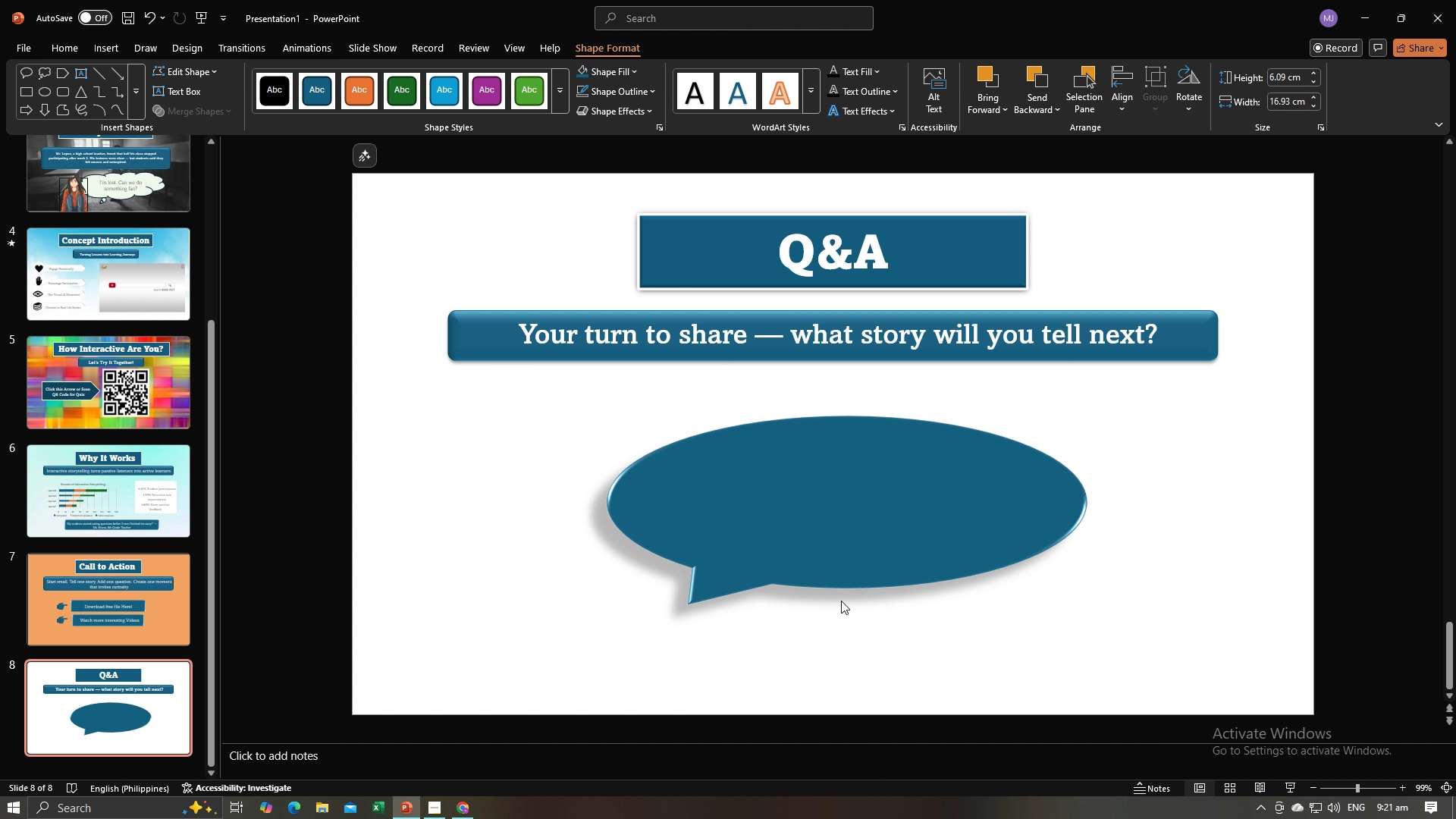 
left_click([841, 601])
 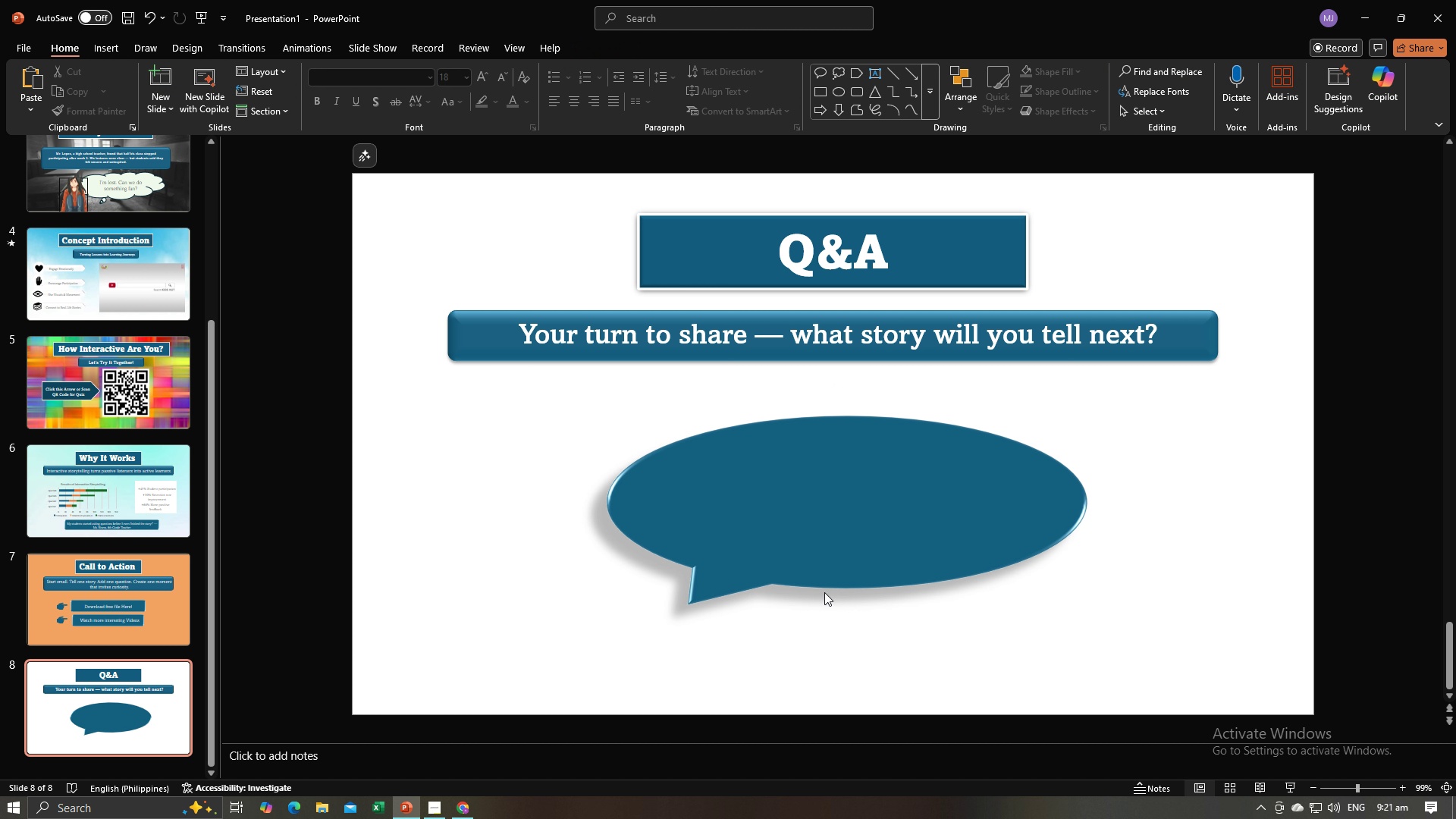 
key(Alt+AltLeft)
 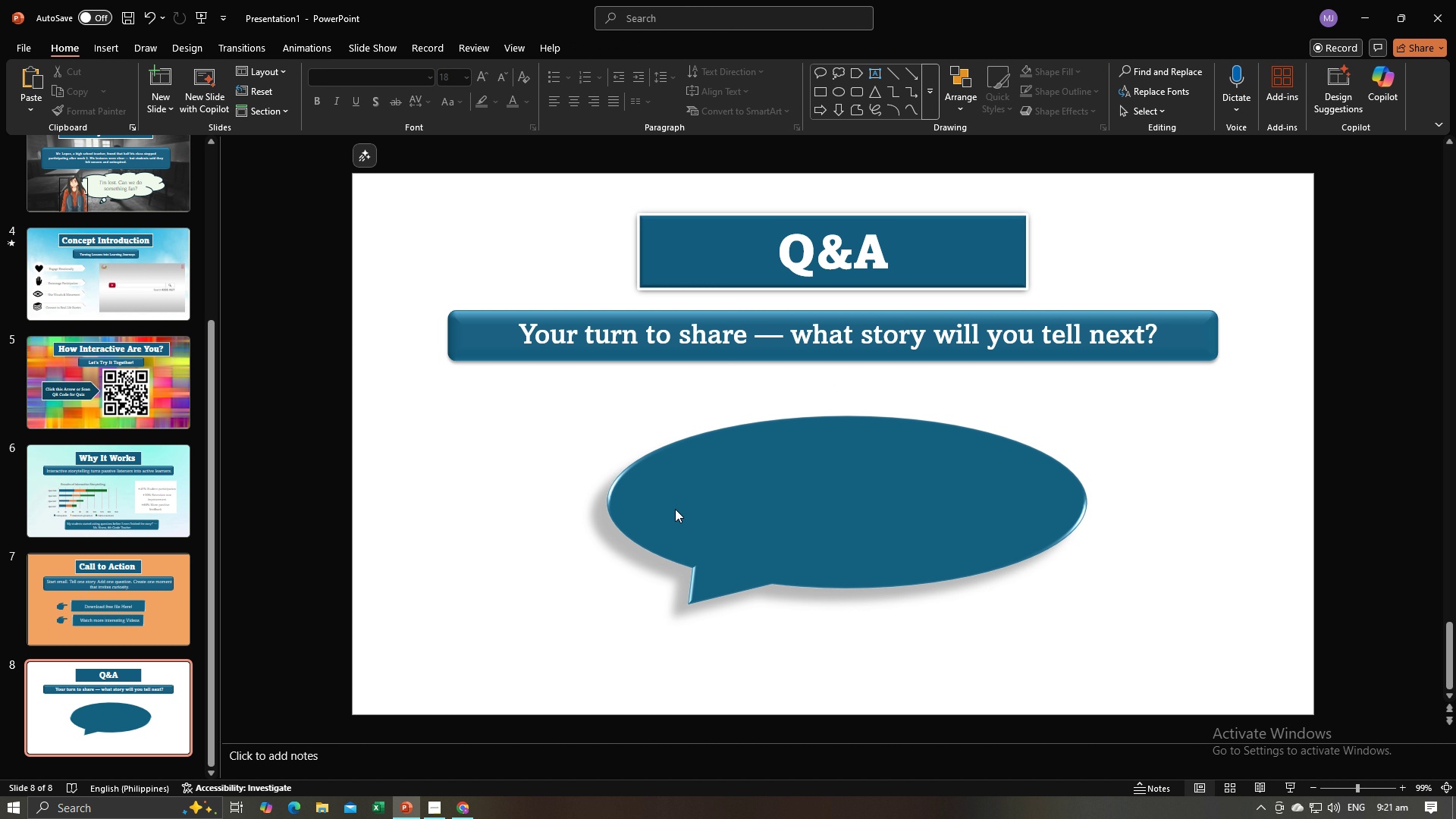 
key(Alt+Tab)
 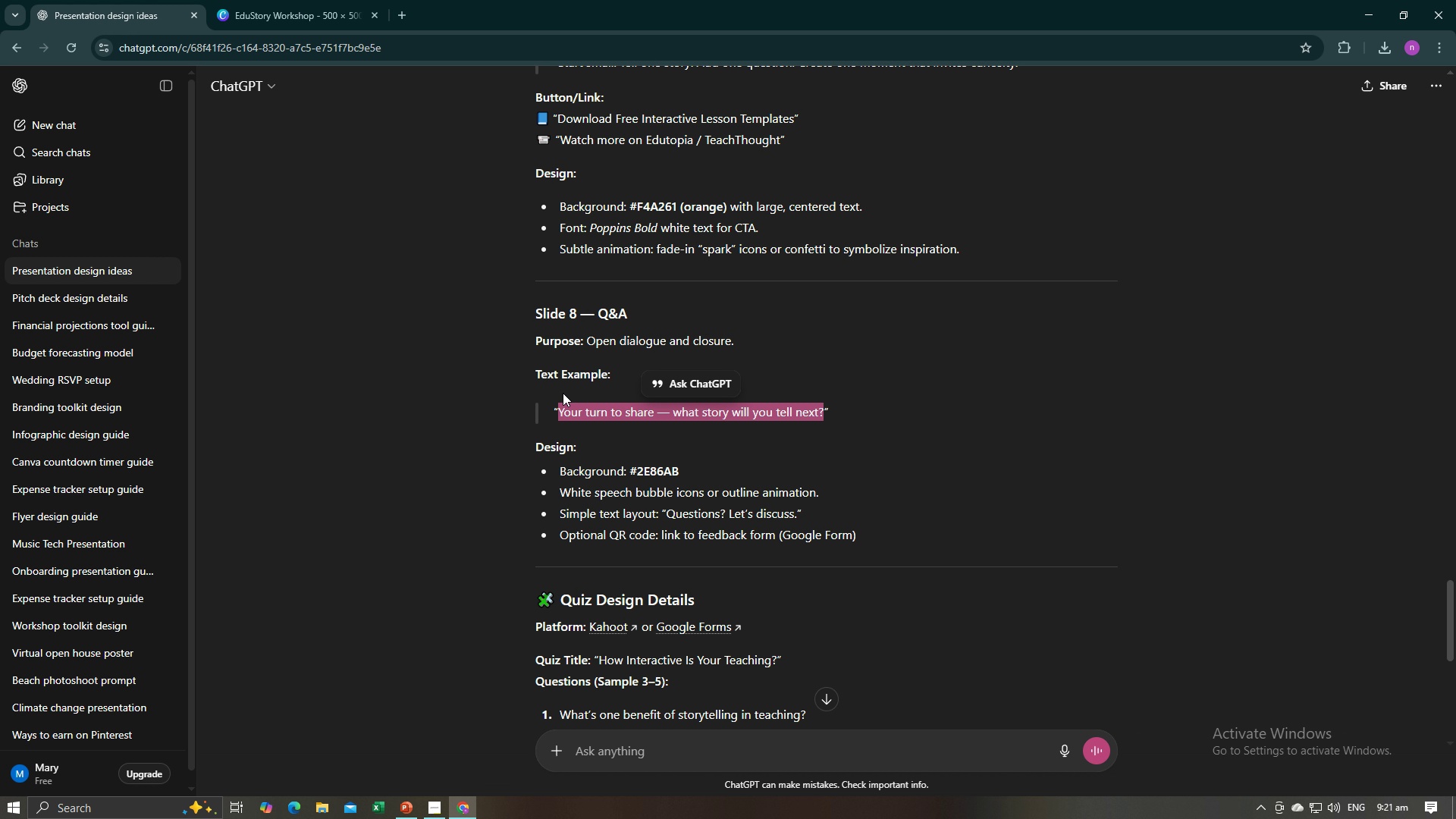 
hold_key(key=ControlLeft, duration=0.63)
 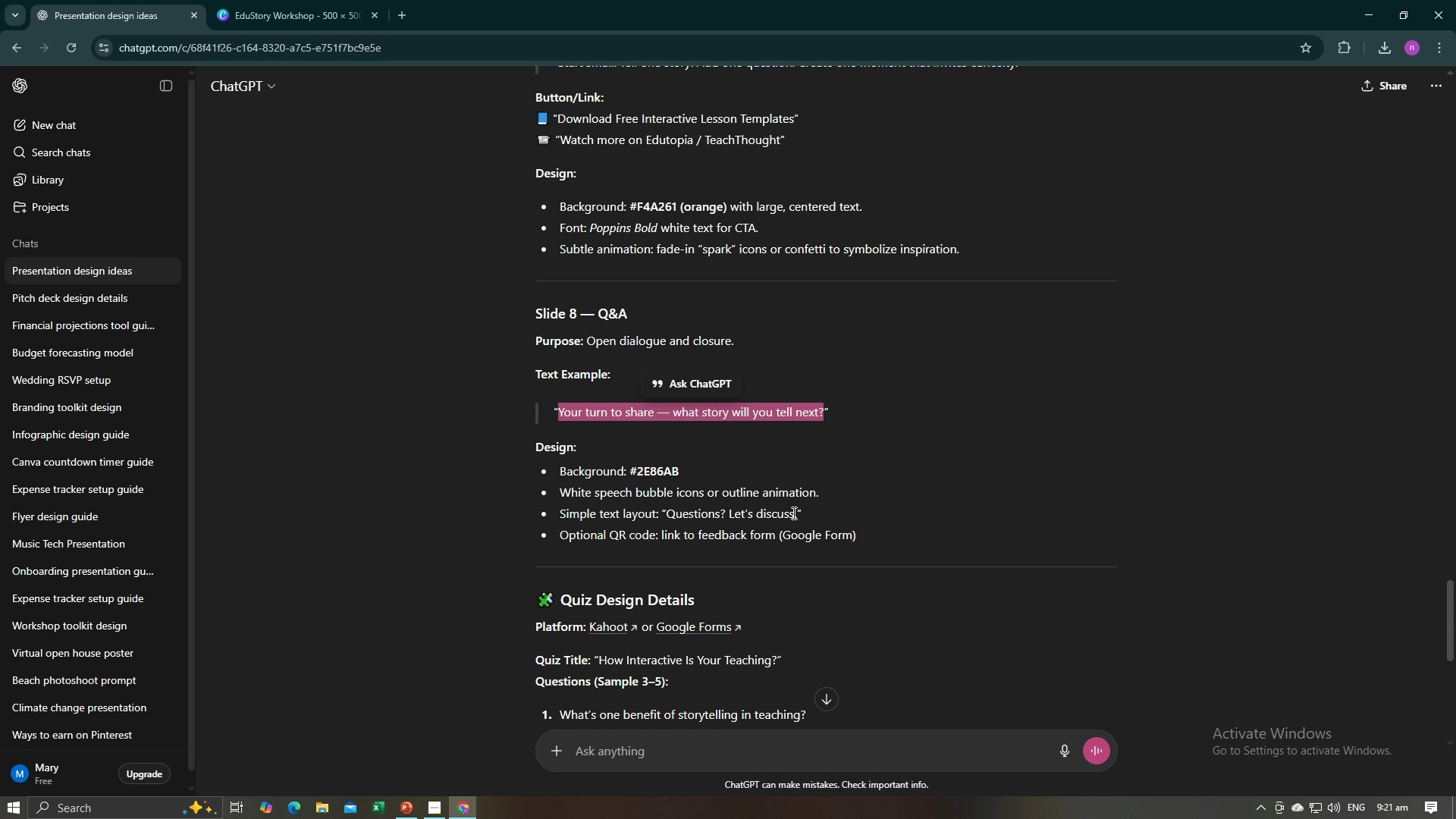 
left_click_drag(start_coordinate=[797, 515], to_coordinate=[669, 516])
 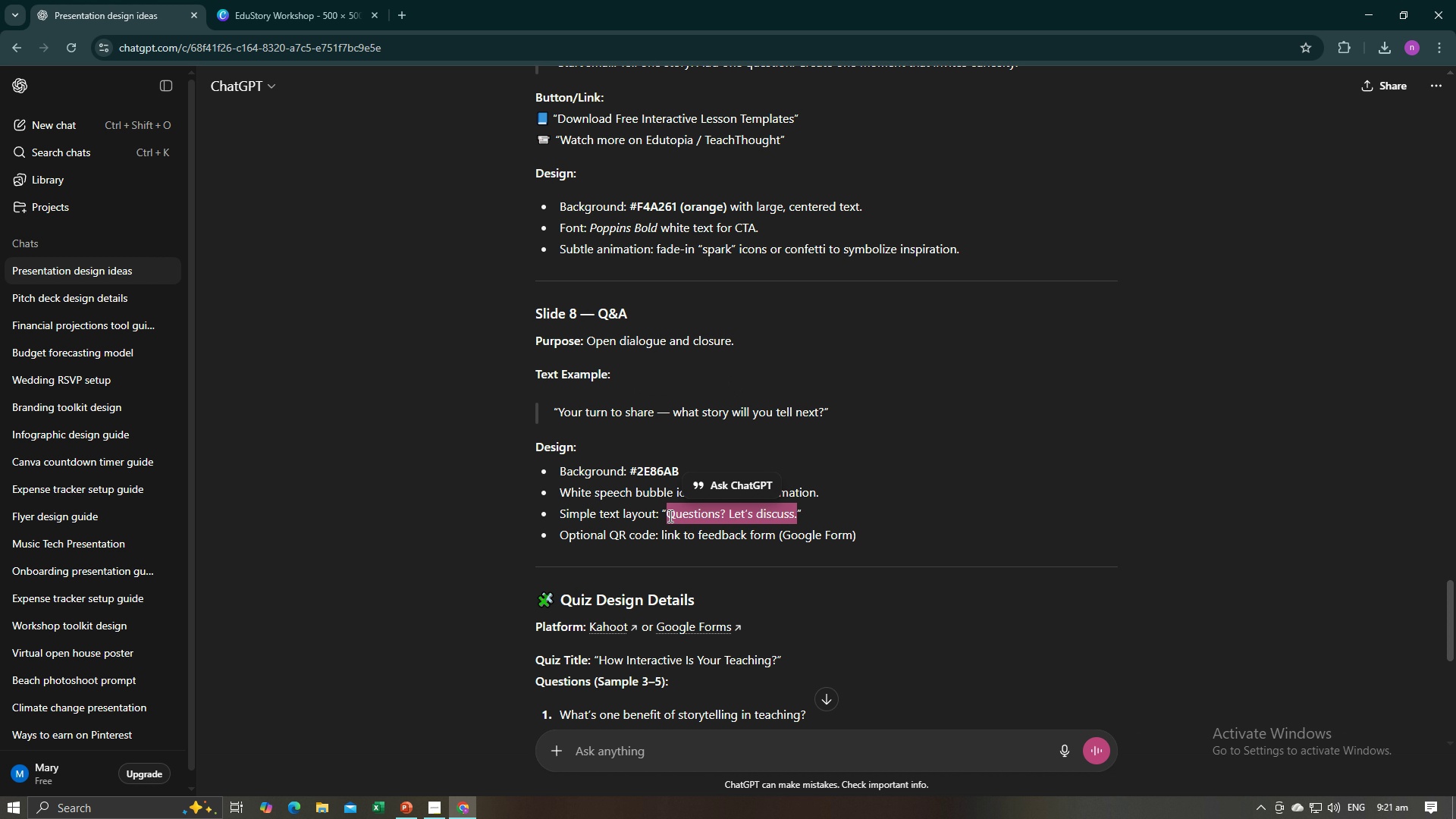 
key(Control+C)
 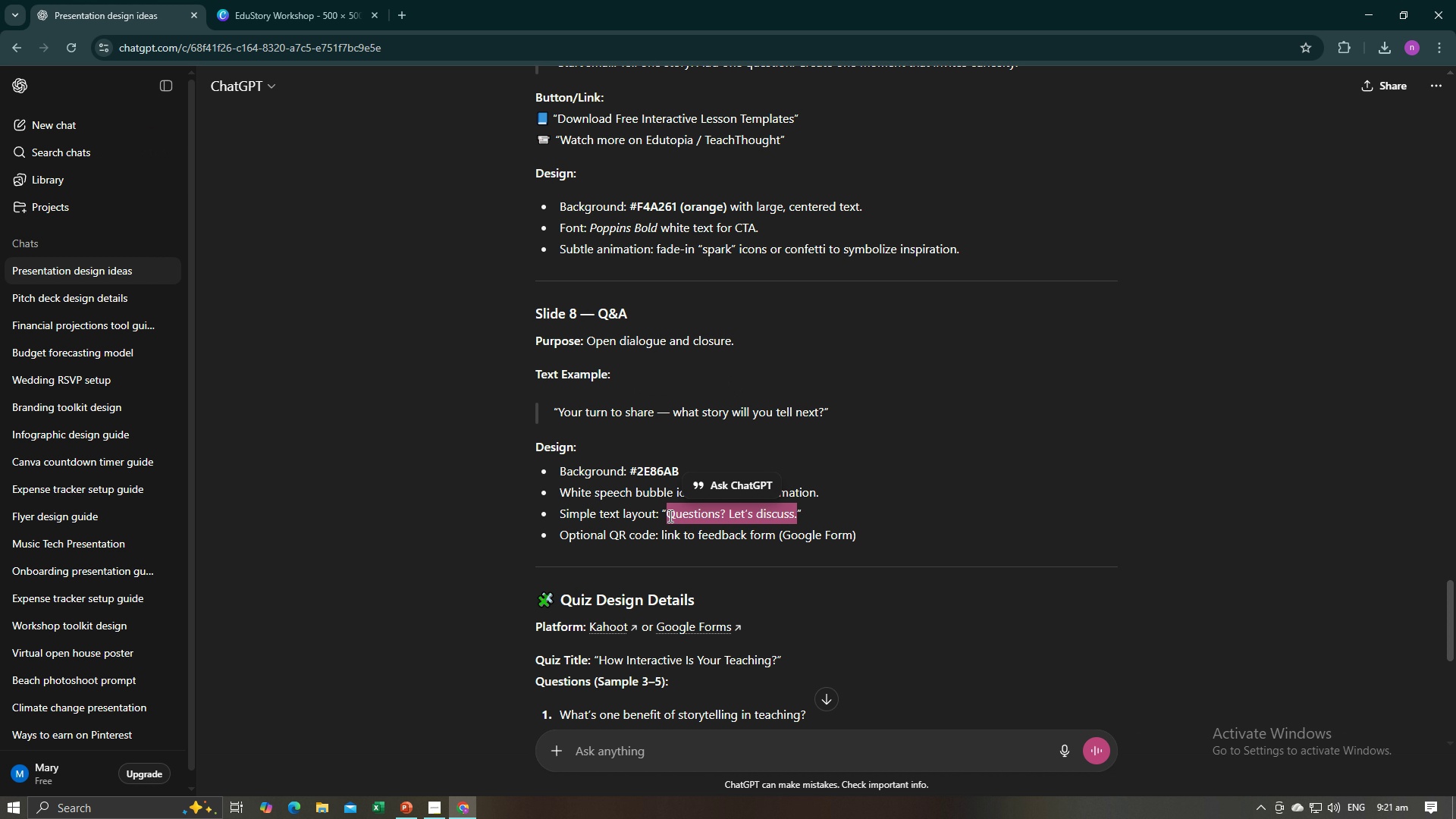 
key(Control+C)
 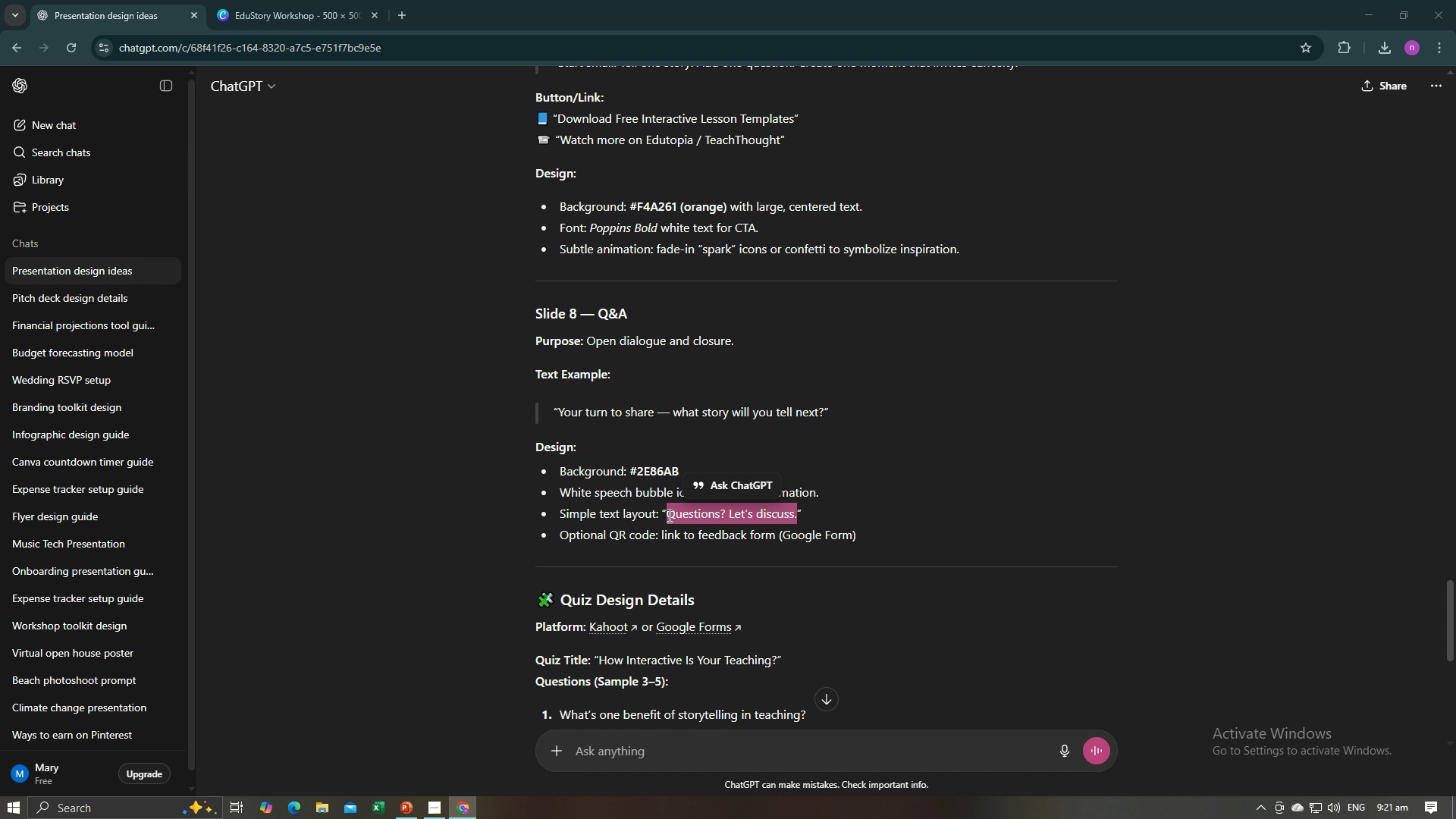 
key(Alt+AltLeft)
 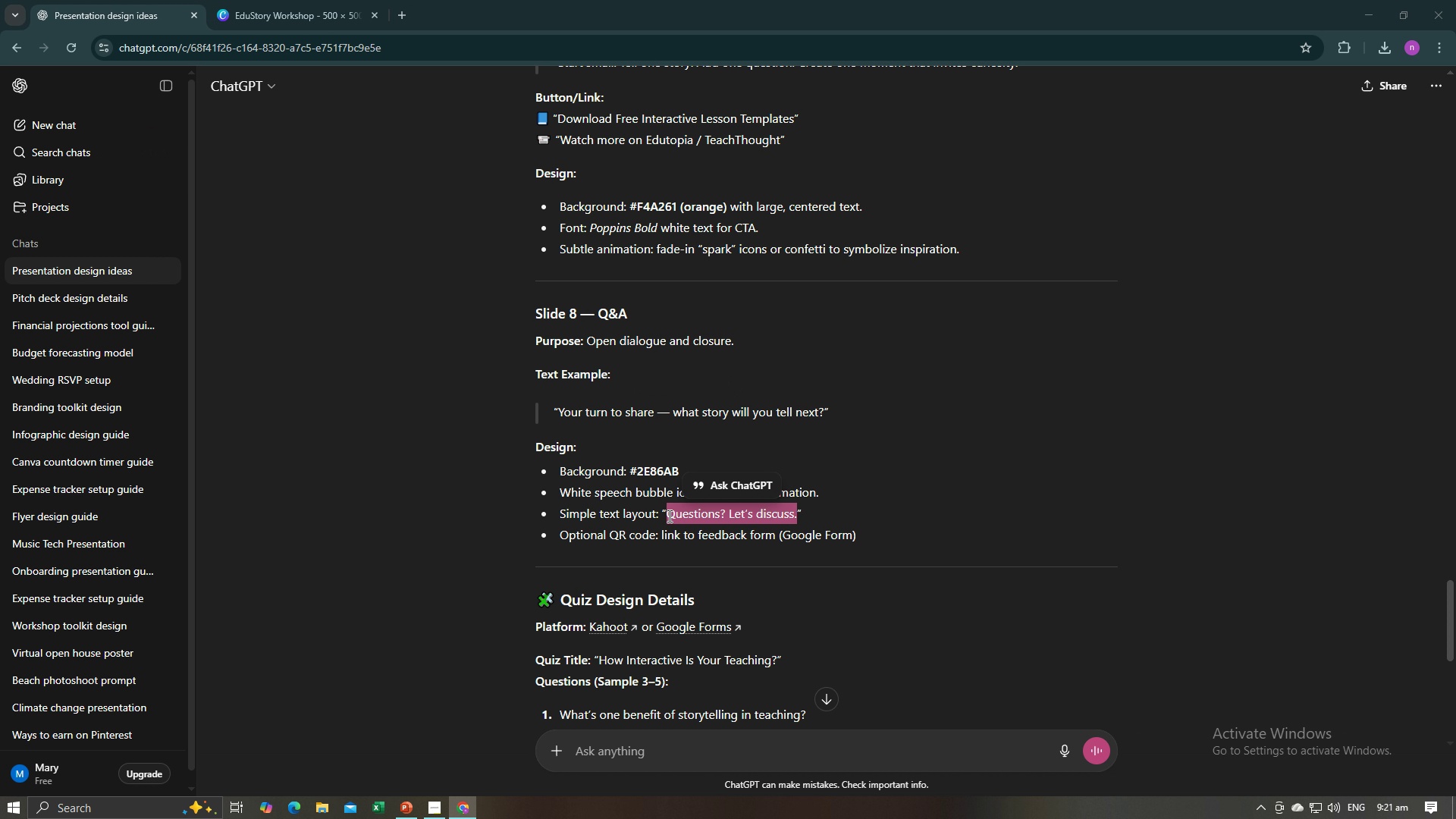 
key(Alt+Tab)
 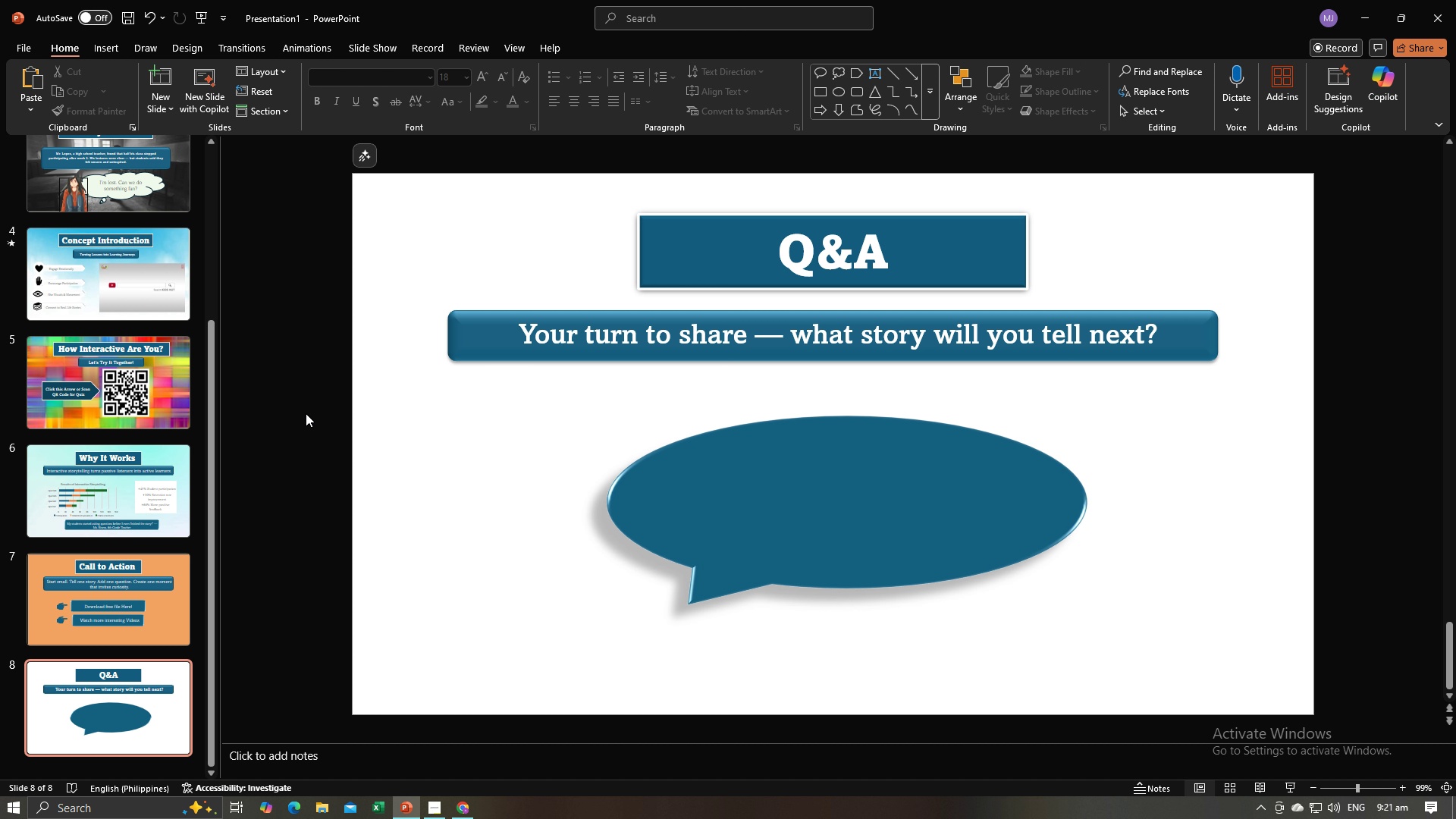 
left_click([306, 413])
 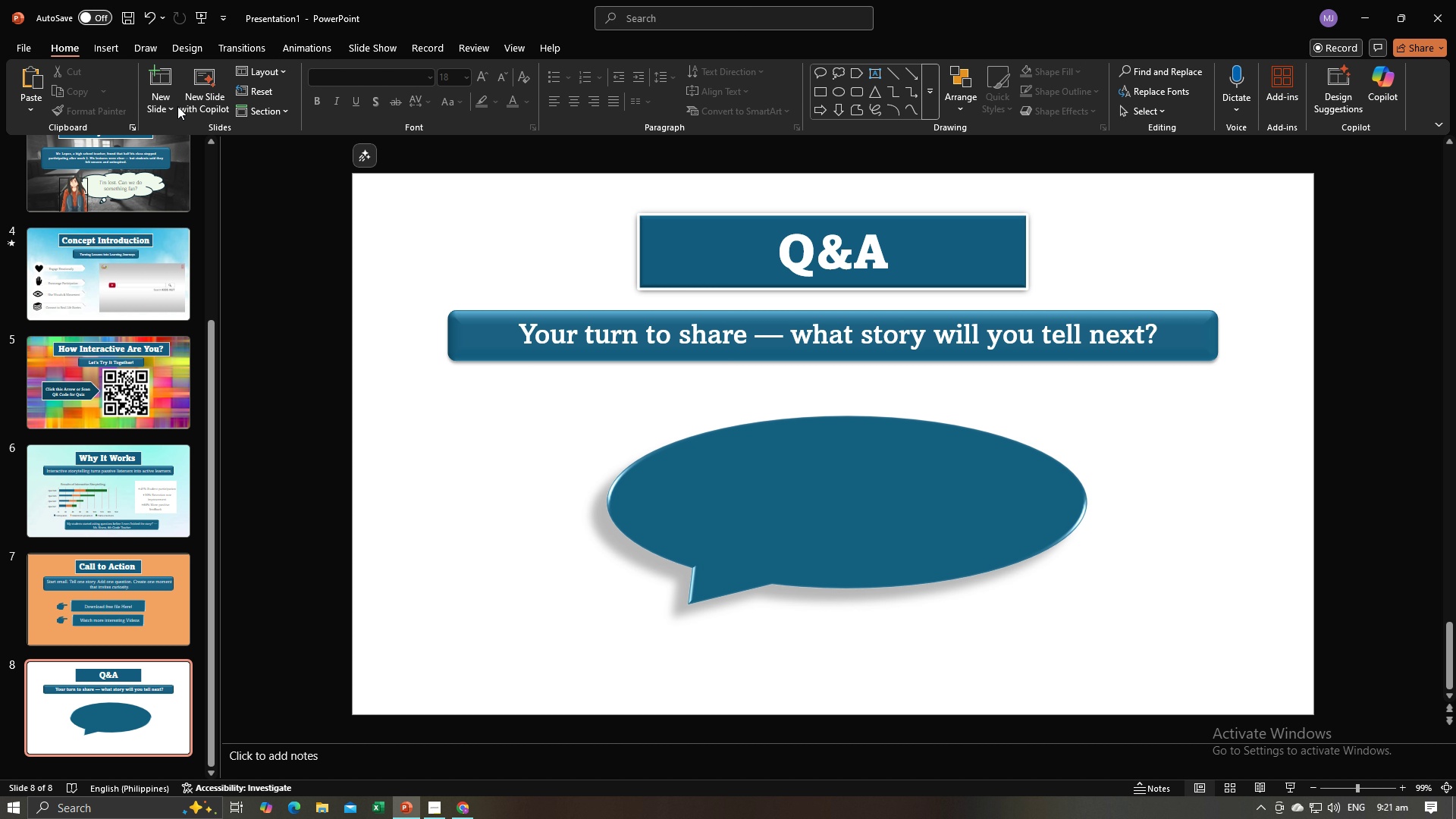 
key(Control+V)
 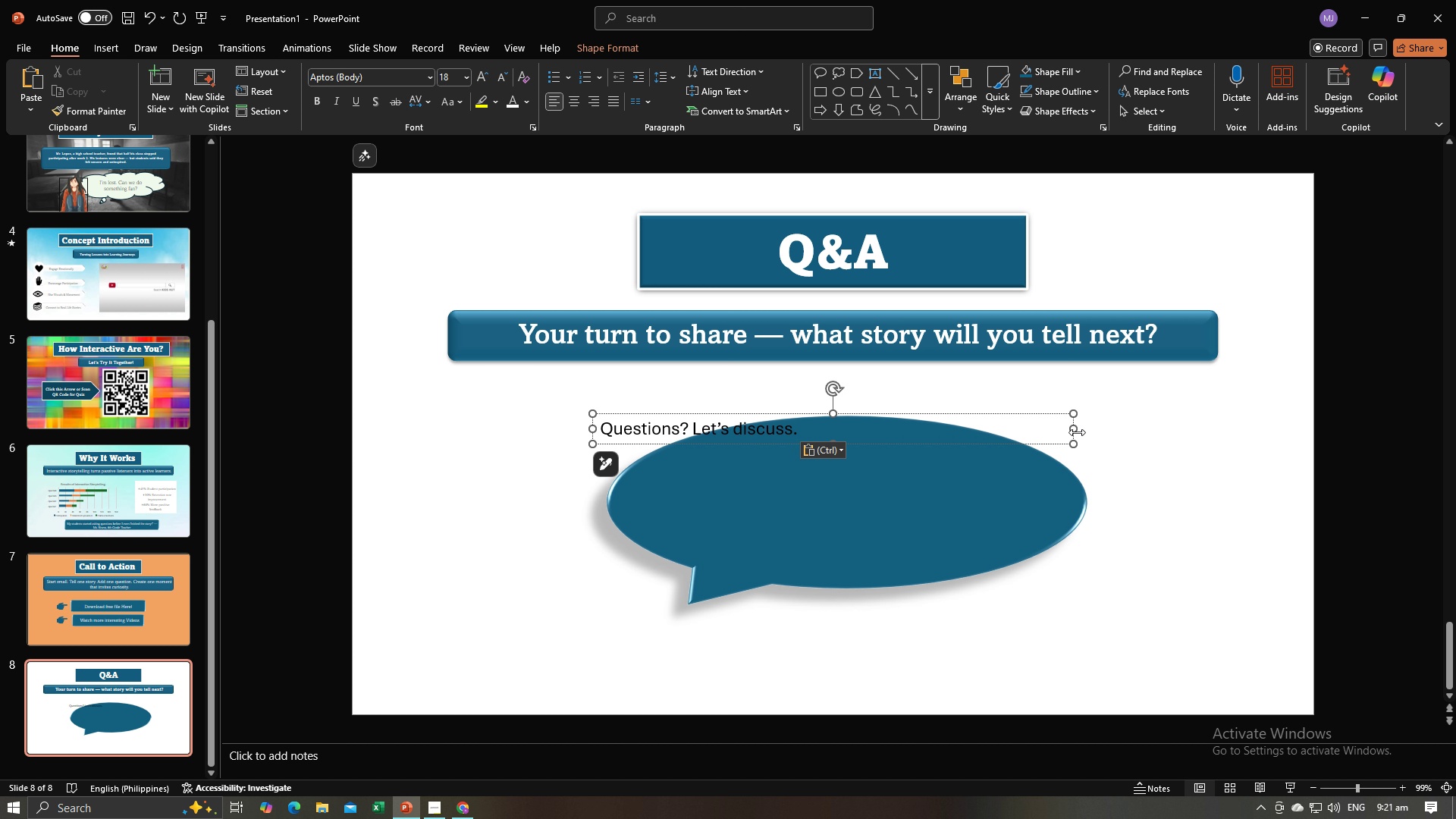 
left_click_drag(start_coordinate=[1077, 432], to_coordinate=[805, 431])
 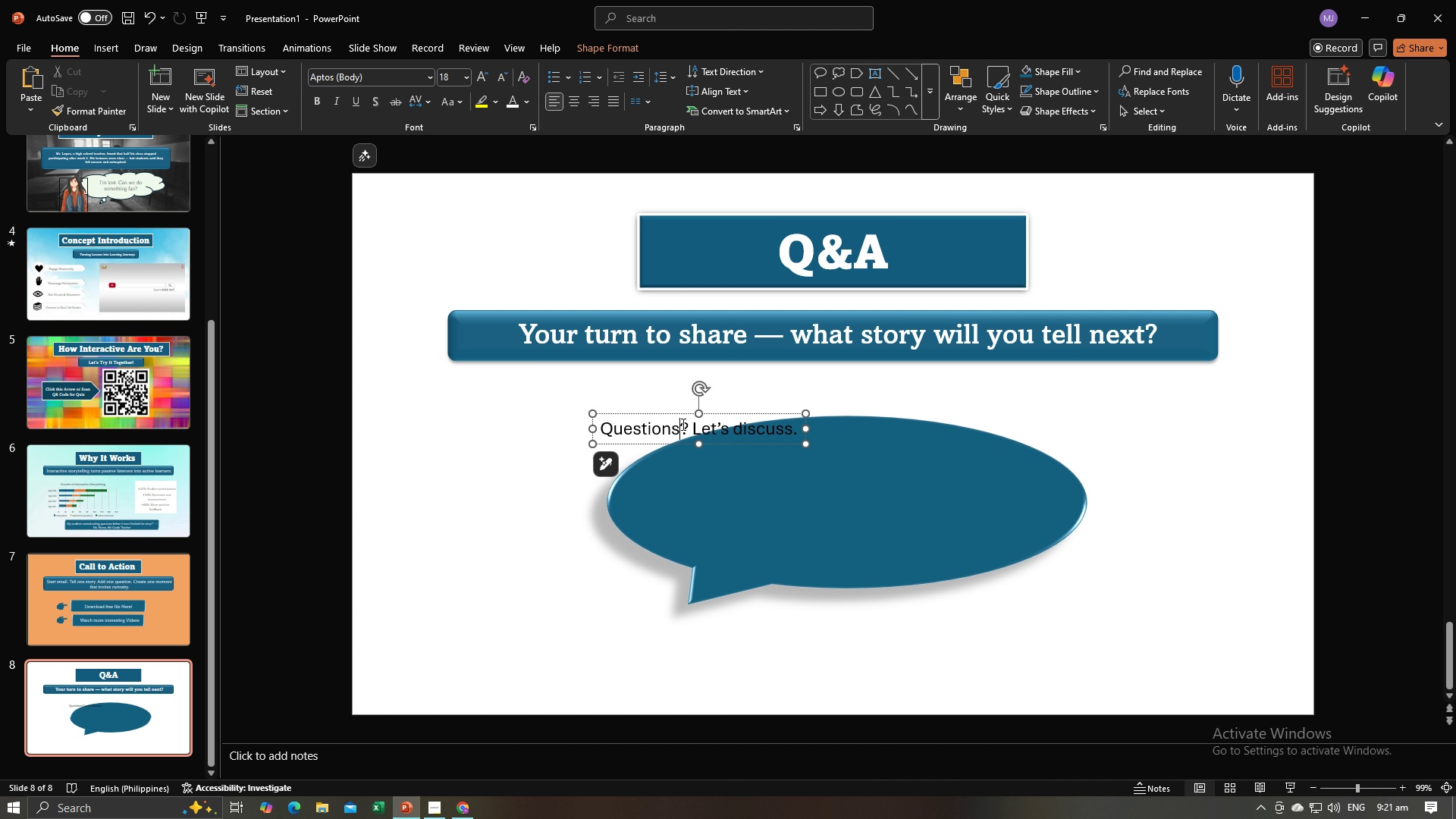 
left_click([682, 424])
 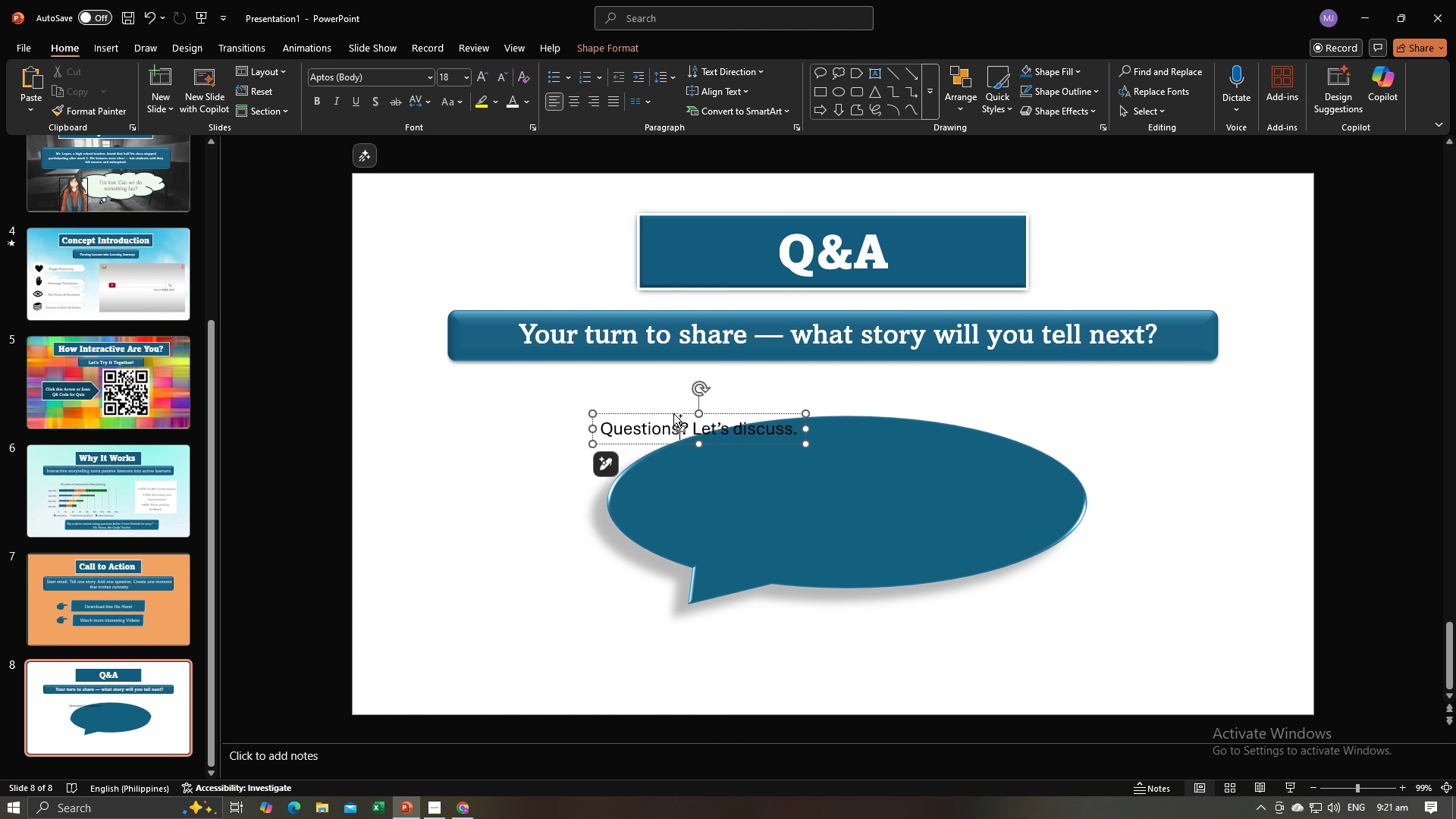 
key(Control+A)
 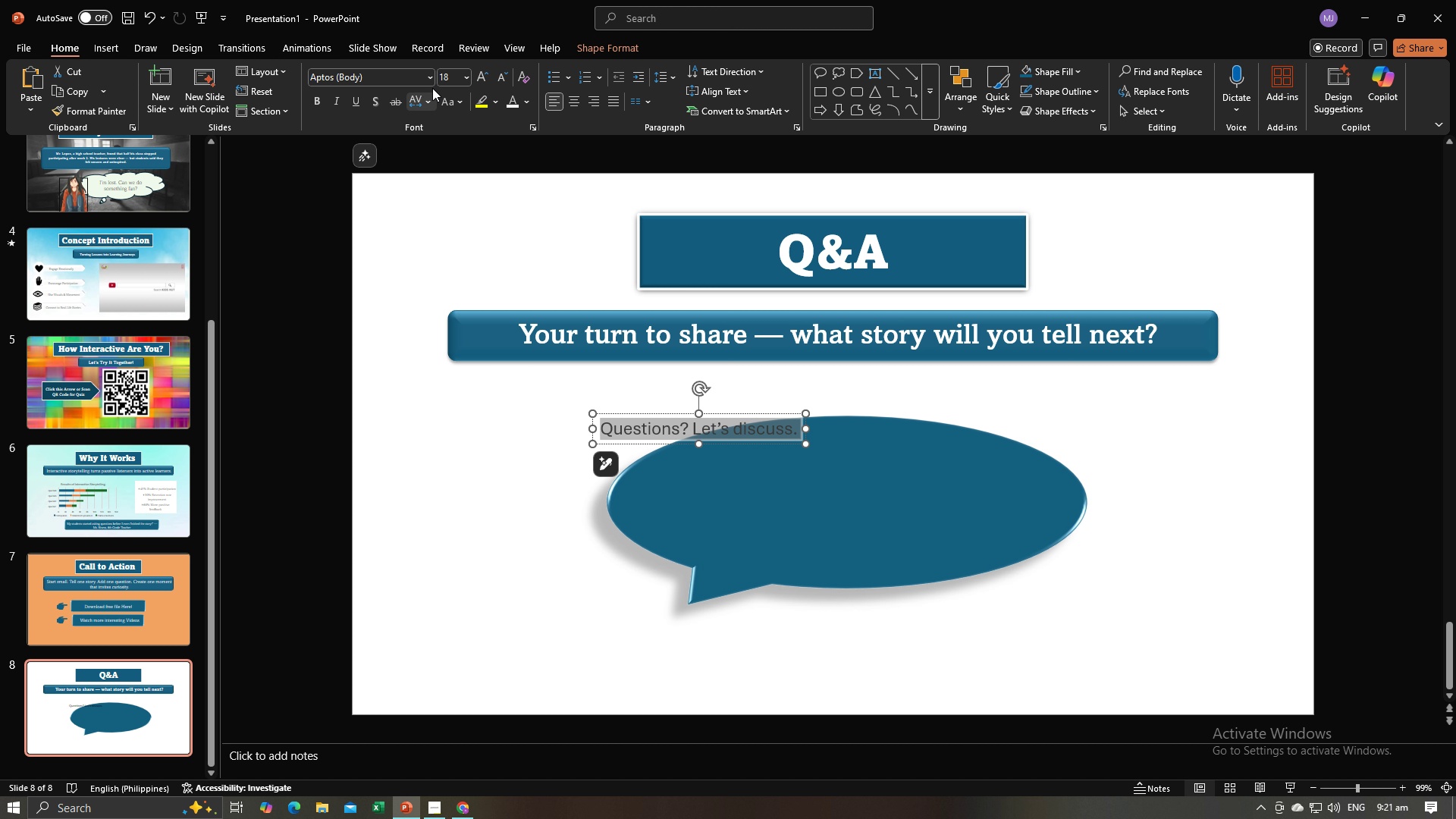 
left_click([431, 81])
 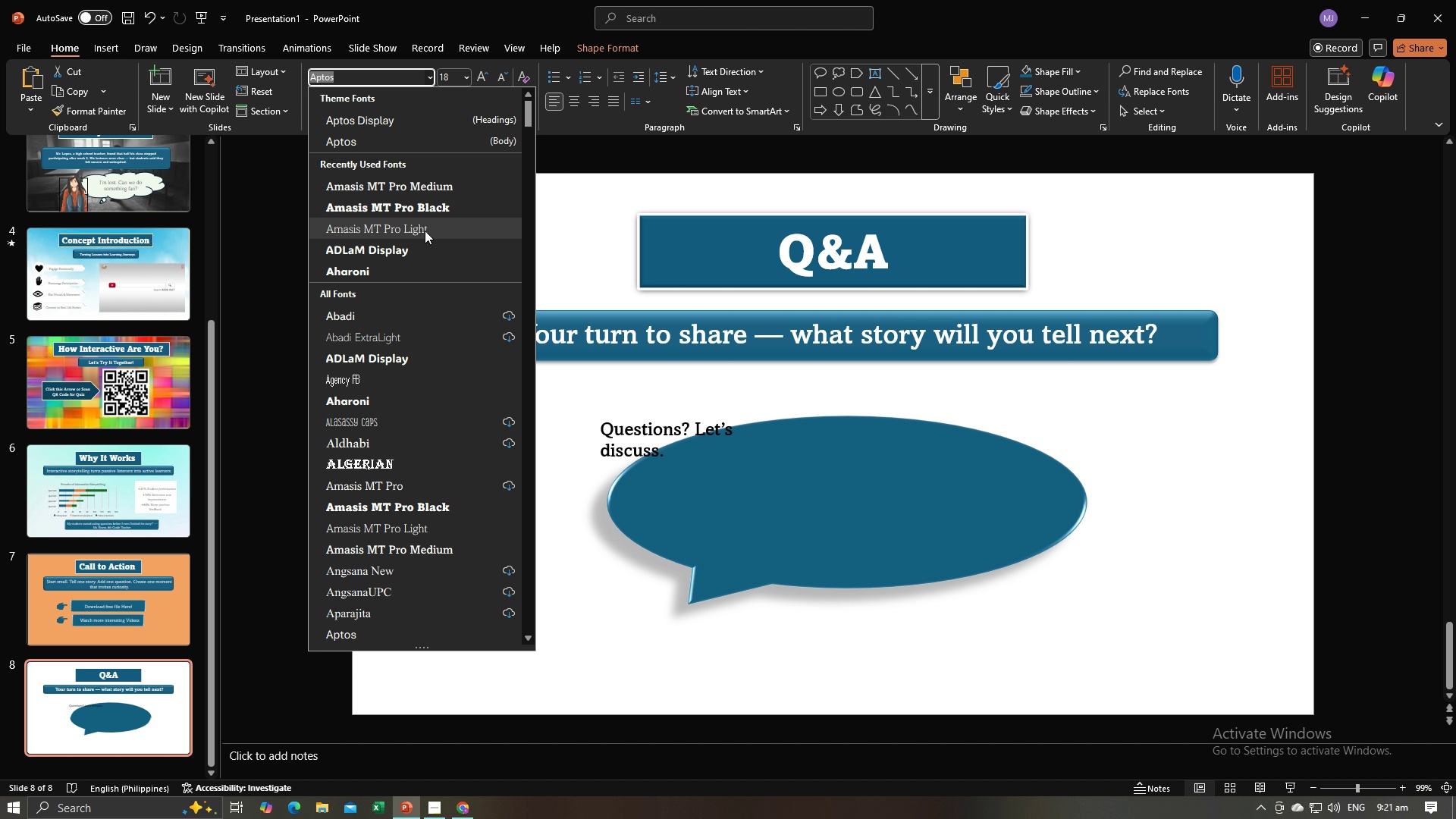 
left_click([425, 231])
 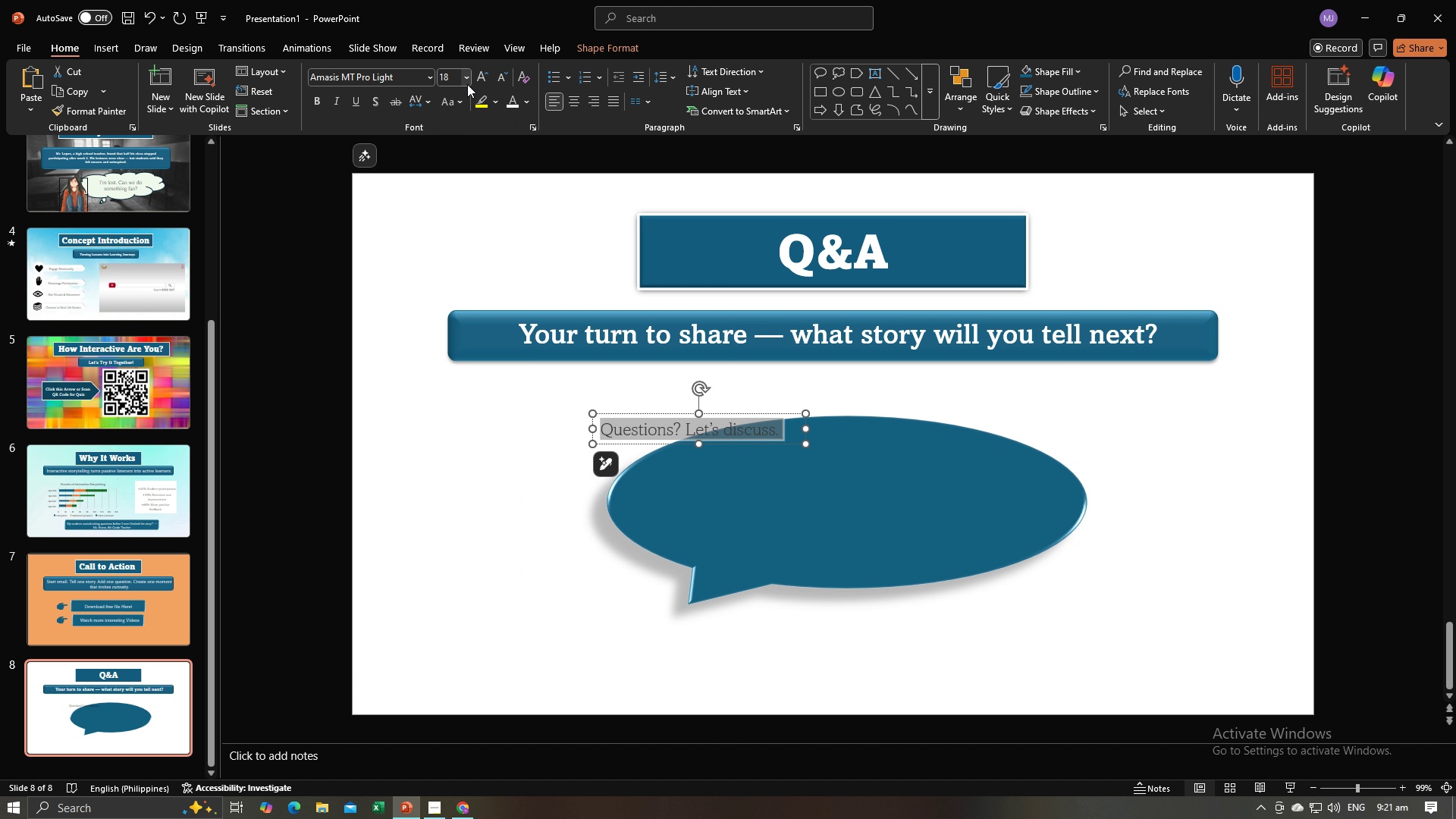 
left_click([467, 84])
 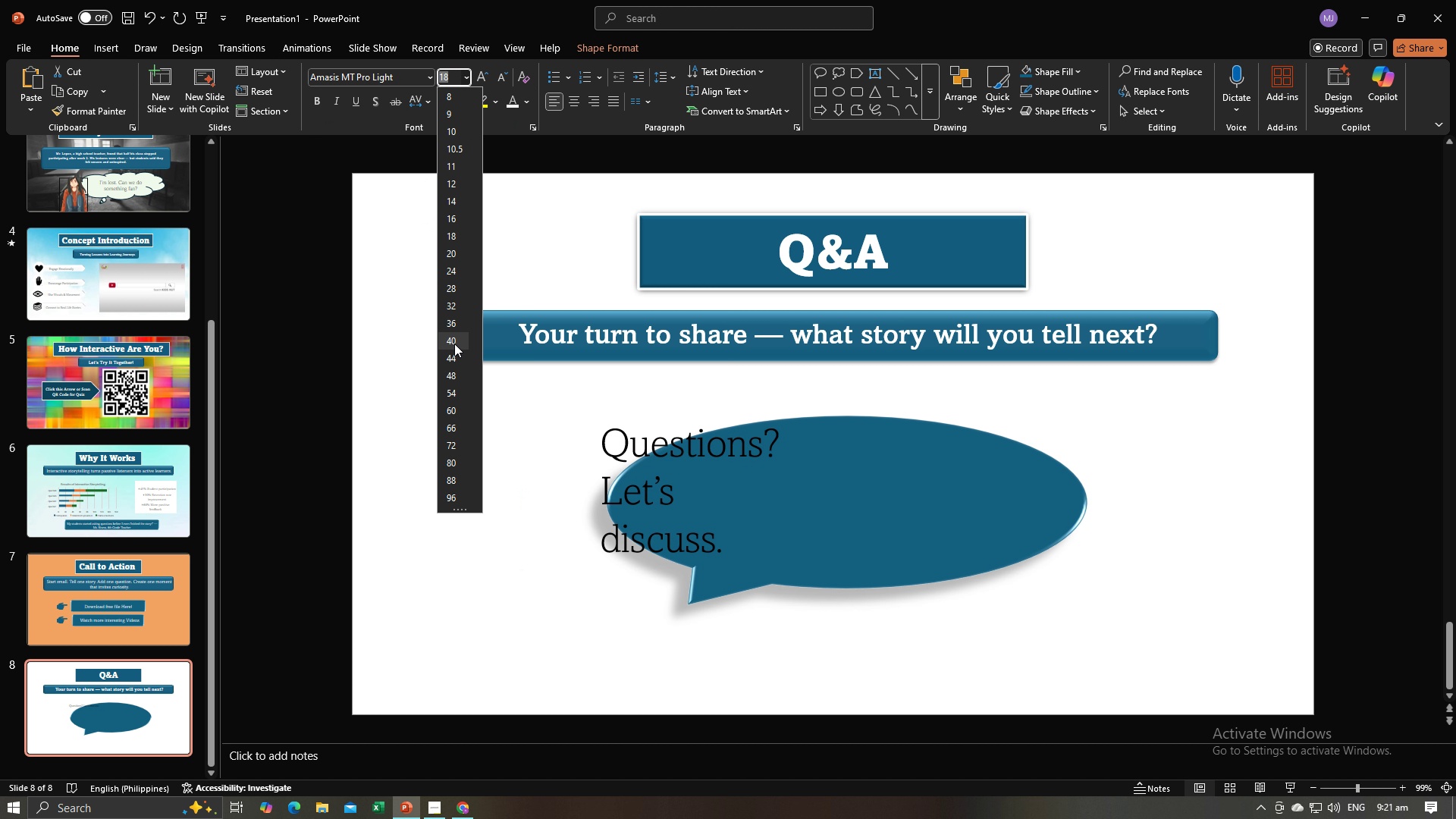 
left_click([454, 344])
 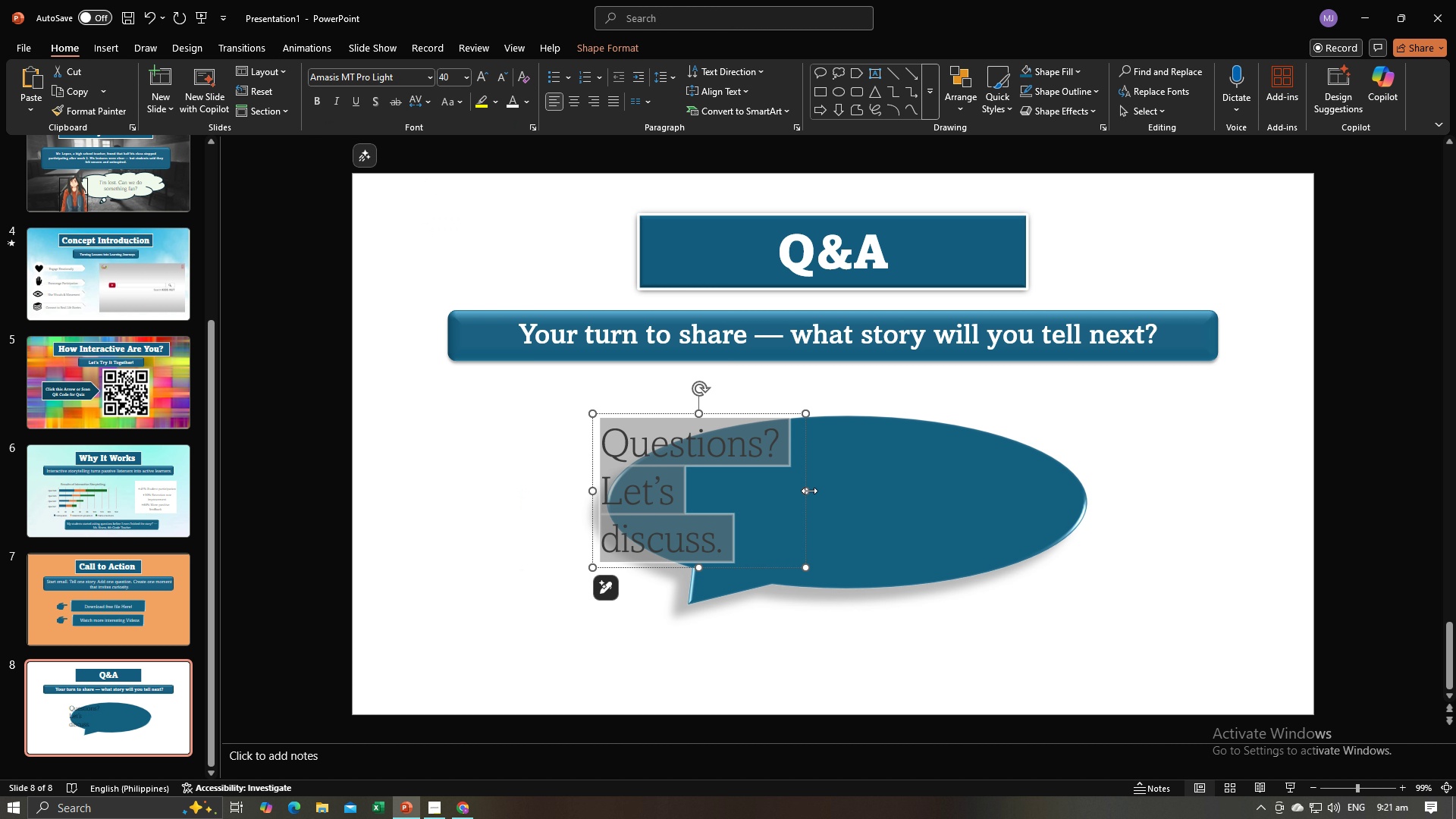 
left_click_drag(start_coordinate=[805, 489], to_coordinate=[1014, 503])
 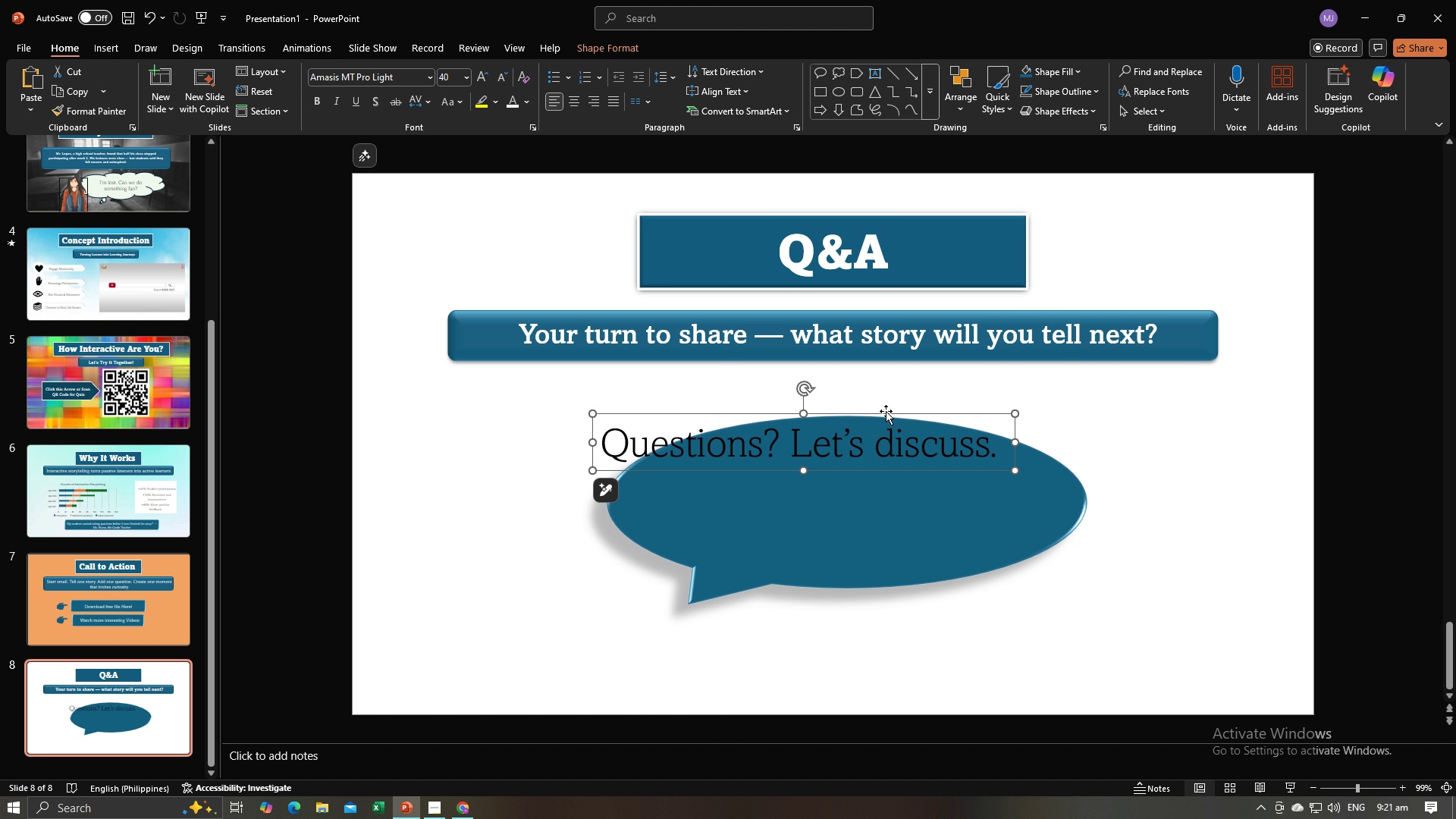 
left_click_drag(start_coordinate=[886, 411], to_coordinate=[924, 455])
 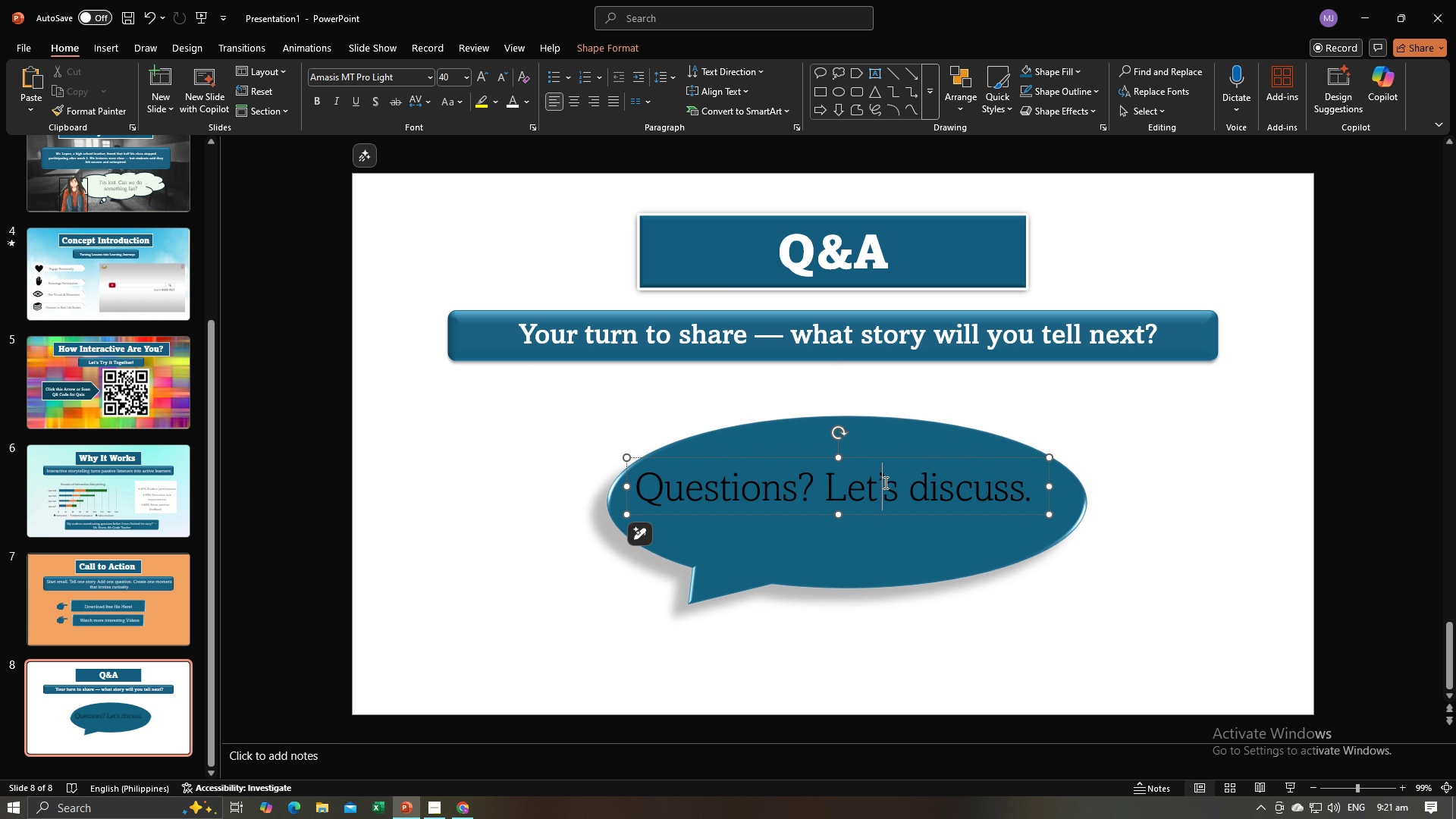 
left_click([884, 482])
 